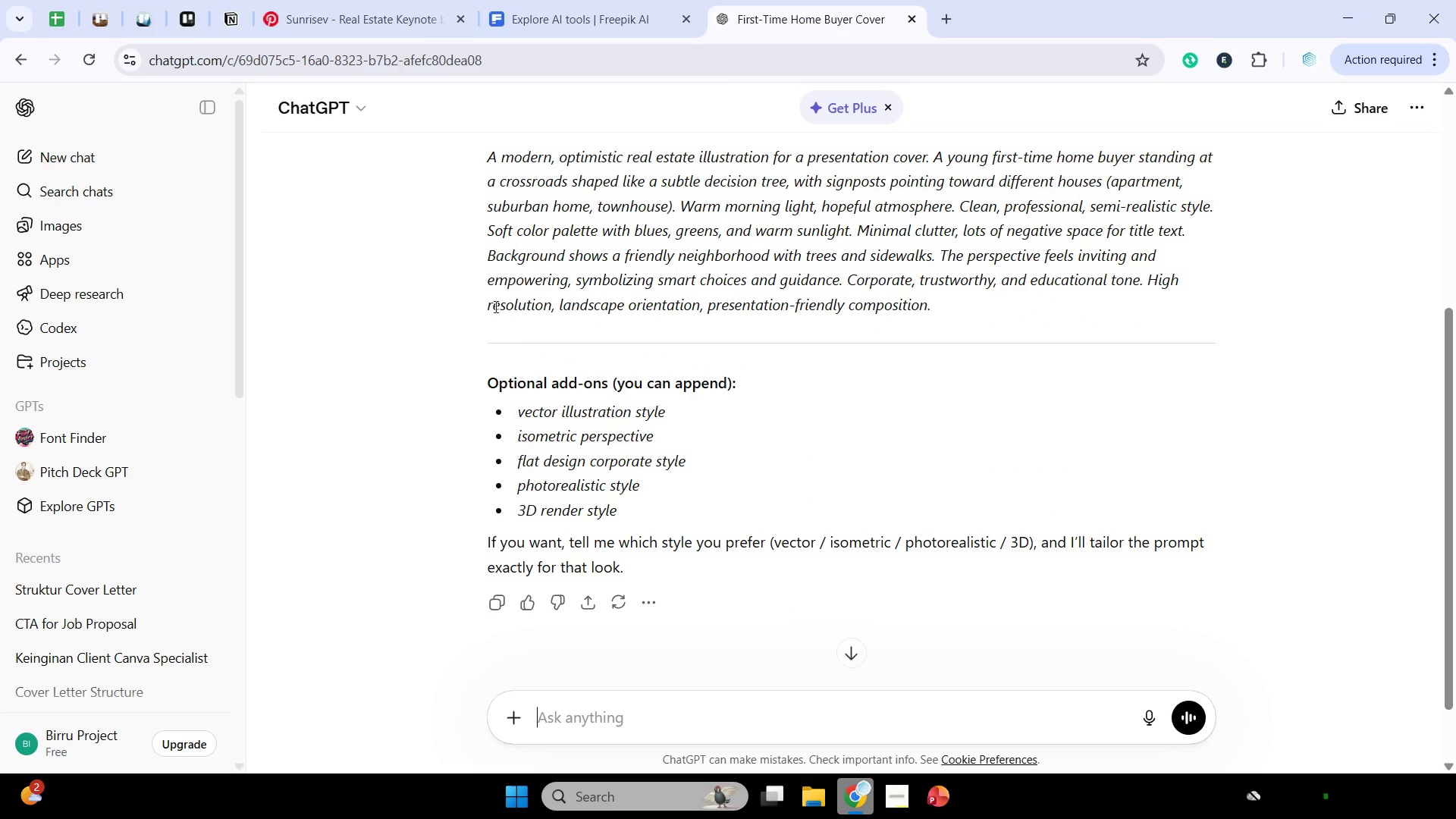 
scroll: coordinate [477, 251], scroll_direction: none, amount: 0.0
 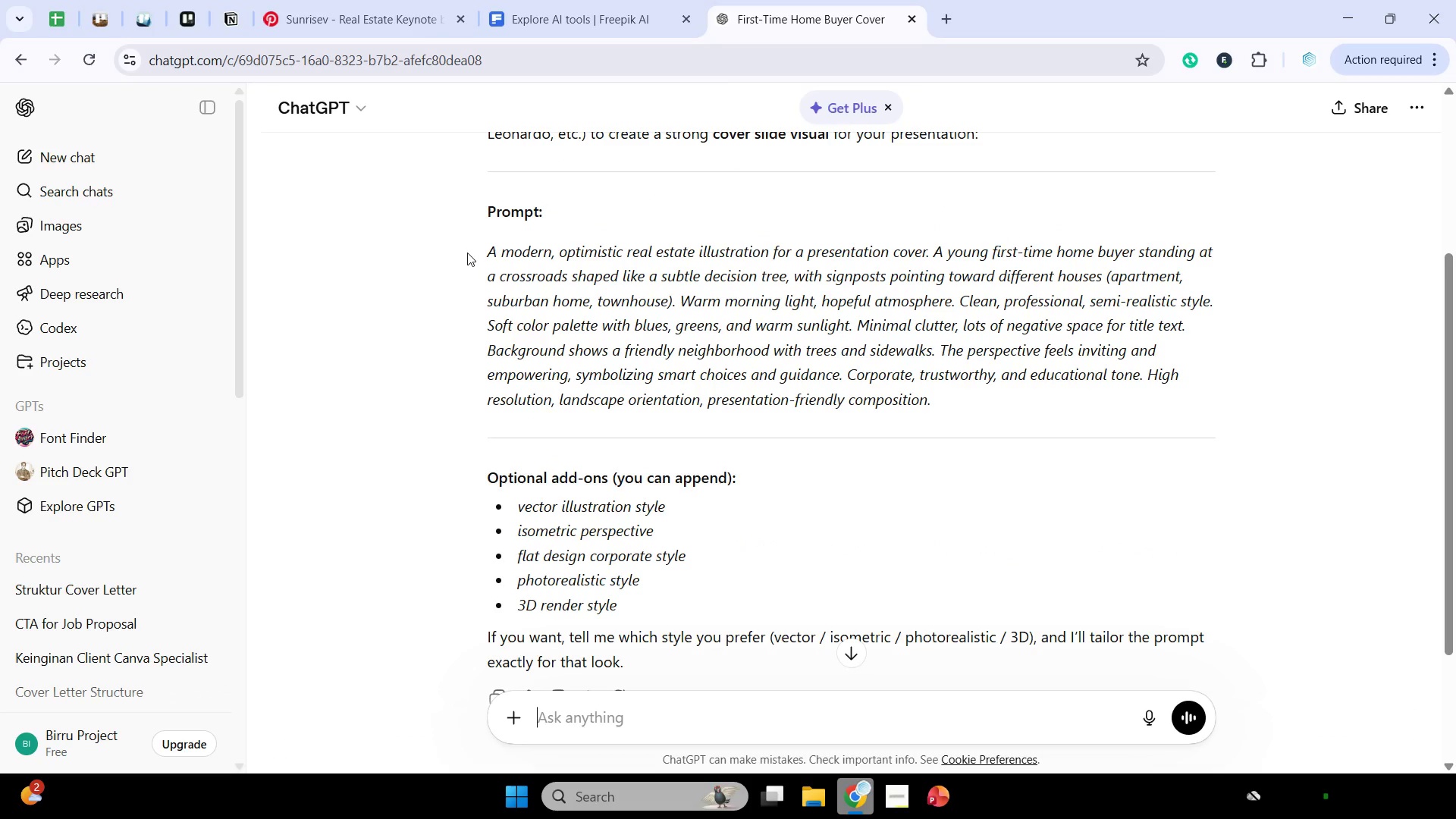 
left_click_drag(start_coordinate=[469, 248], to_coordinate=[1005, 395])
 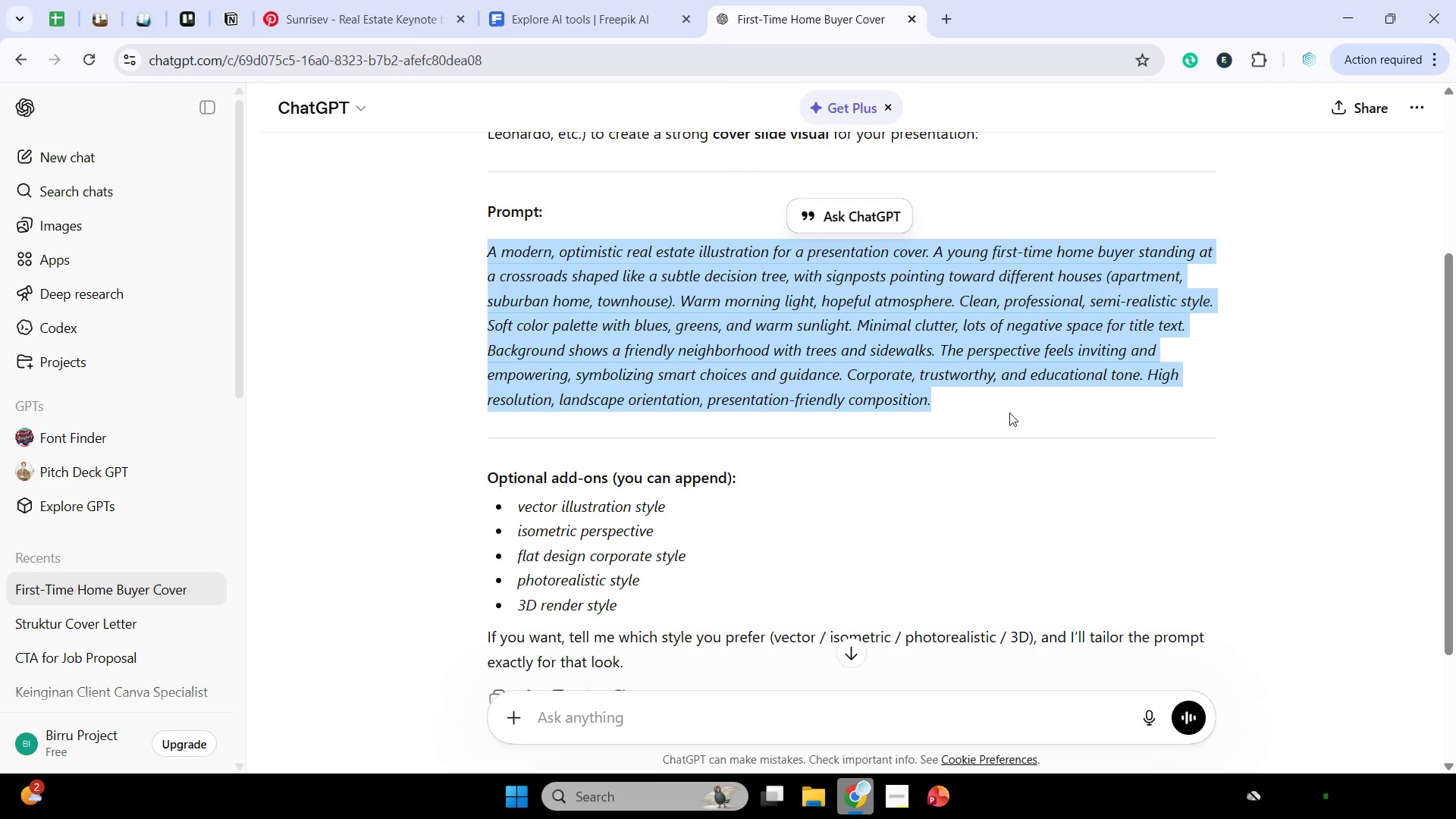 
key(Control+C)
 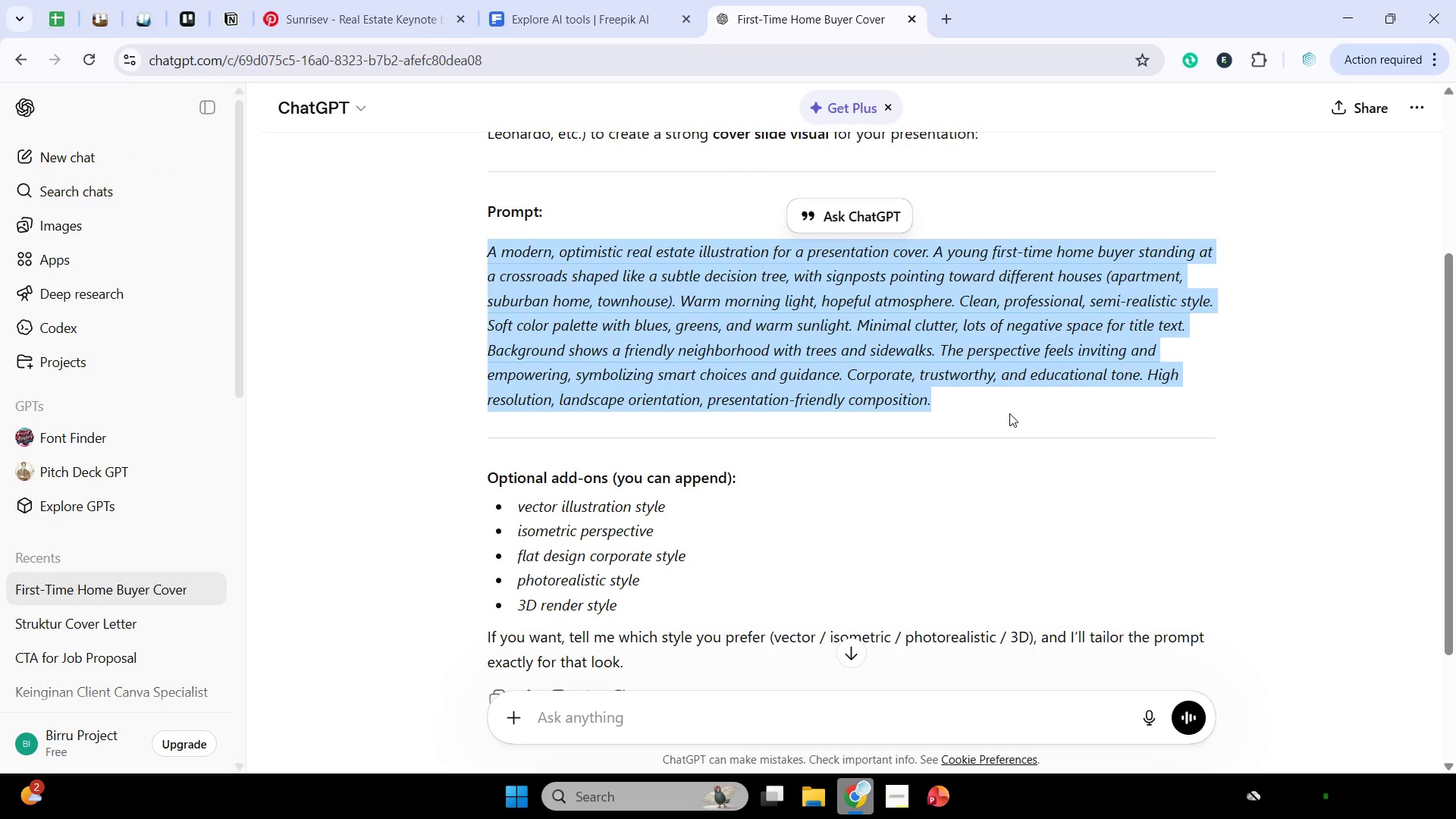 
key(Control+C)
 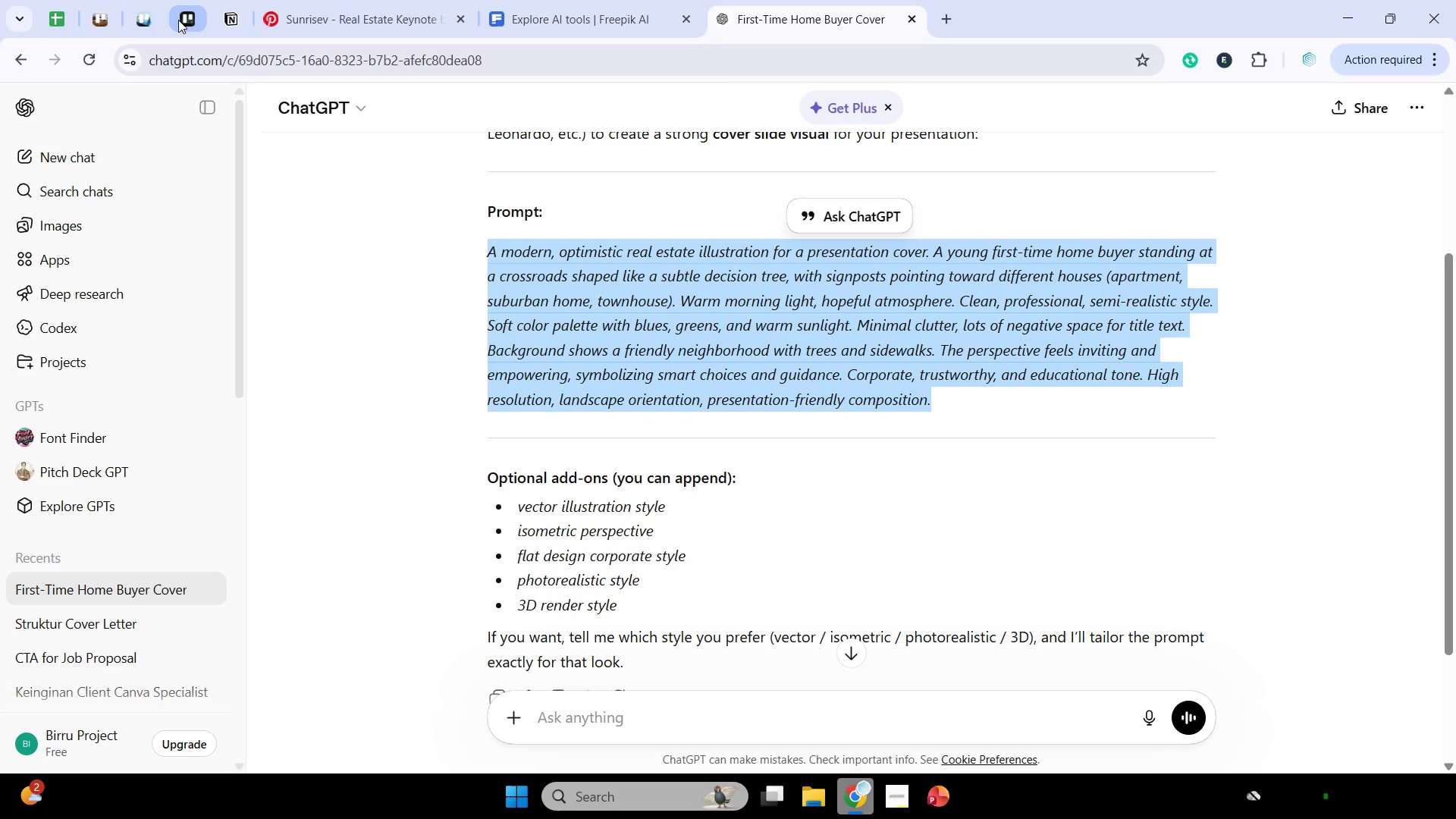 
left_click([543, 0])
 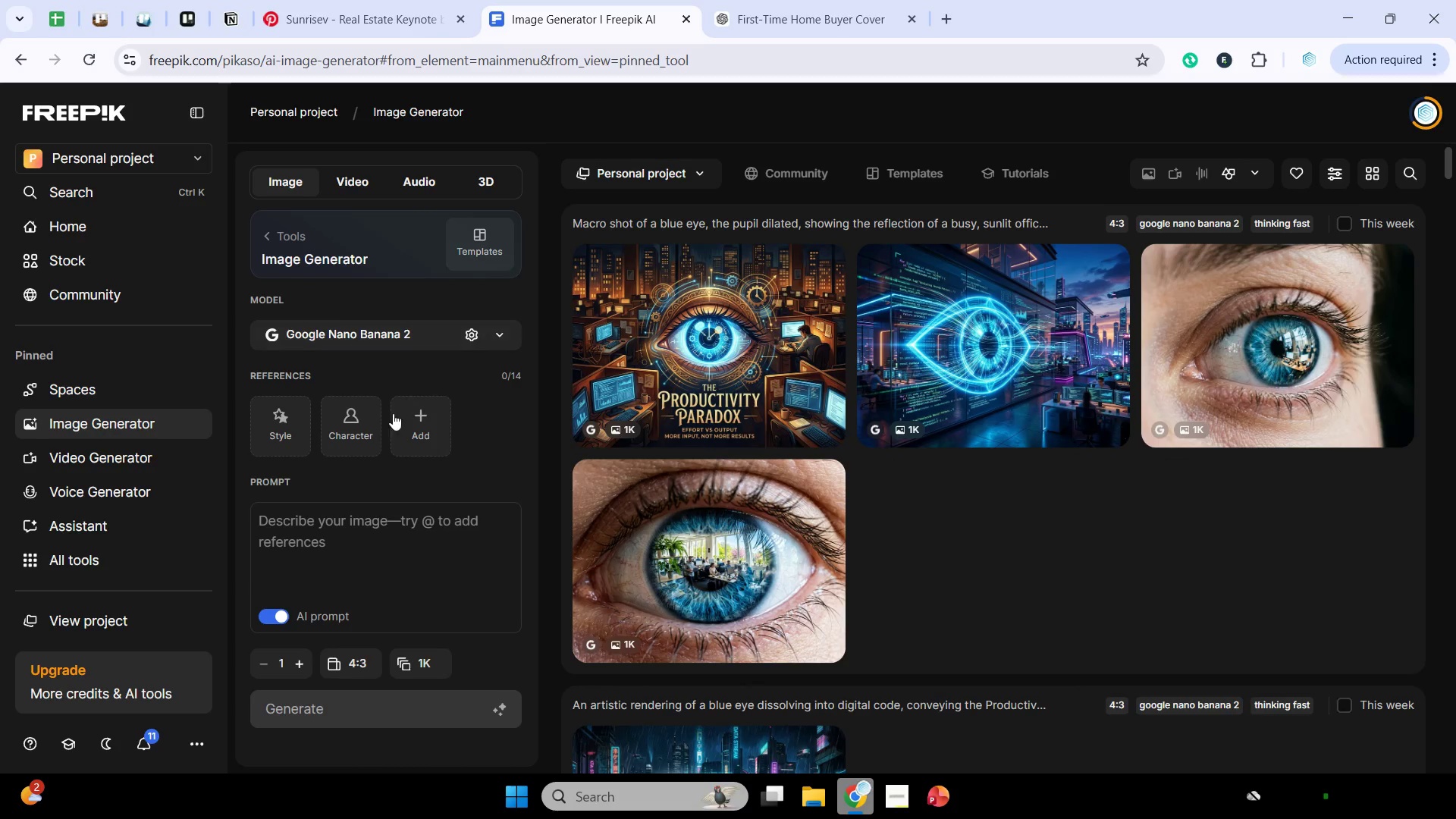 
wait(6.16)
 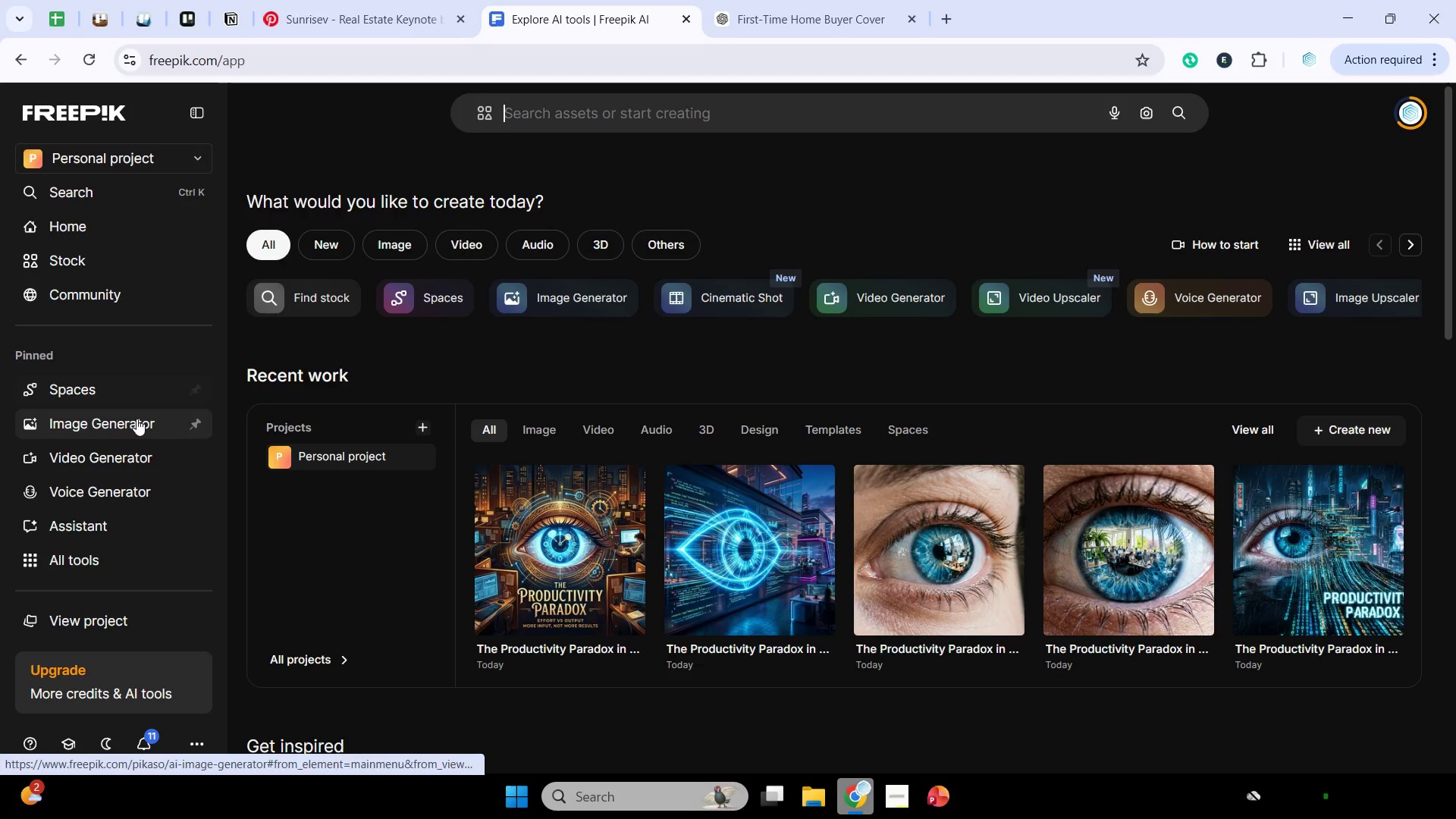 
left_click([415, 560])
 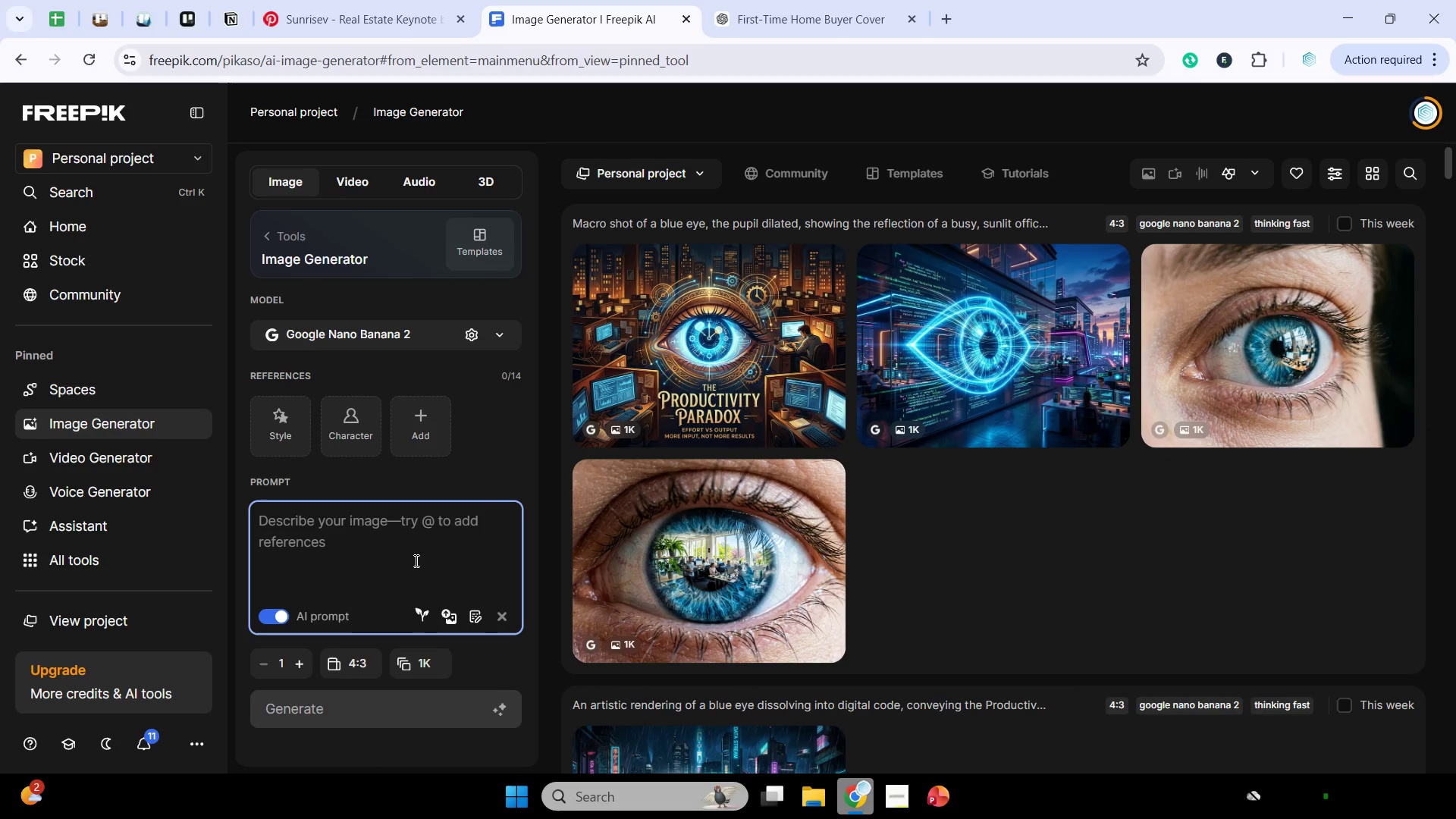 
key(Control+V)
 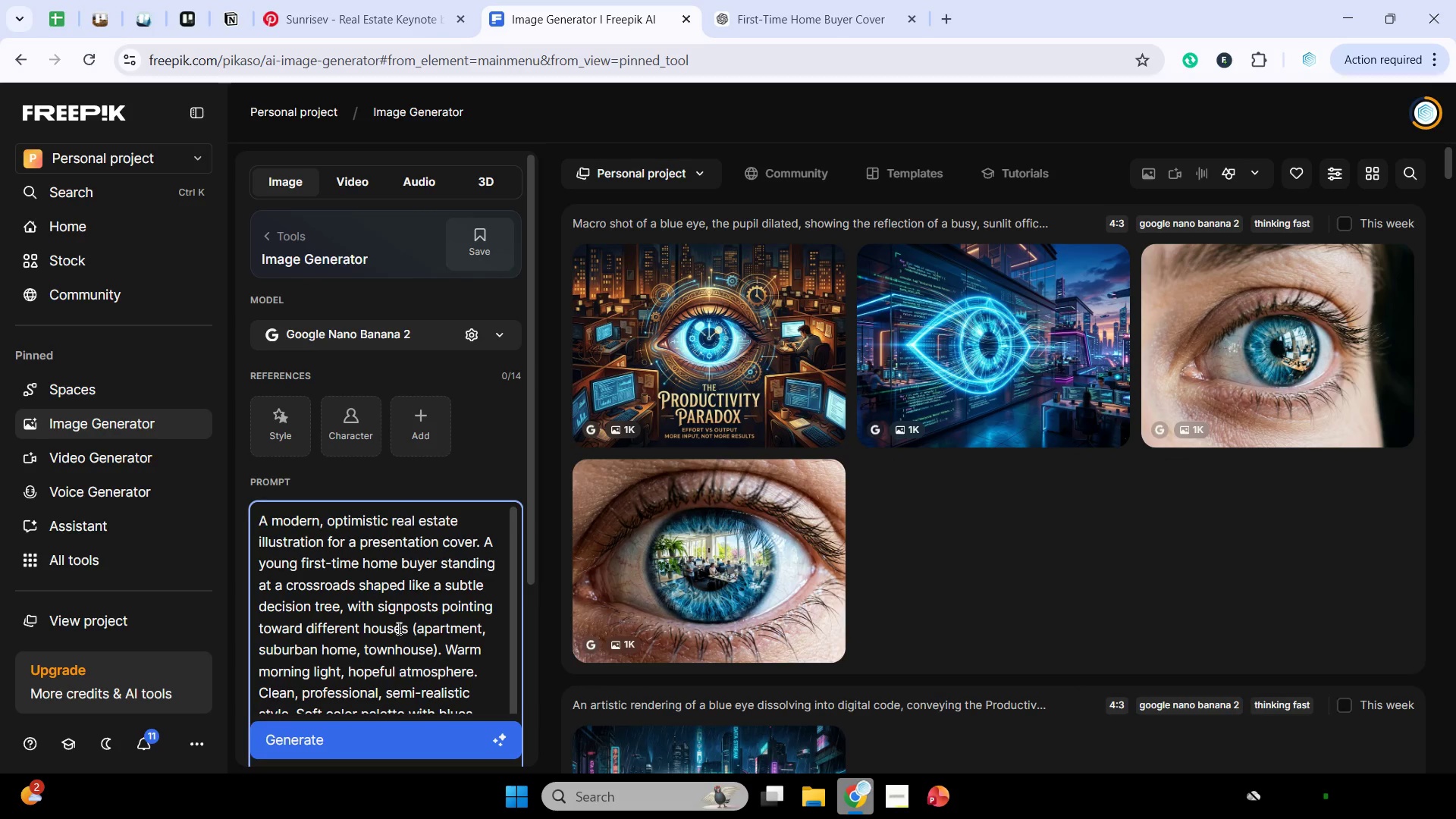 
scroll: coordinate [443, 521], scroll_direction: down, amount: 19.0
 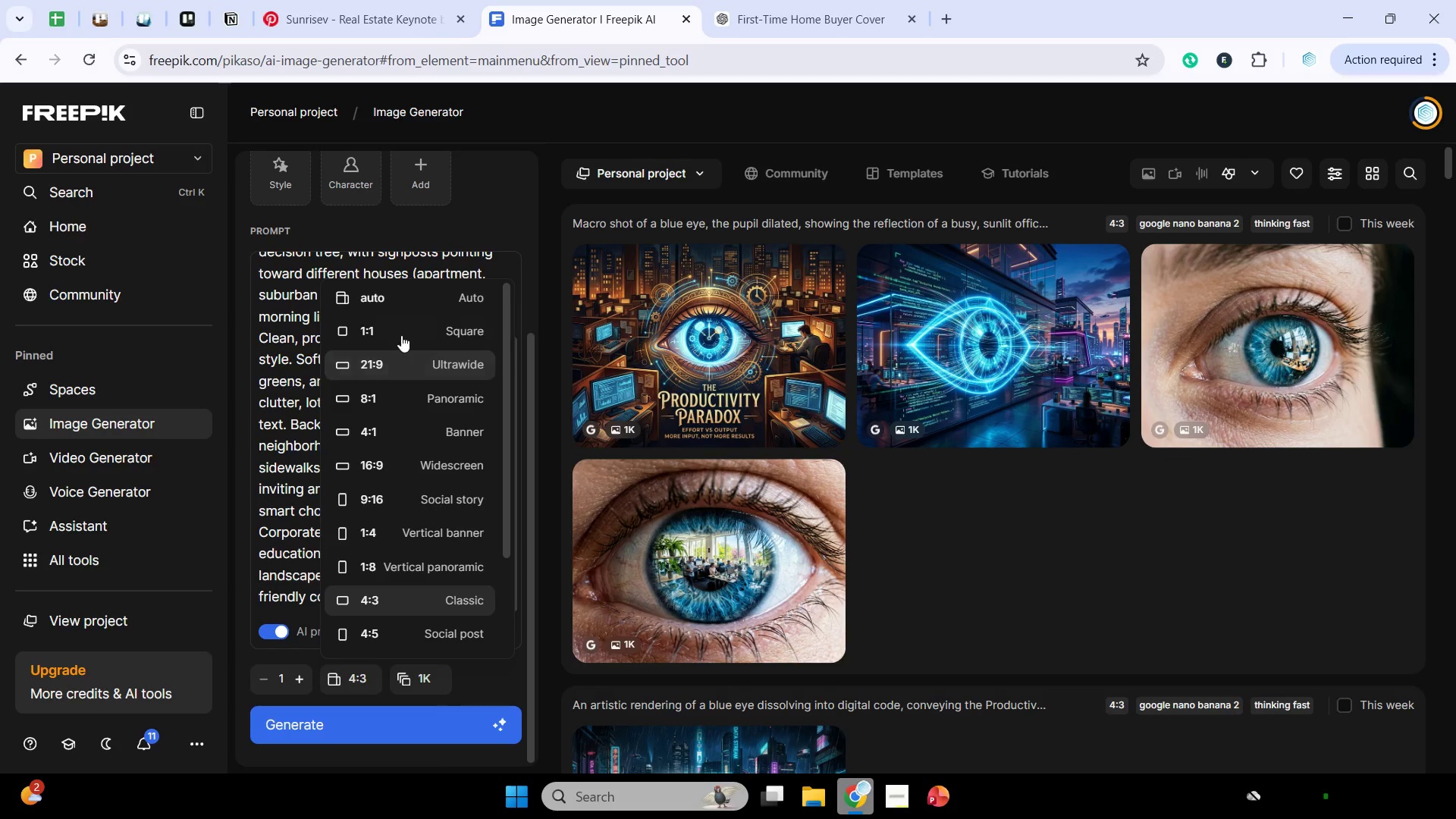 
left_click([403, 473])
 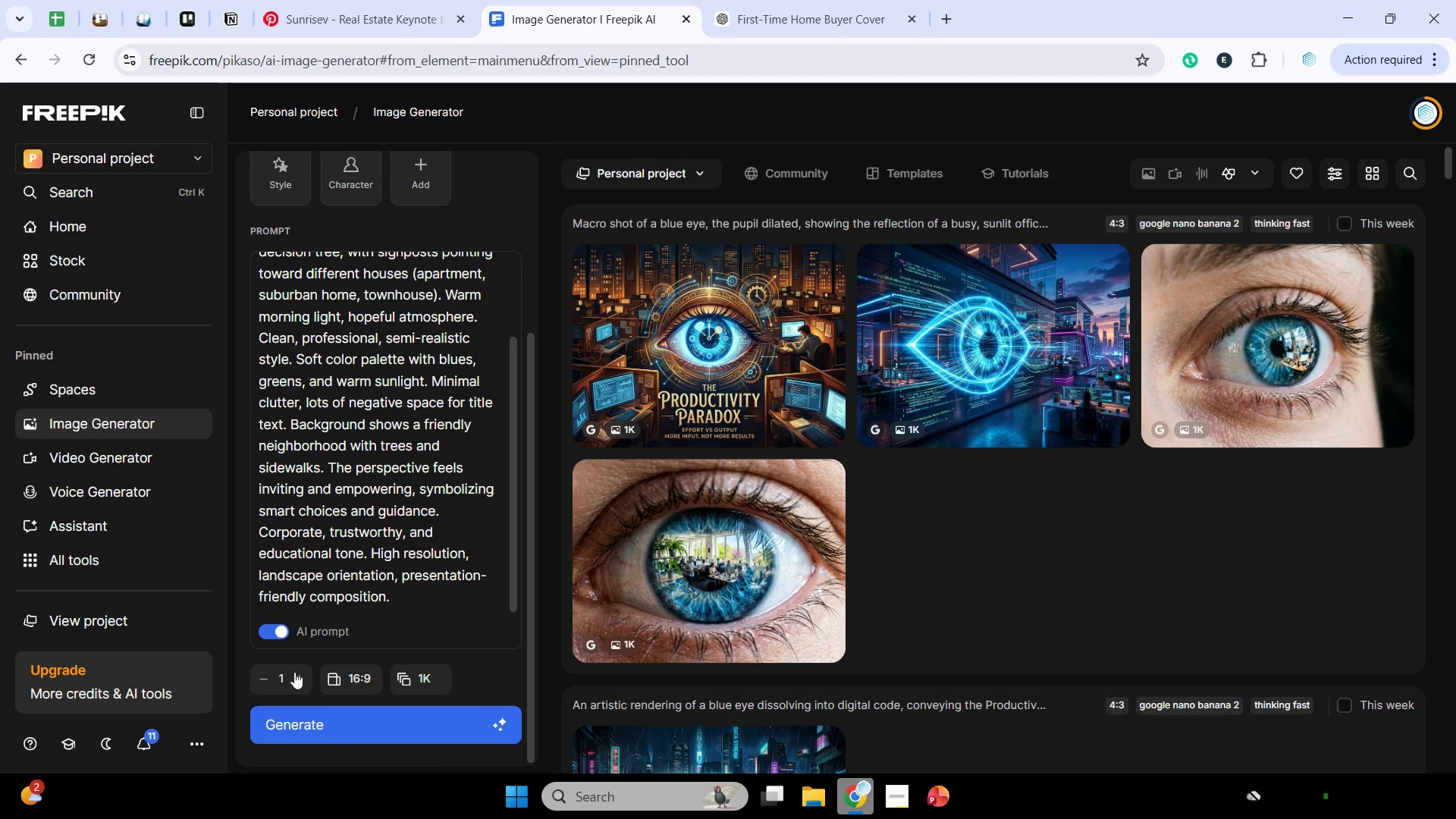 
double_click([304, 676])
 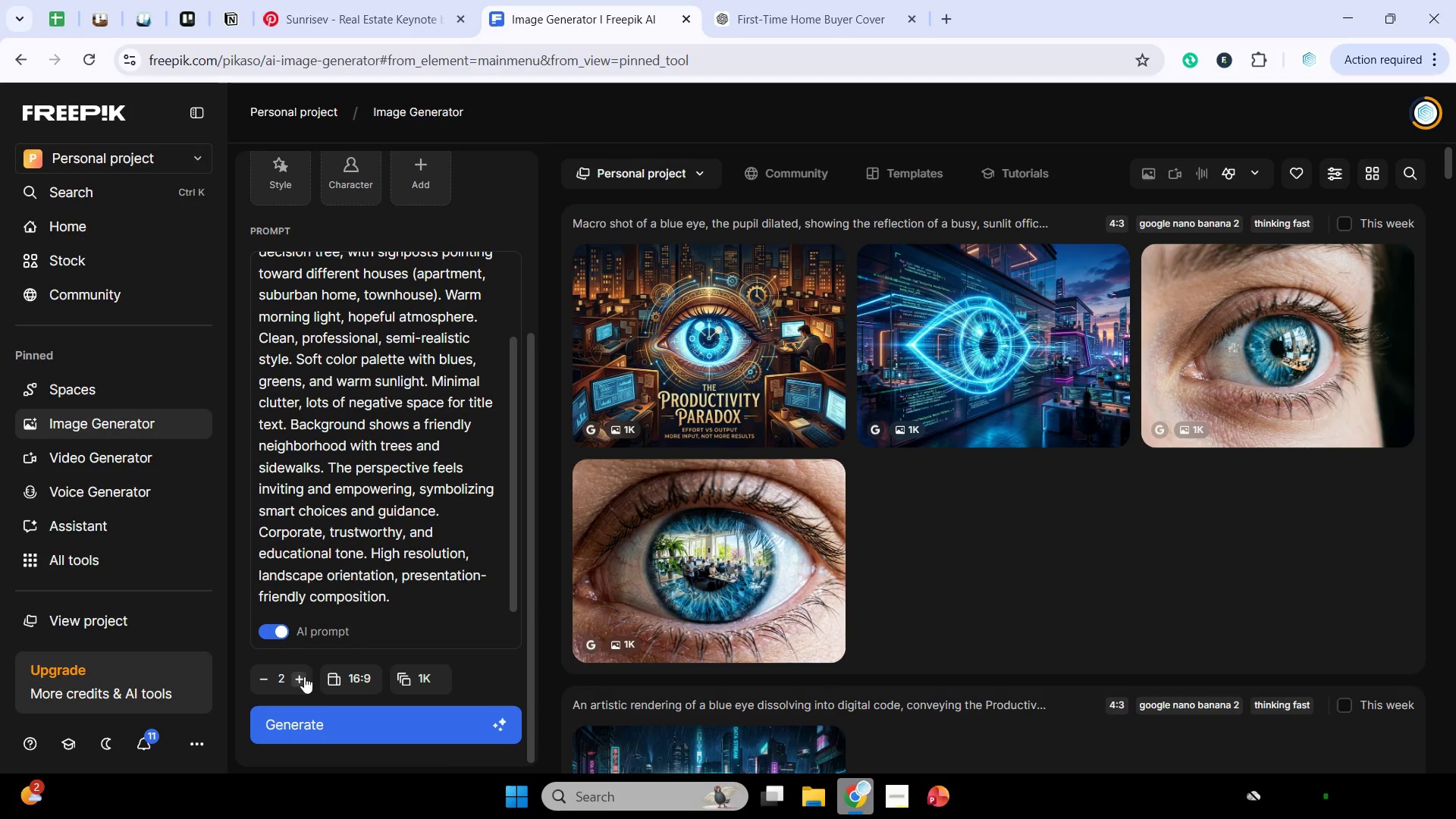 
triple_click([304, 676])
 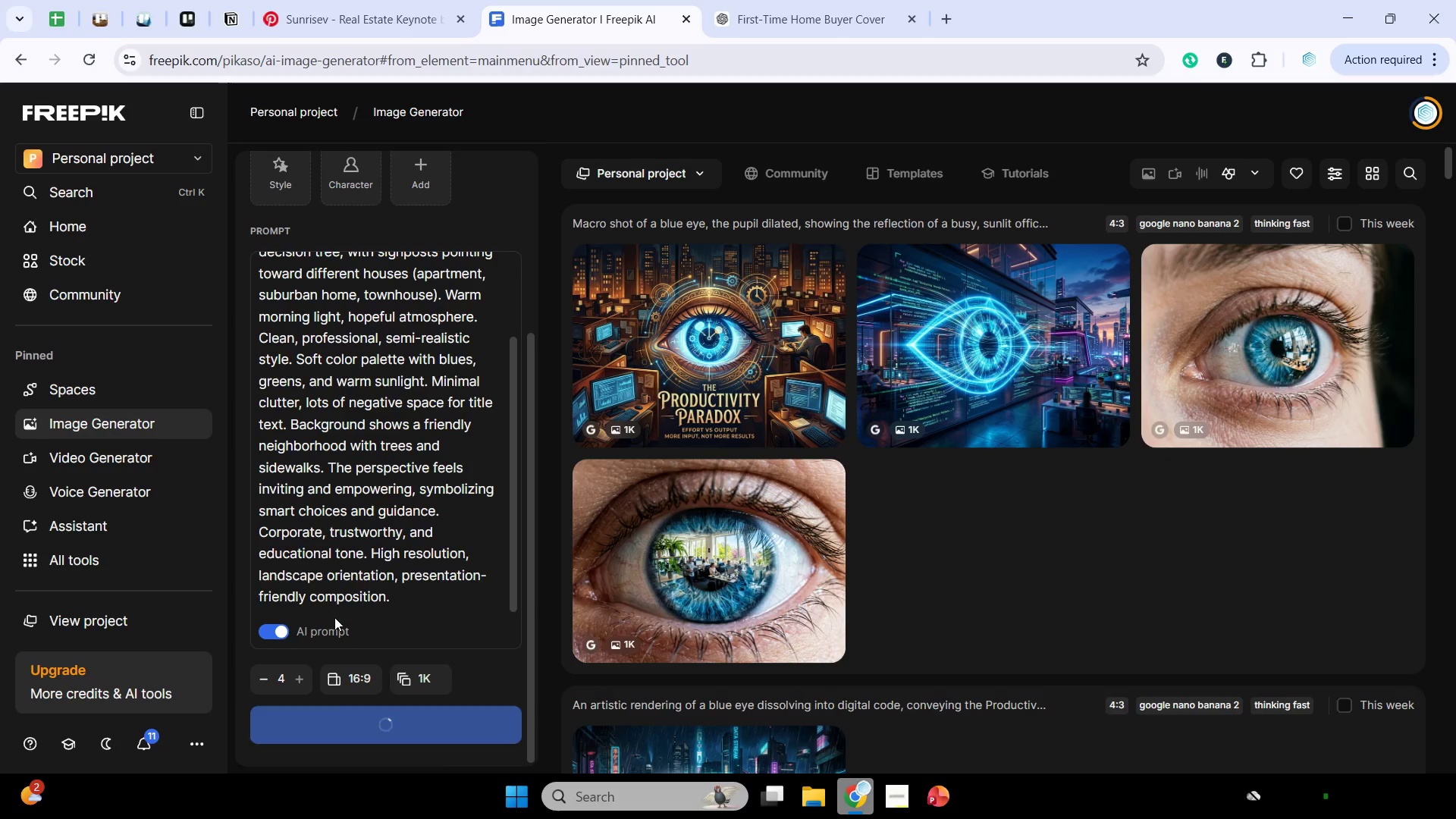 
scroll: coordinate [485, 510], scroll_direction: up, amount: 6.0
 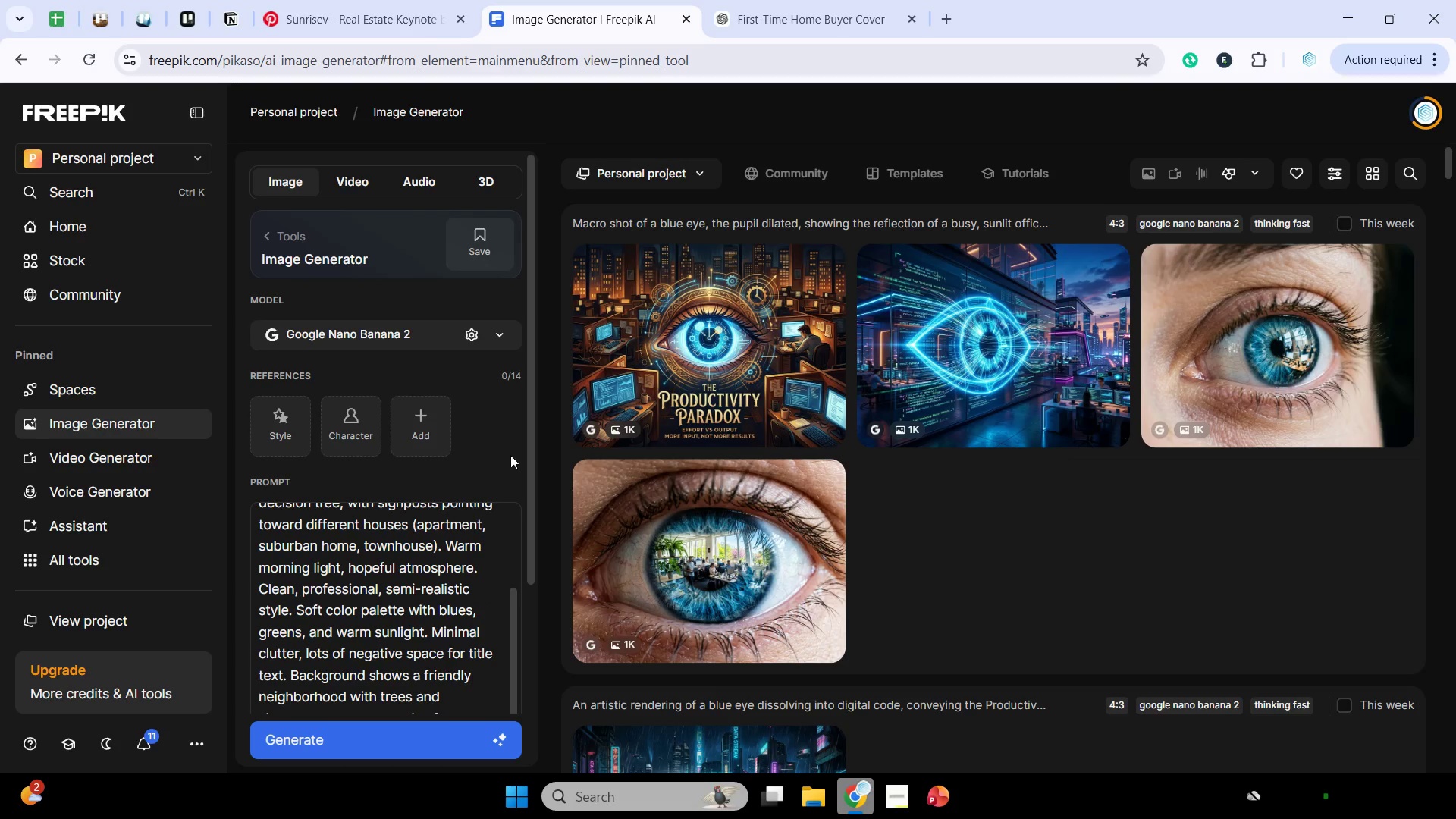 
scroll: coordinate [512, 447], scroll_direction: down, amount: 2.0
 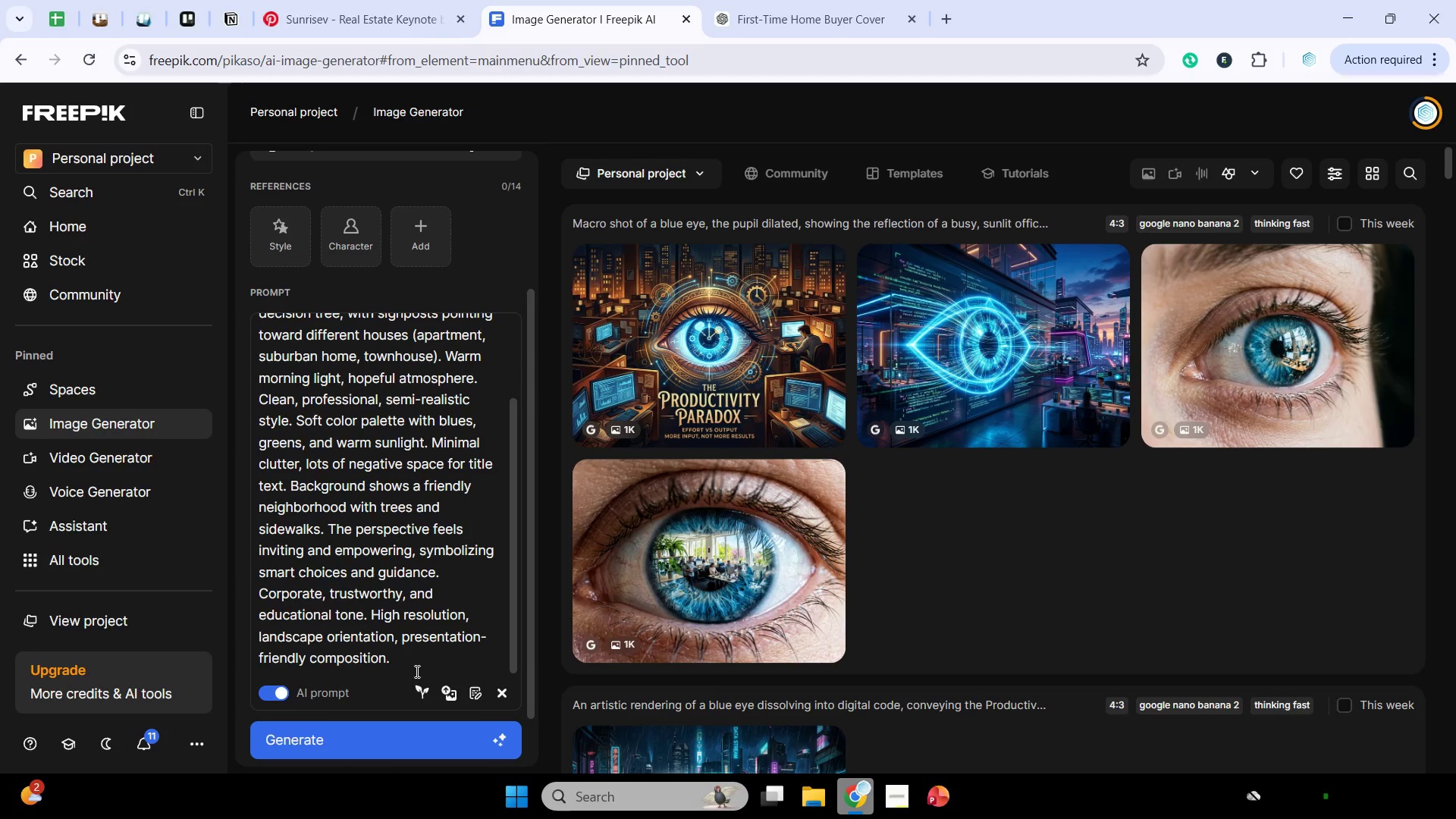 
scroll: coordinate [468, 339], scroll_direction: up, amount: 2.0
 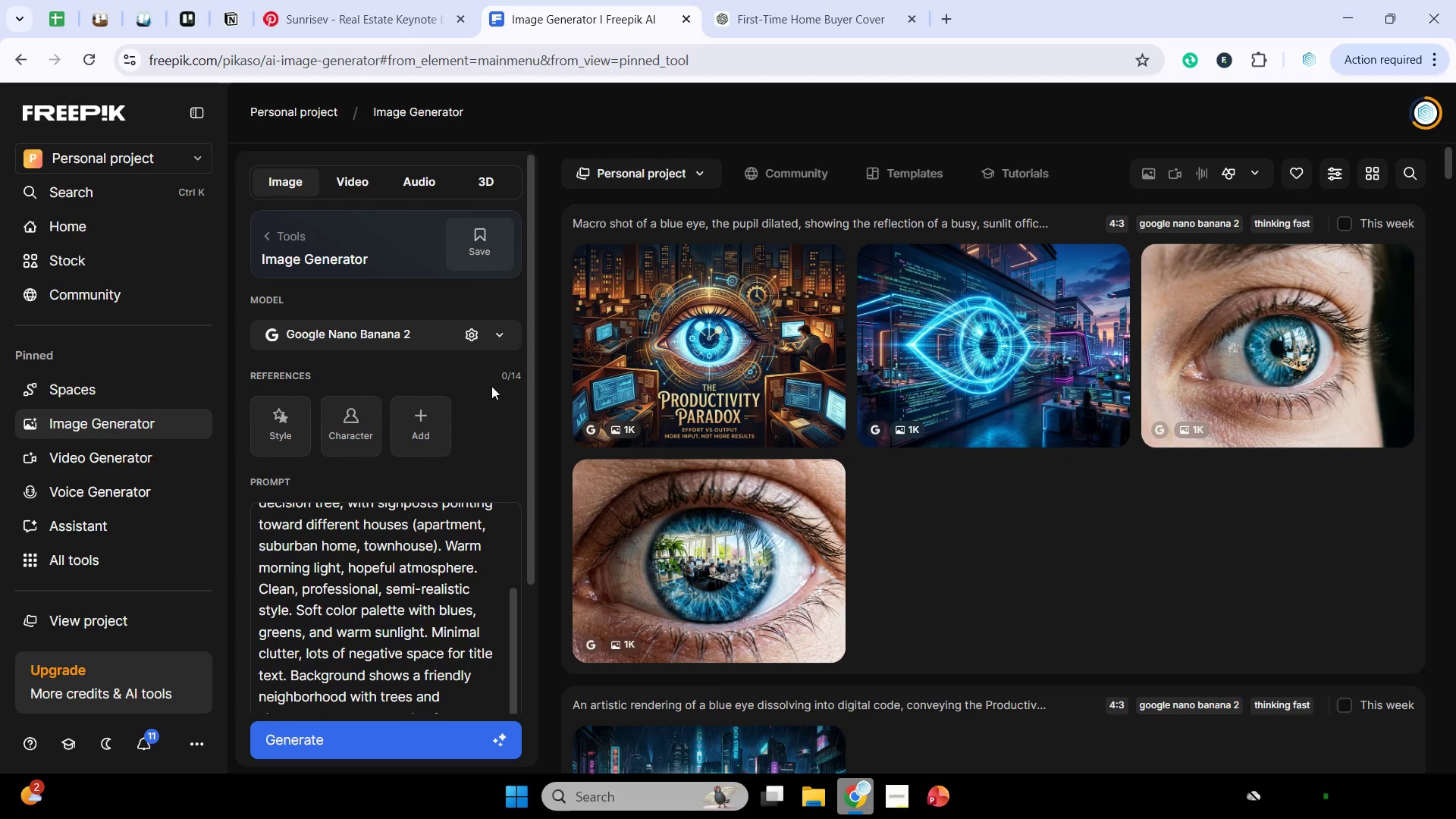 
scroll: coordinate [492, 377], scroll_direction: down, amount: 10.0
 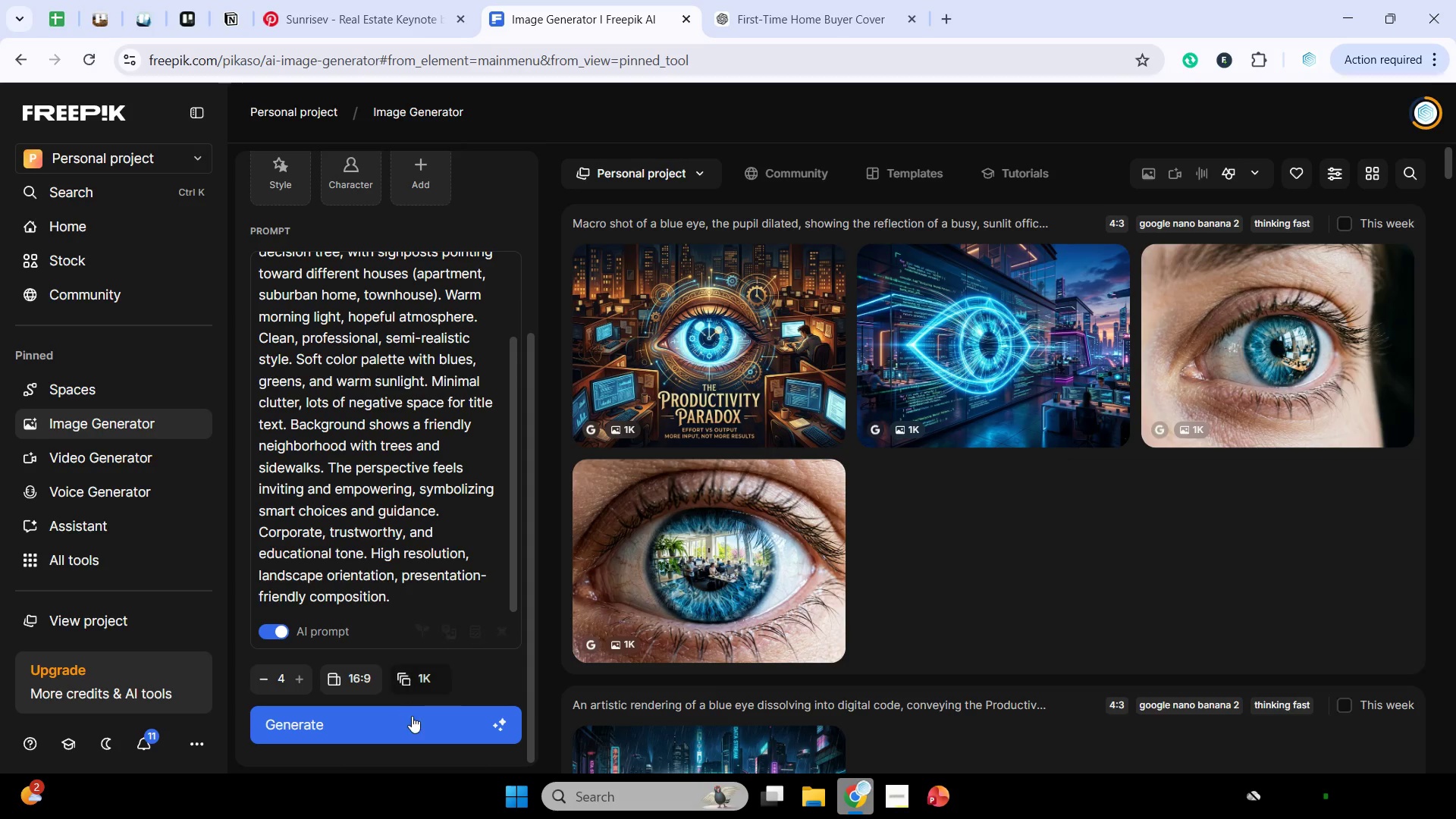 
wait(5.64)
 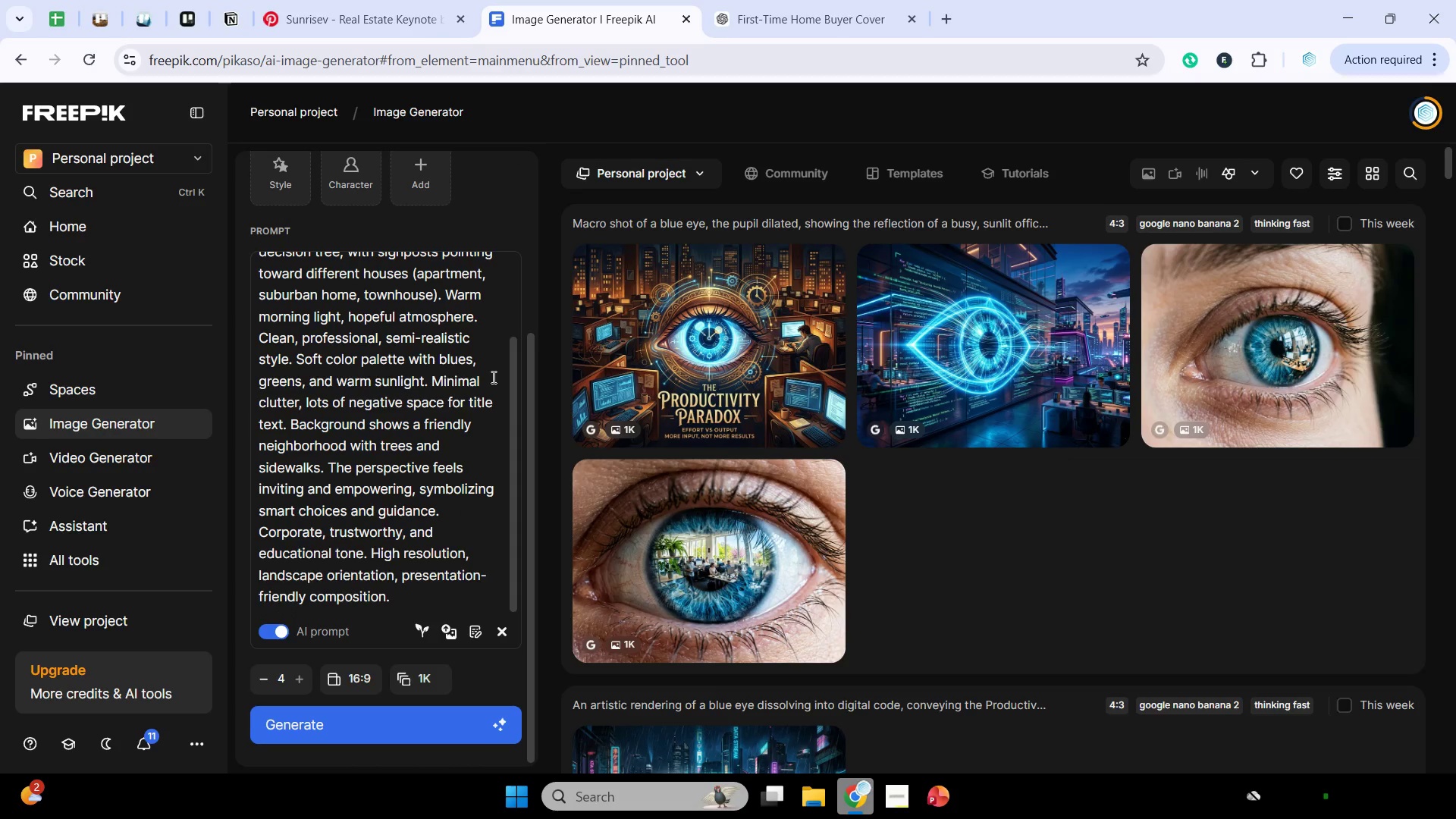 
left_click([470, 722])
 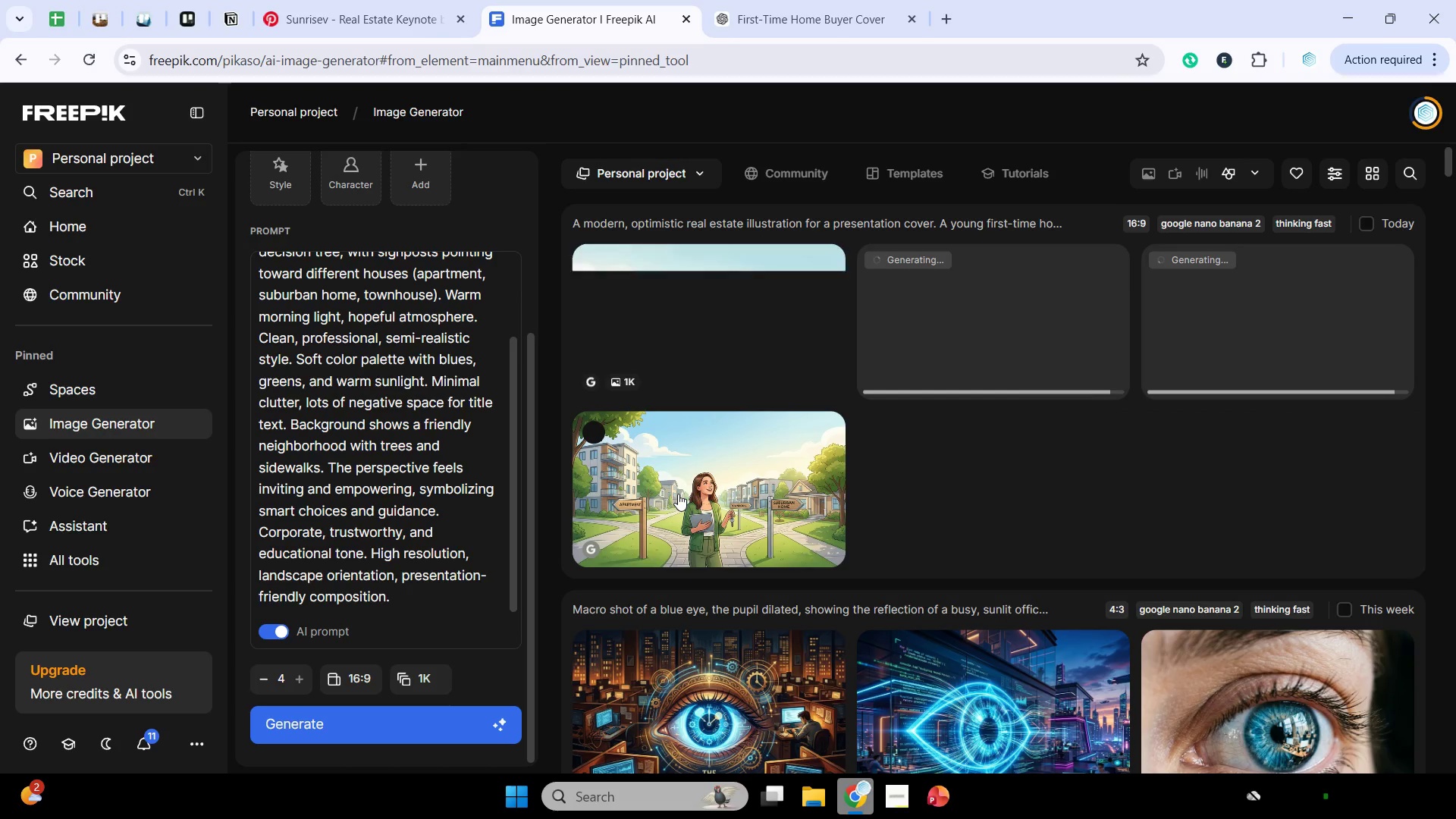 
wait(29.22)
 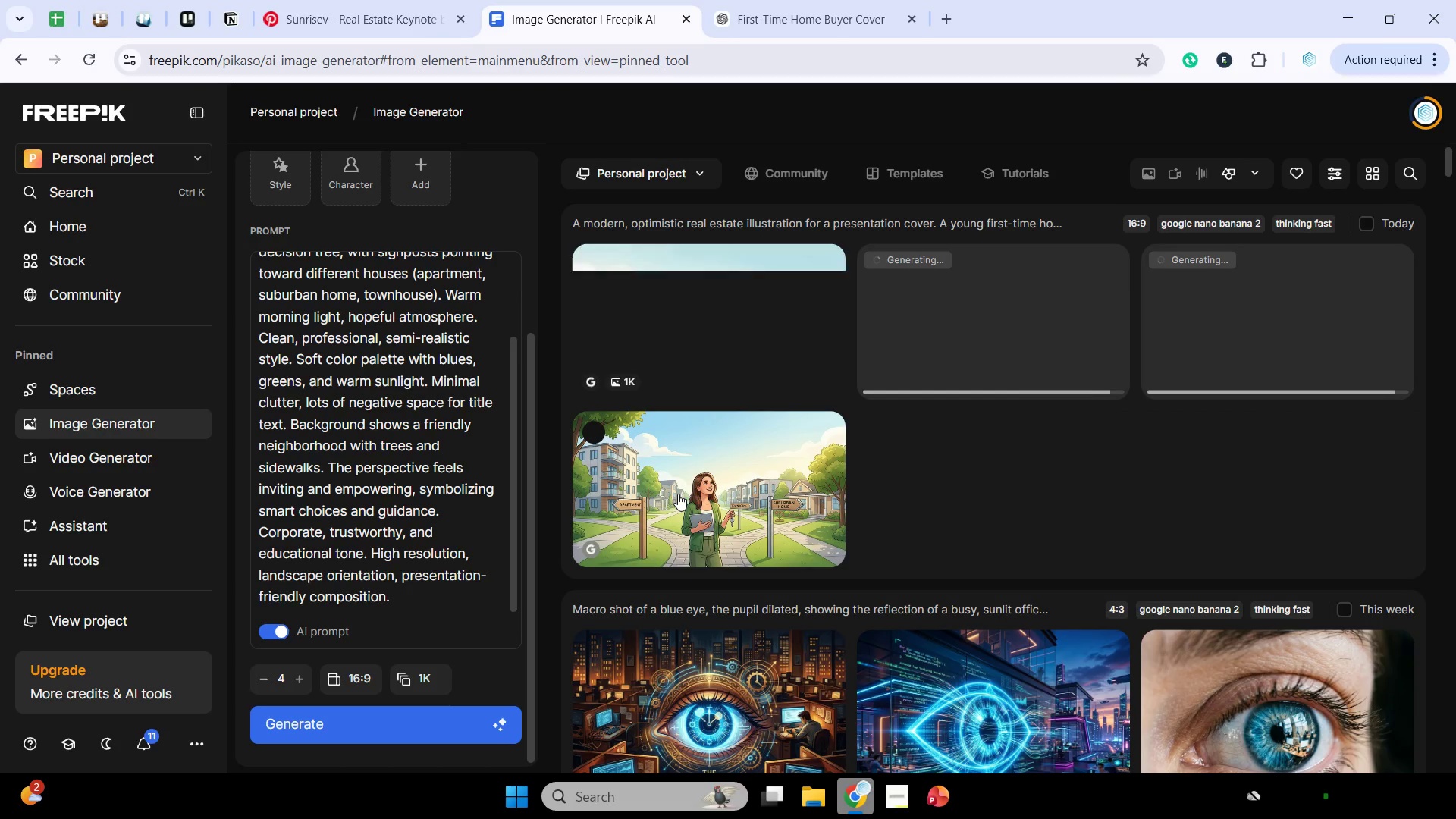 
scroll: coordinate [448, 406], scroll_direction: up, amount: 3.0
 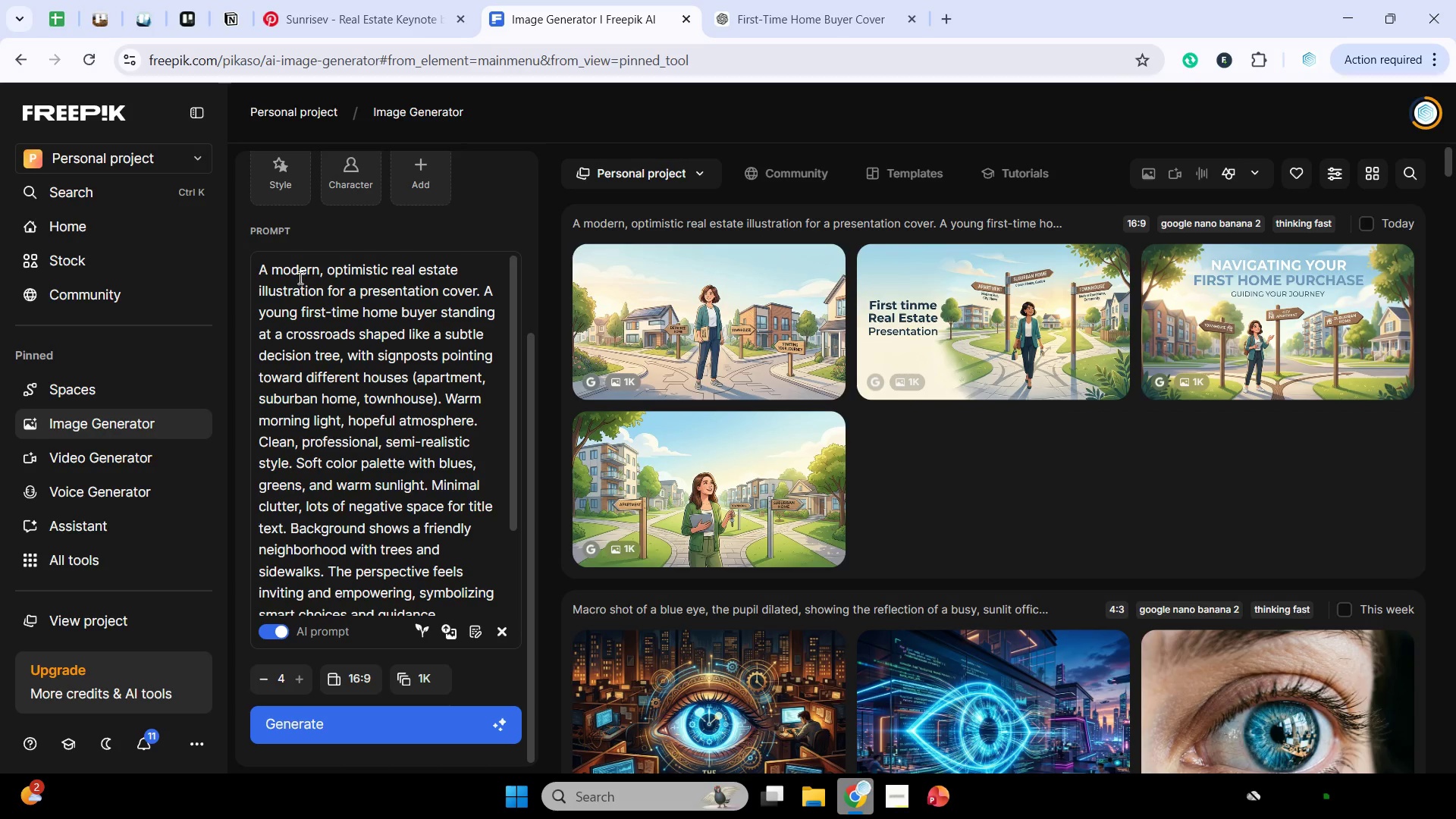 
double_click([294, 282])
 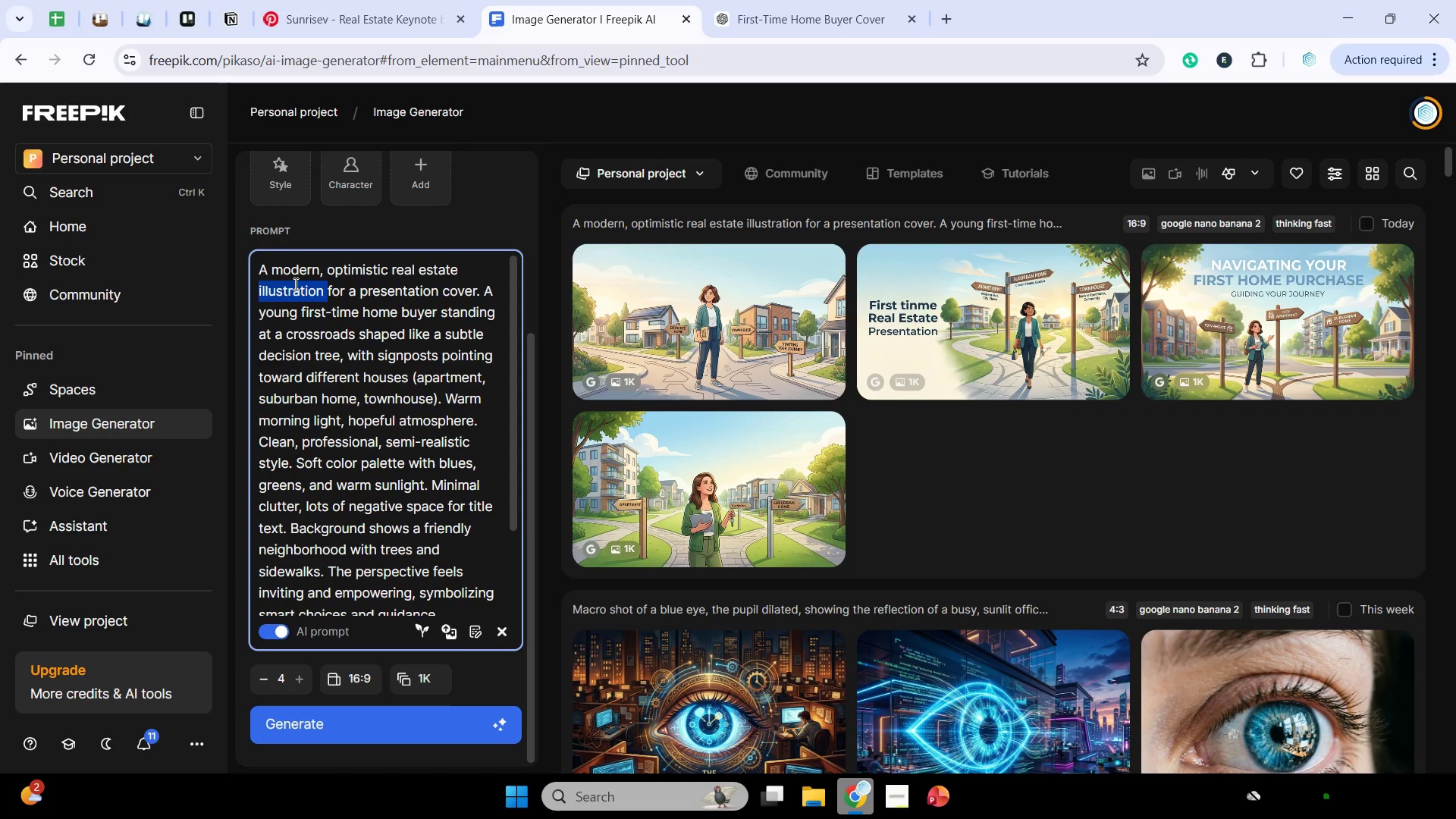 
key(Backspace)
 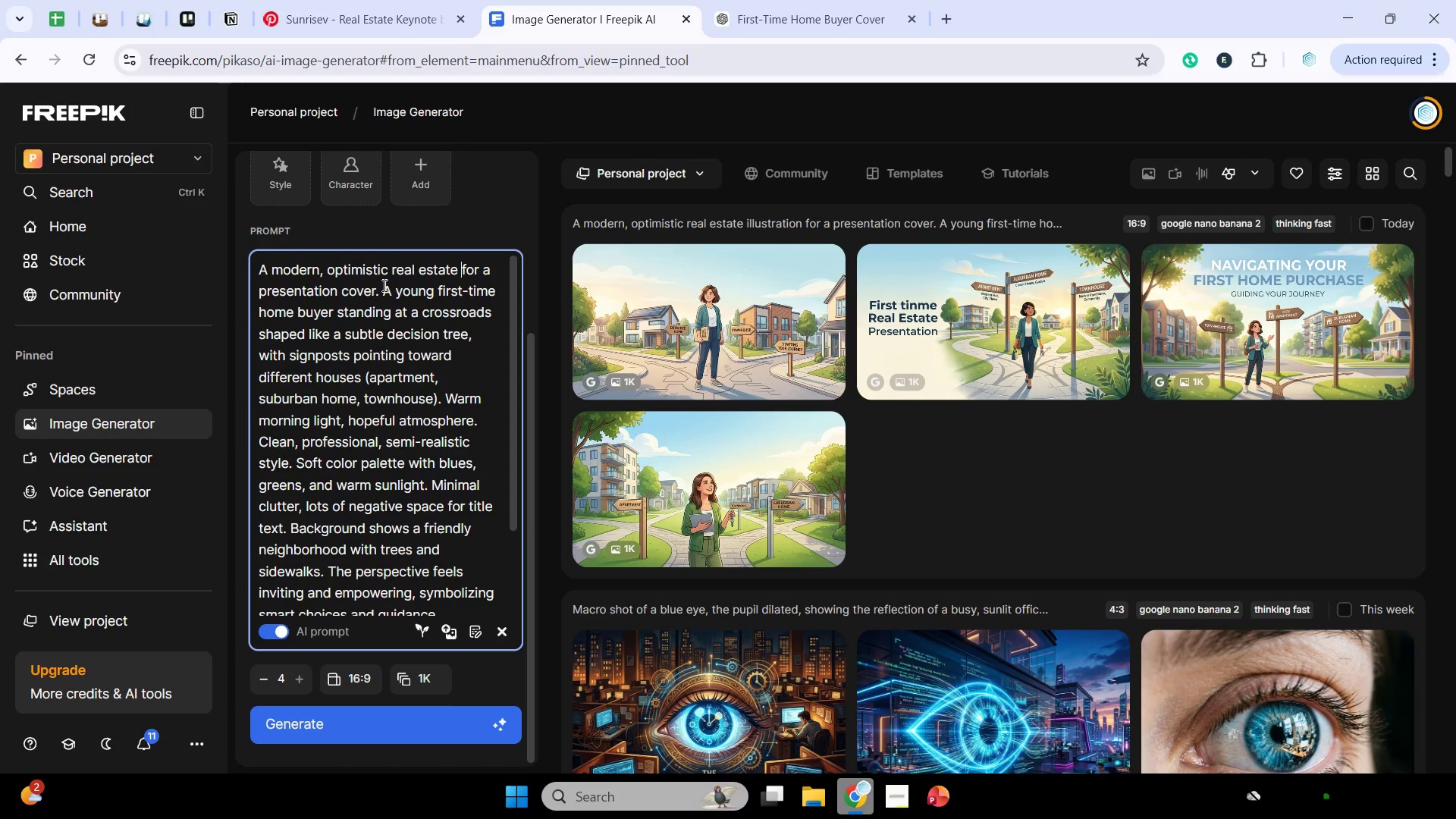 
left_click_drag(start_coordinate=[383, 285], to_coordinate=[244, 290])
 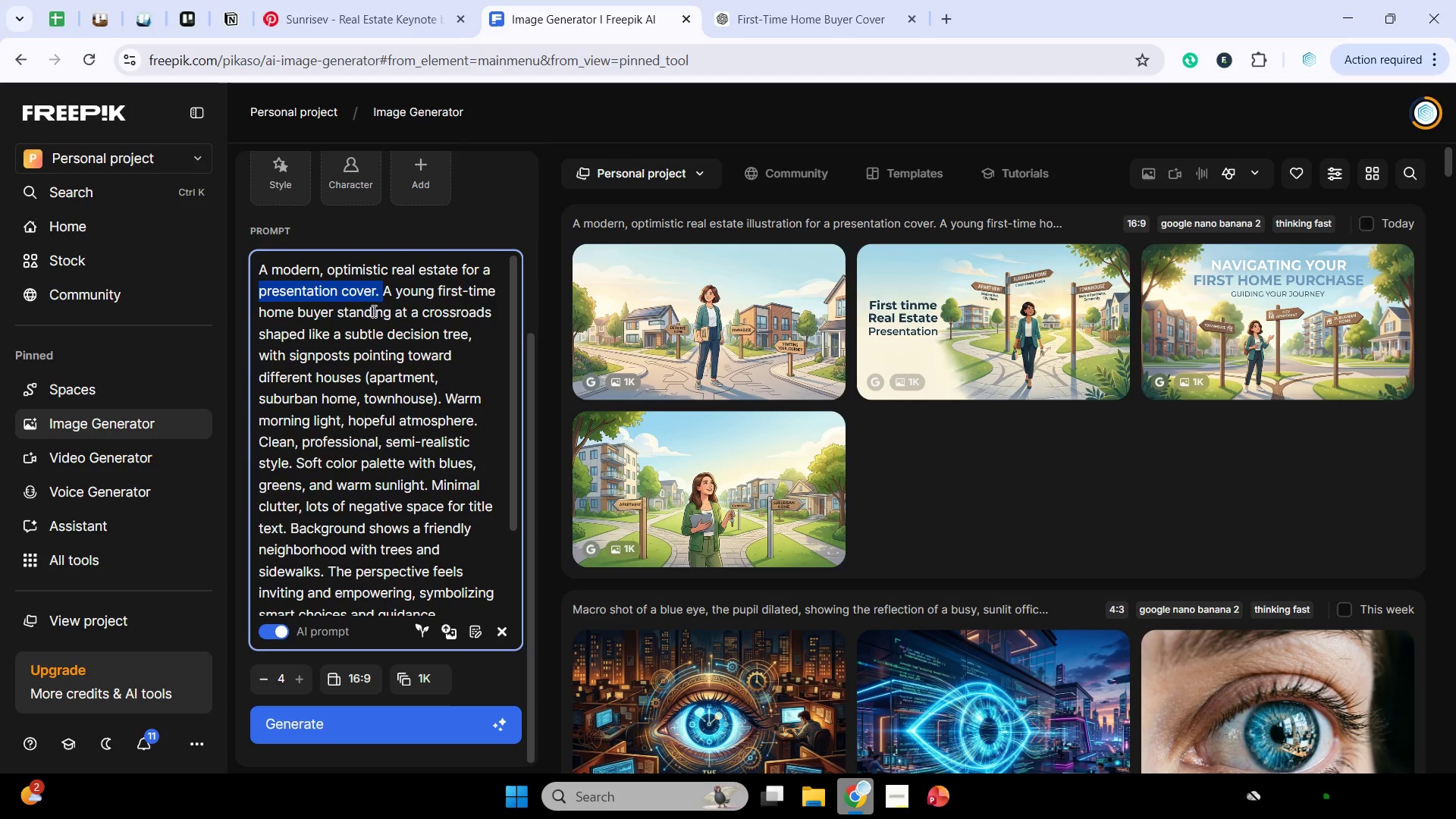 
key(Backspace)
 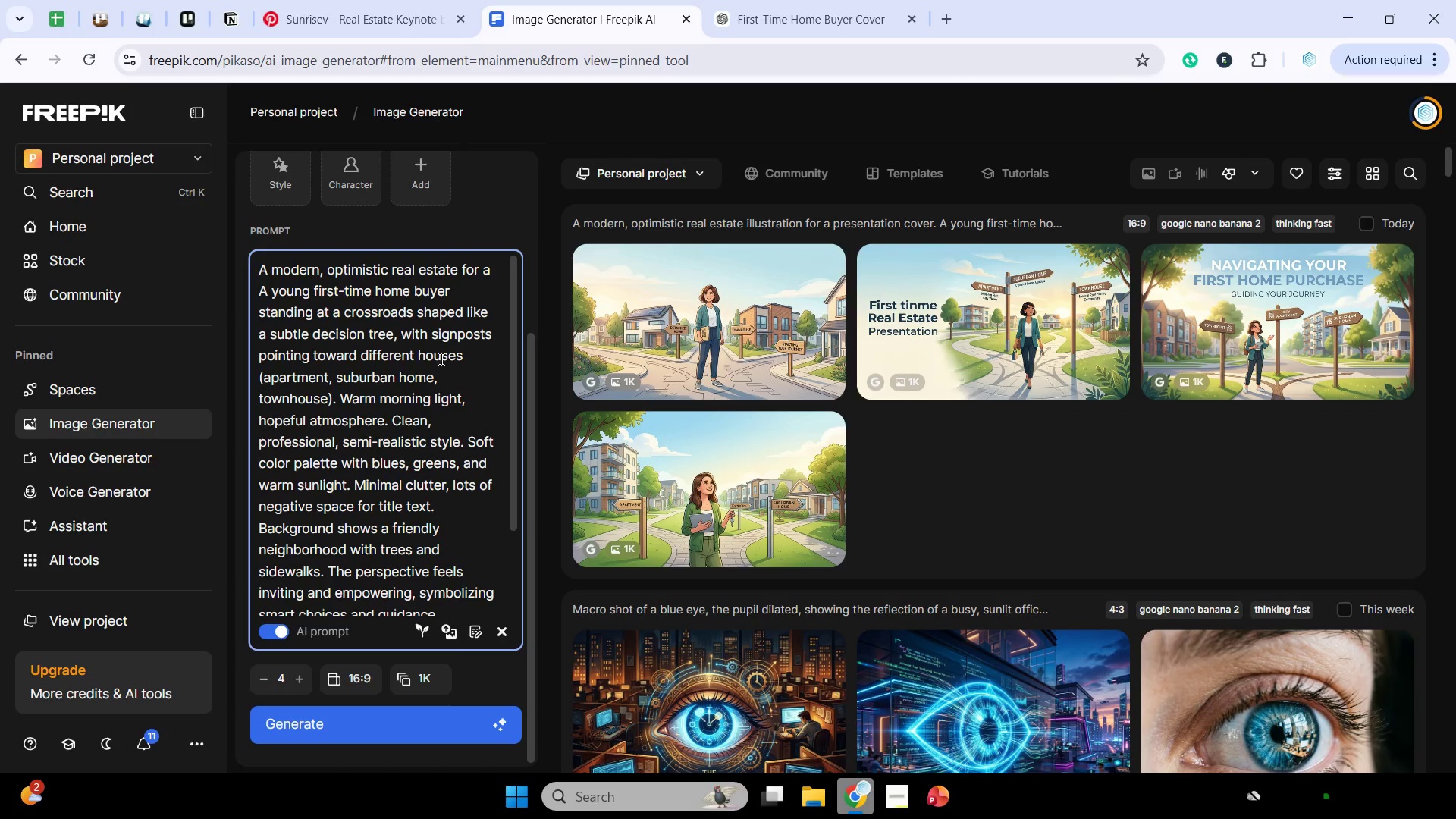 
key(Backspace)
 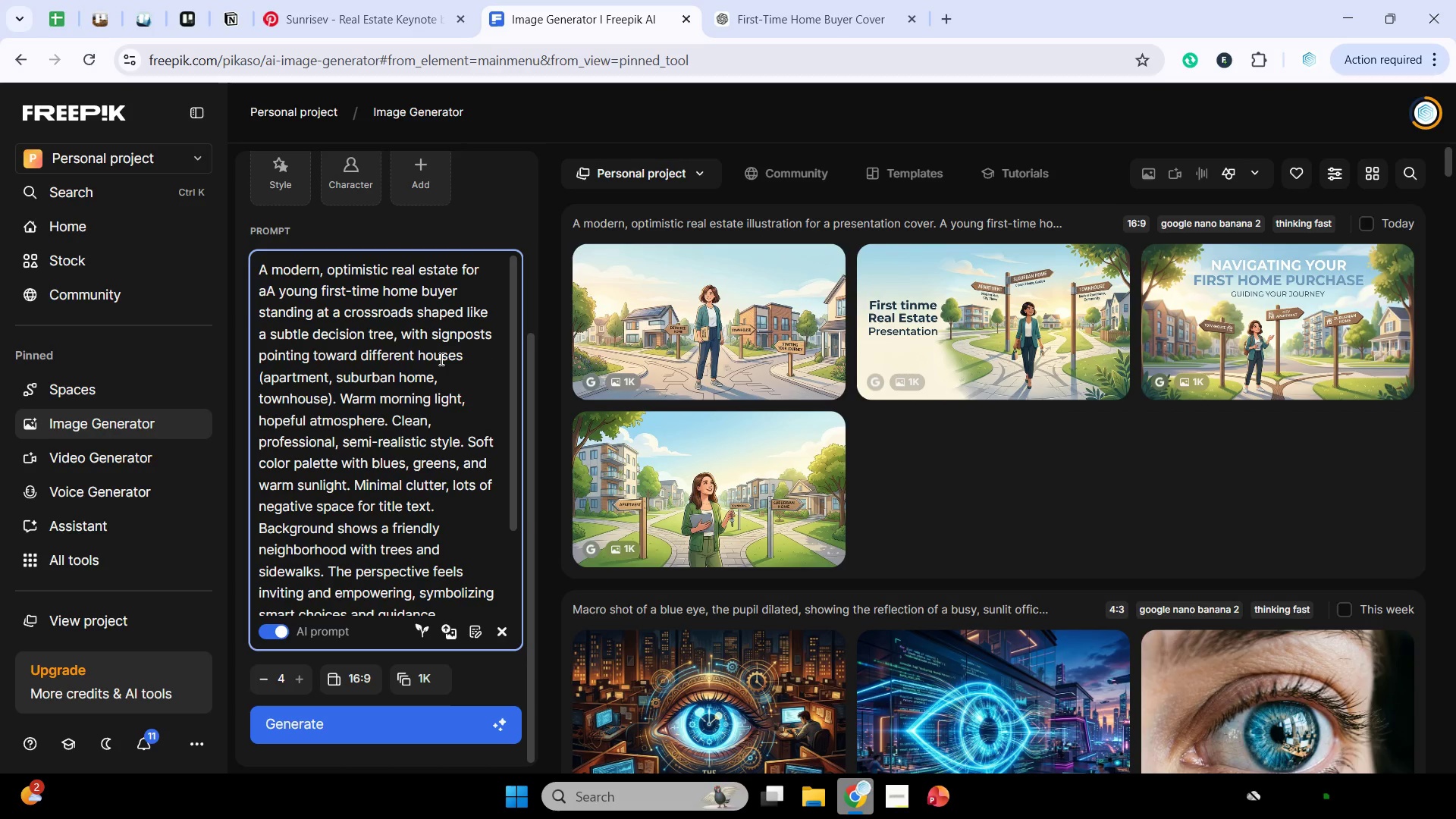 
key(Space)
 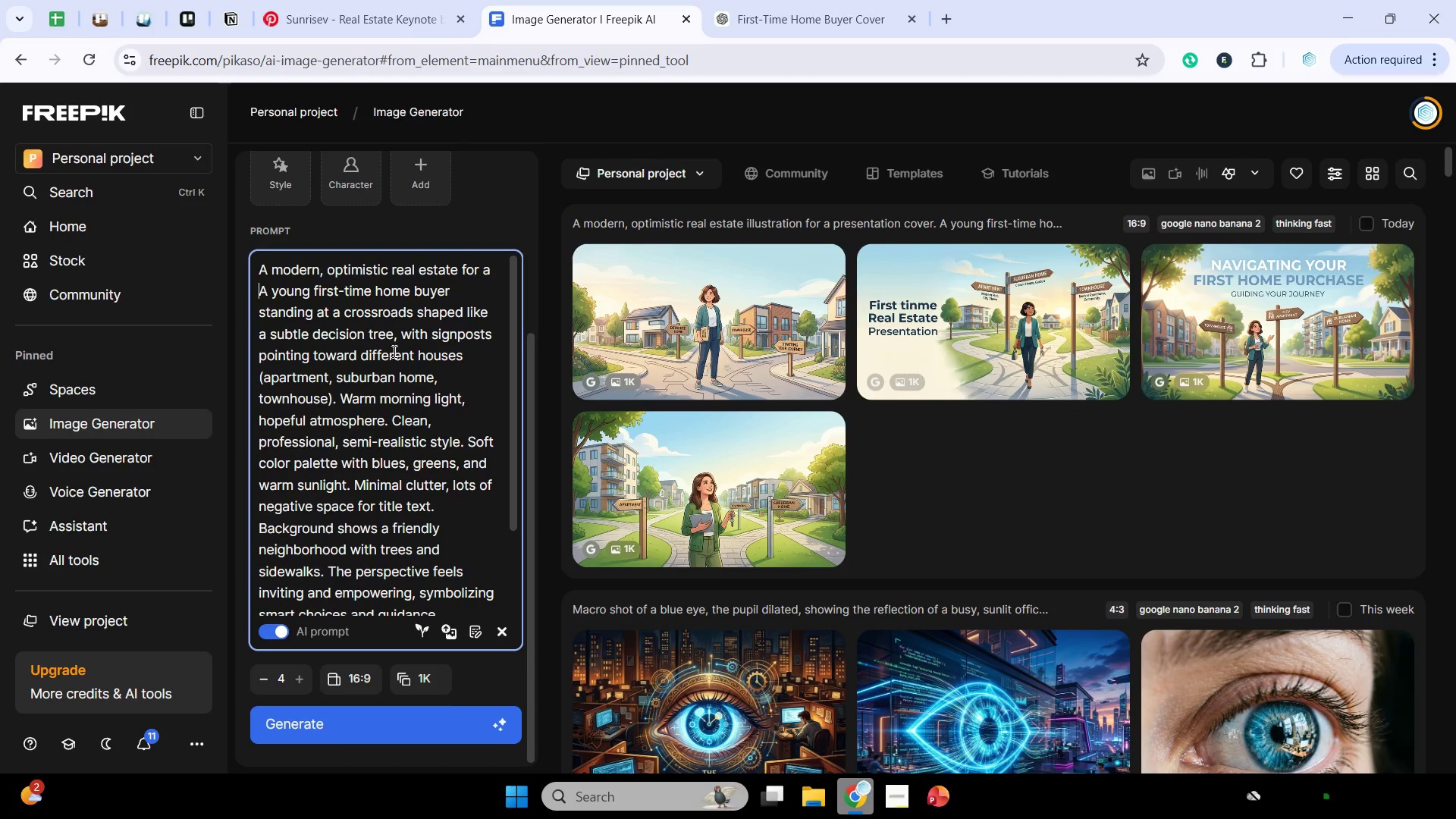 
scroll: coordinate [406, 397], scroll_direction: none, amount: 0.0
 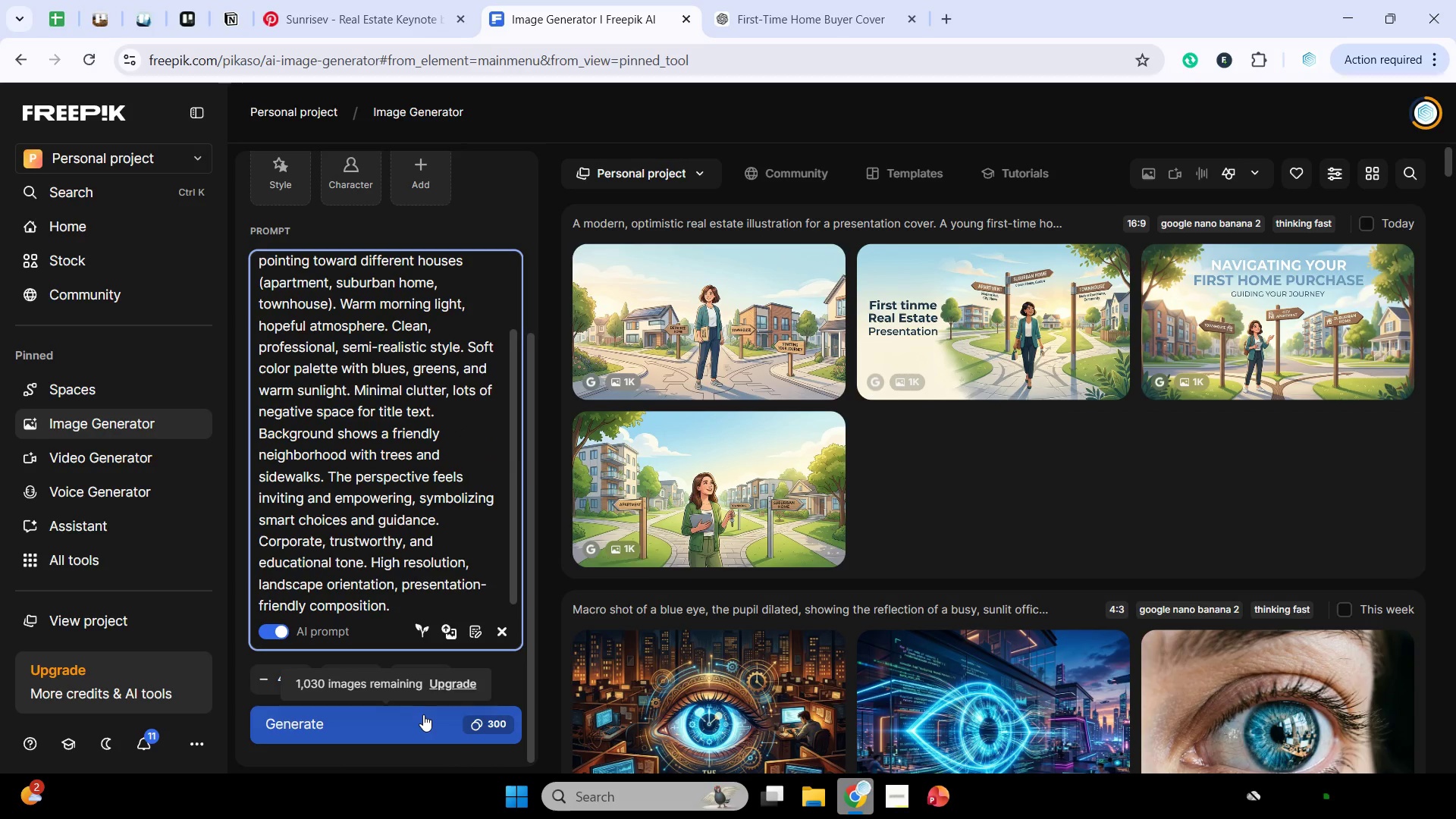 
left_click([423, 714])
 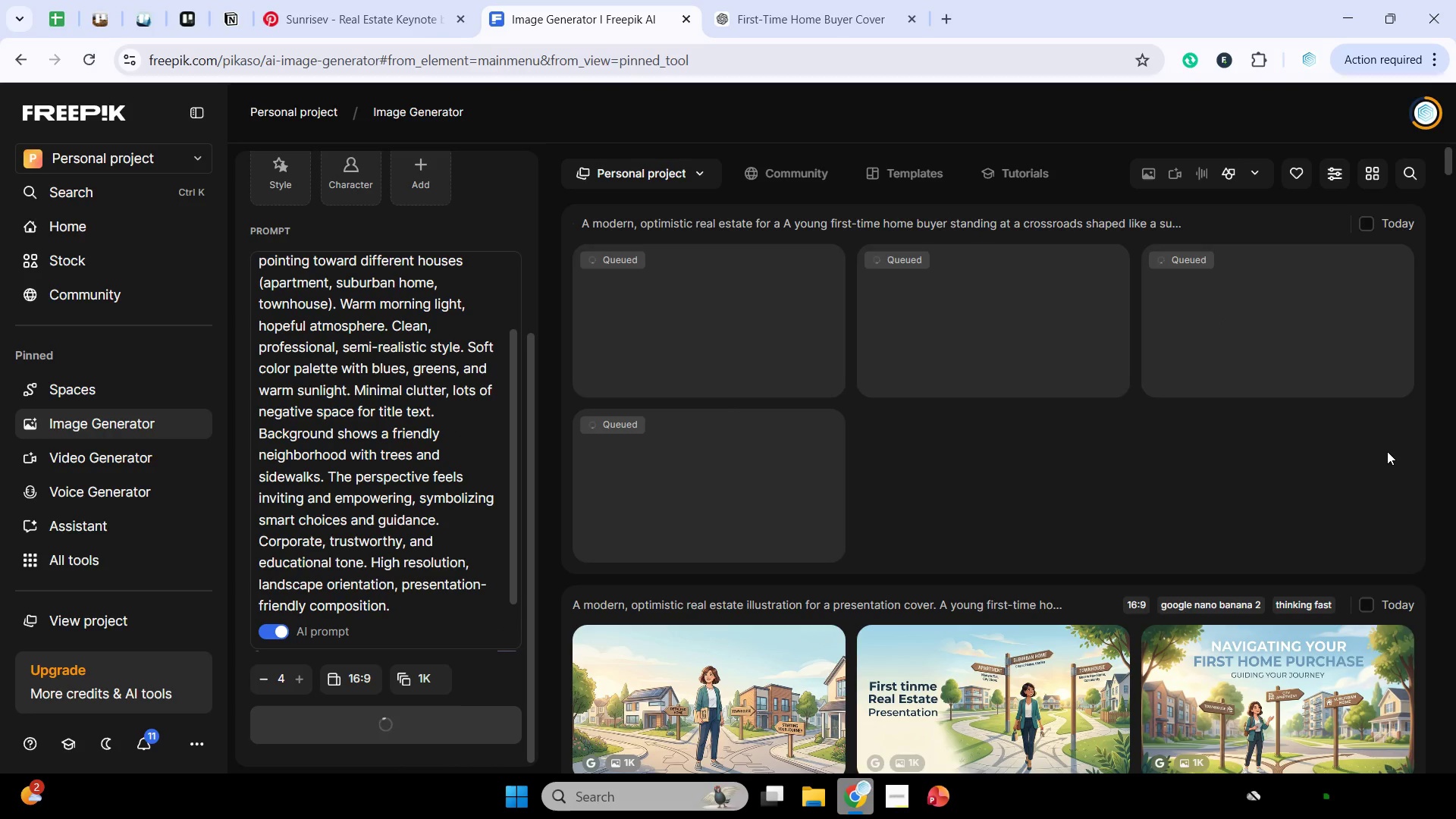 
wait(9.08)
 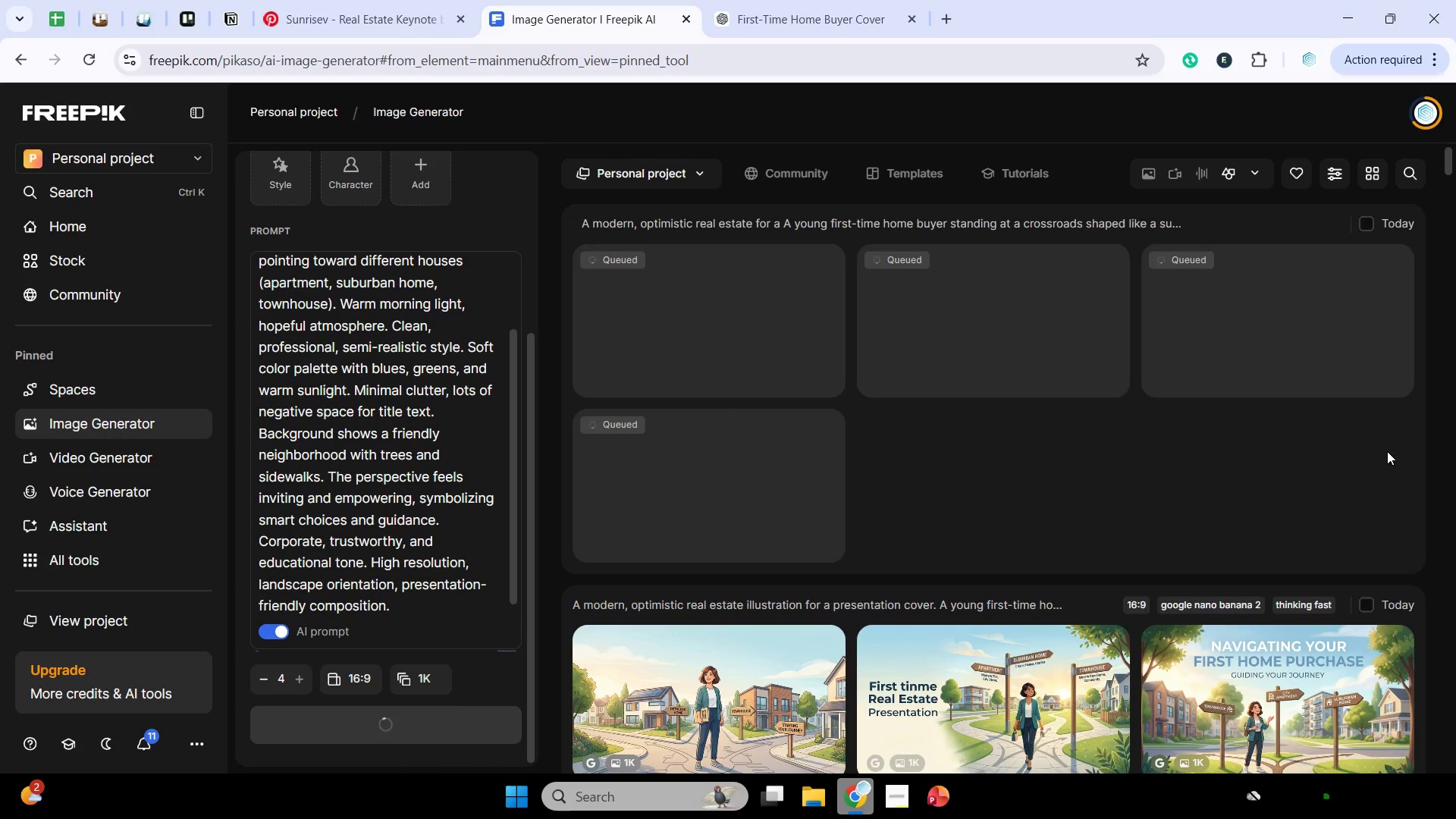 
scroll: coordinate [451, 450], scroll_direction: down, amount: 2.0
 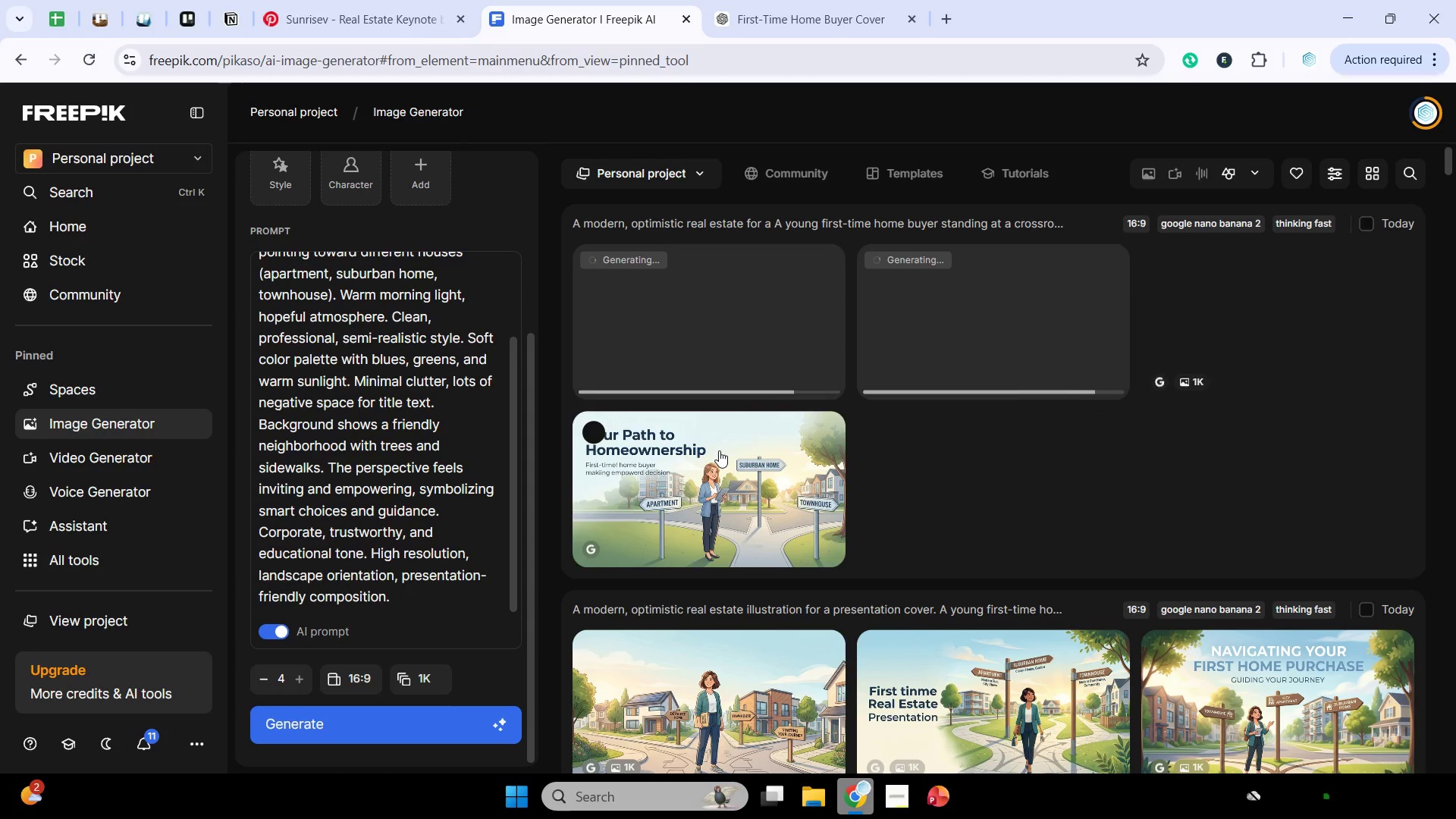 
wait(19.27)
 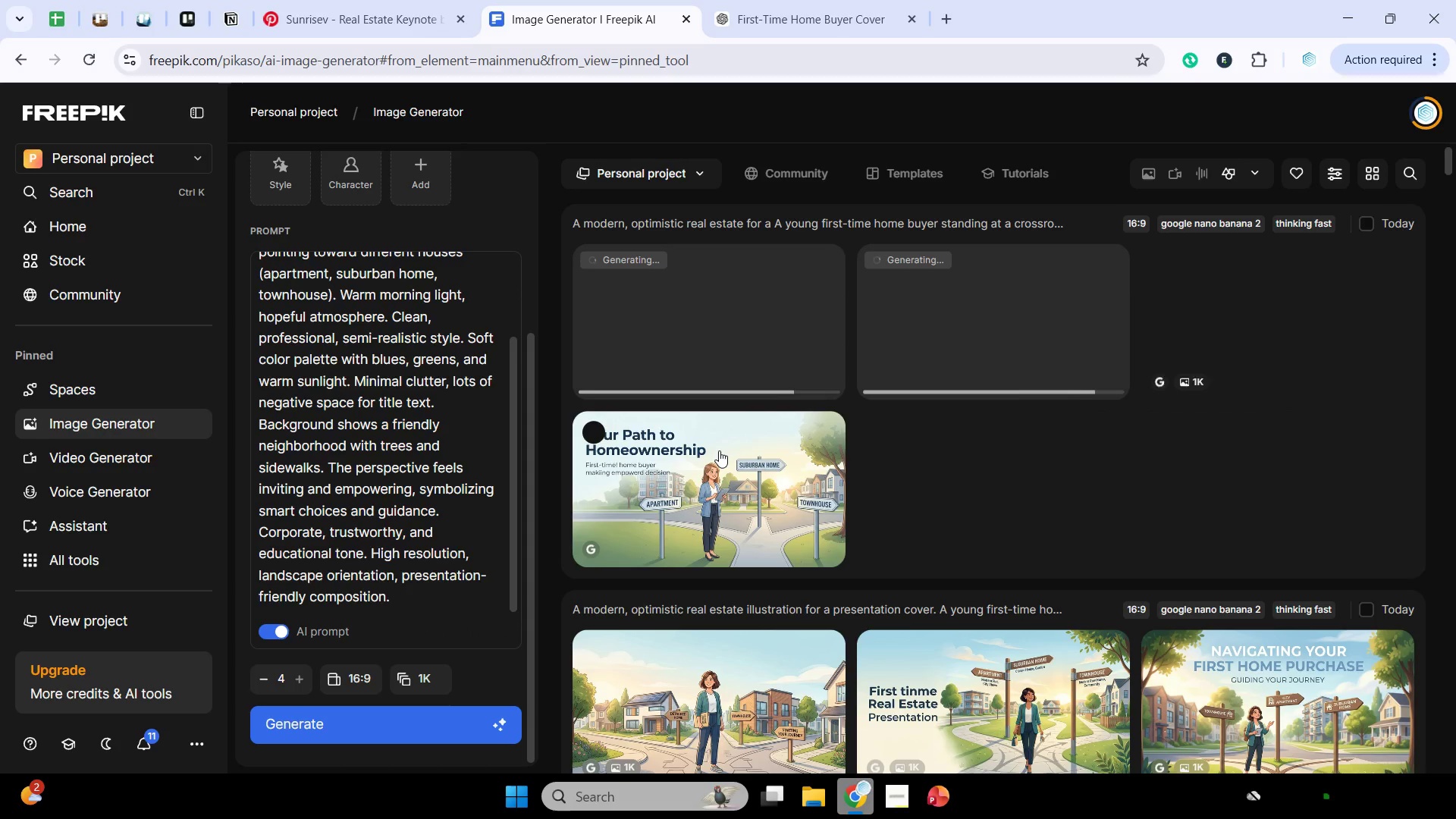 
left_click([846, 0])
 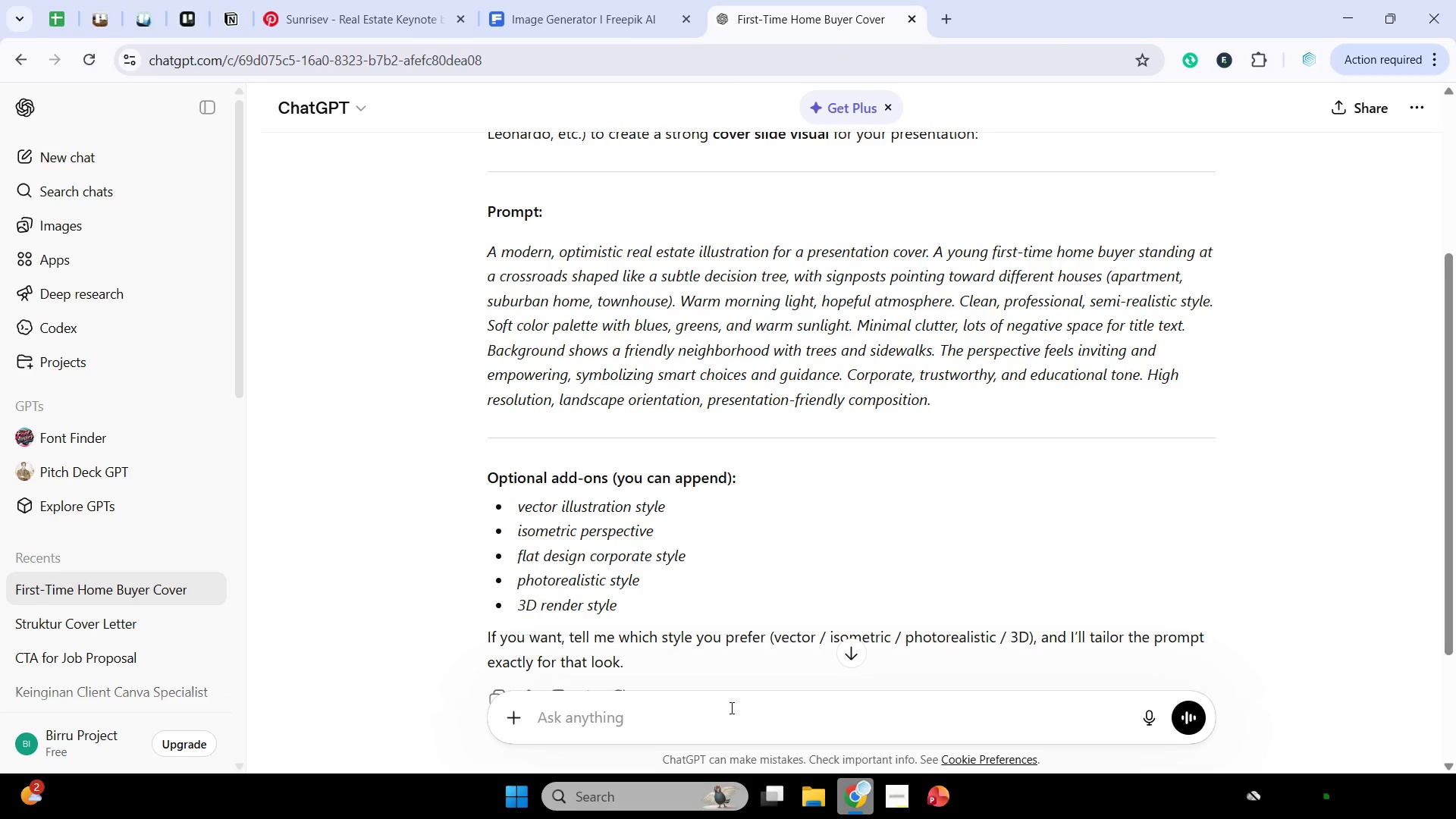 
type(ive trei)
key(Backspace)
key(Backspace)
type(ied to geen)
key(Backspace)
key(Backspace)
type(nefrat)
key(Backspace)
key(Backspace)
key(Backspace)
key(Backspace)
type(rate it buk )
key(Backspace)
key(Backspace)
type(t it tursn)
key(Backspace)
key(Backspace)
type(ns out like an illustrar)
key(Backspace)
type(tui)
key(Backspace)
key(Backspace)
type(ion int)
key(Backspace)
type(steas)
key(Backspace)
type(d of real photos, i need just a picture of the ral estate but in high quality rsolution)
 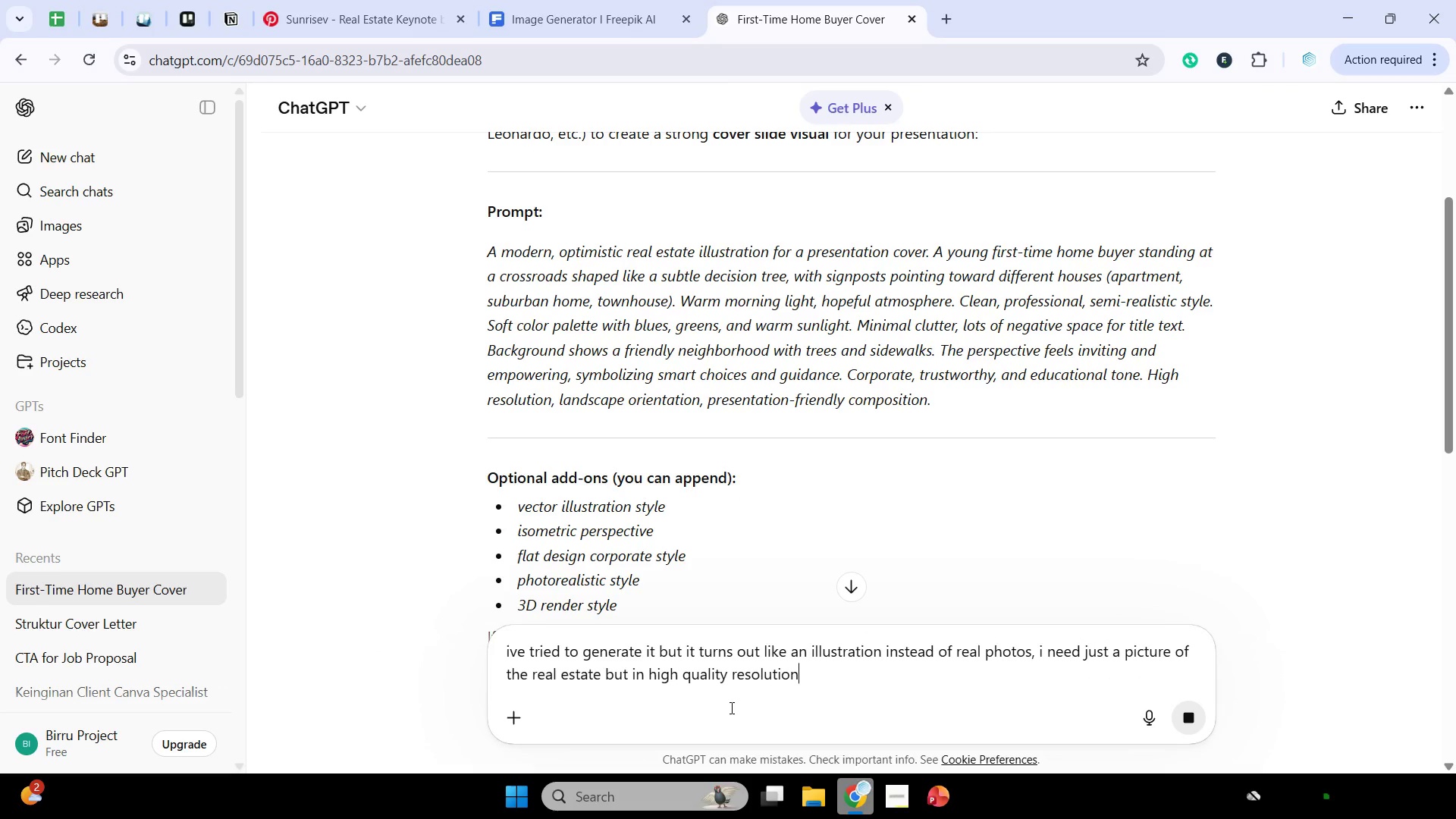 
key(Enter)
 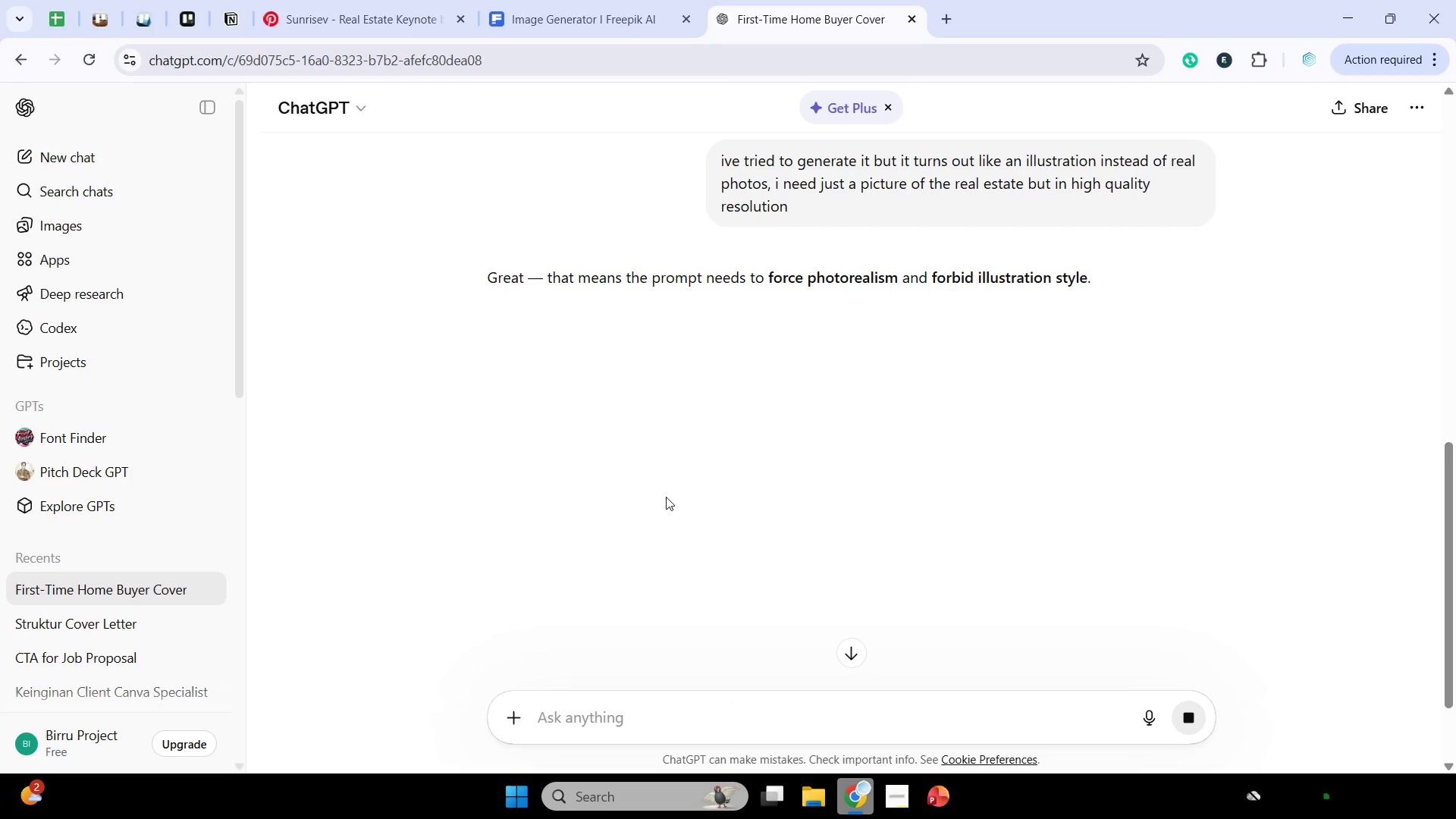 
scroll: coordinate [581, 397], scroll_direction: down, amount: 2.0
 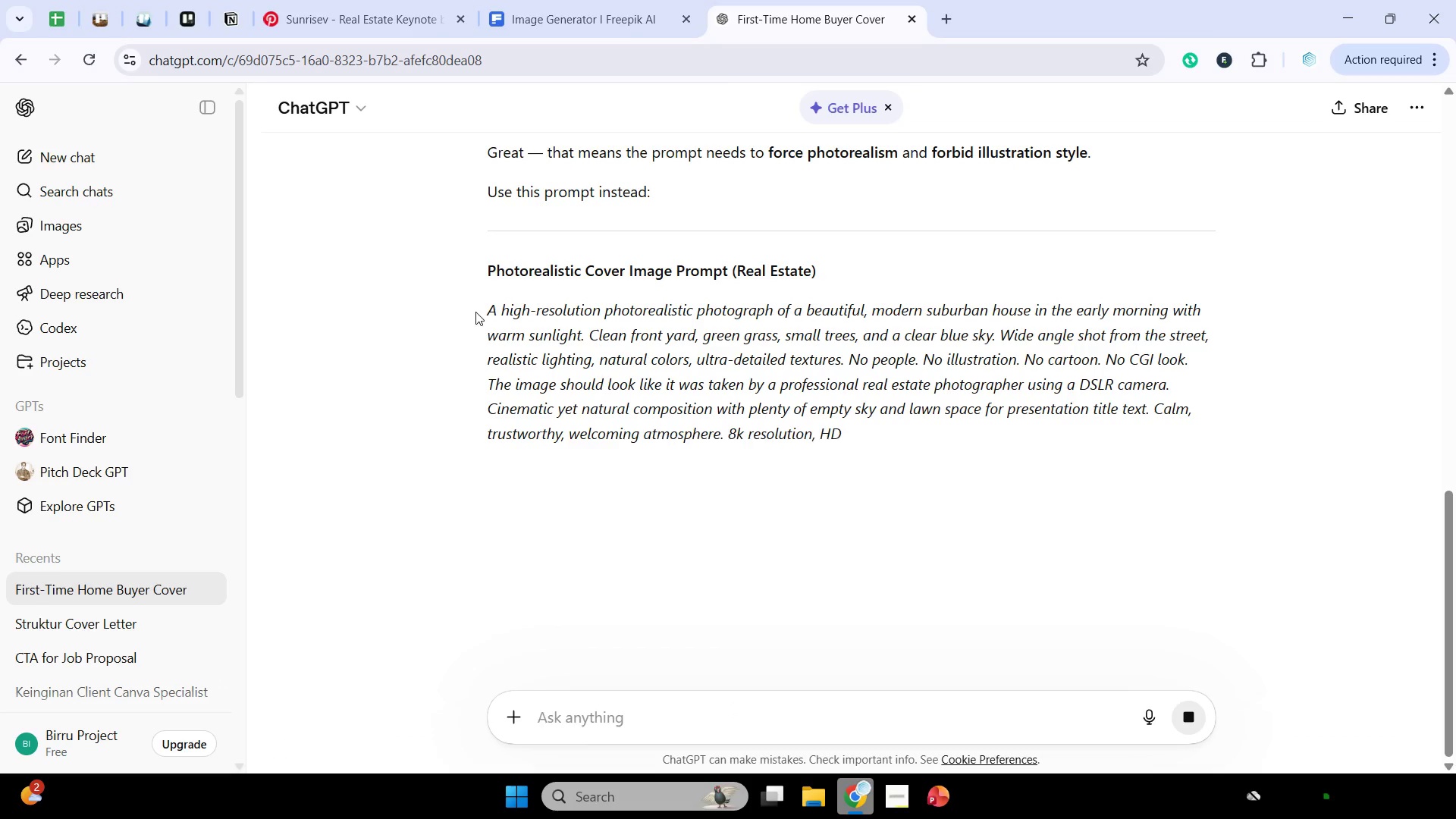 
left_click_drag(start_coordinate=[478, 310], to_coordinate=[806, 460])
 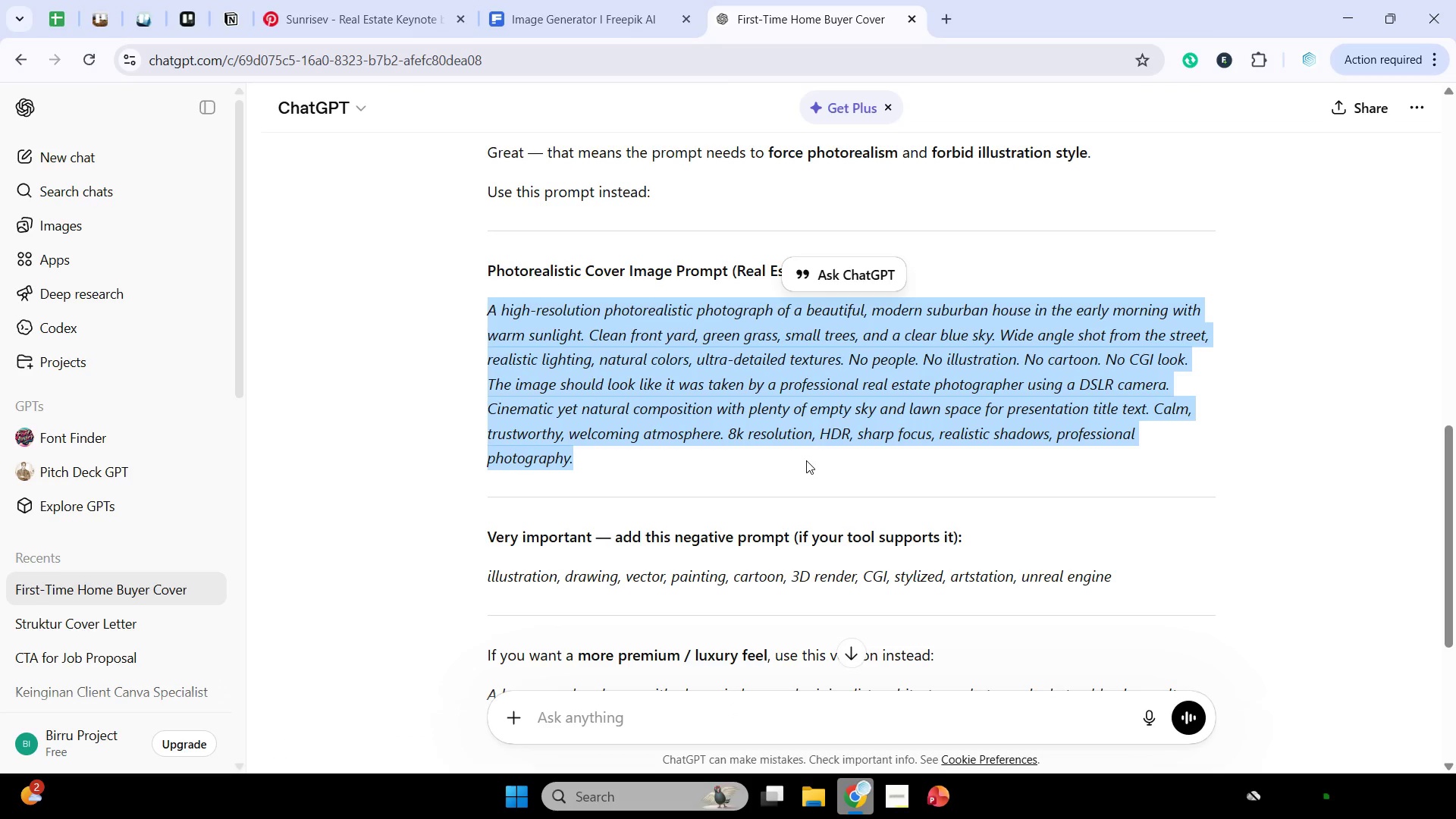 
key(Control+C)
 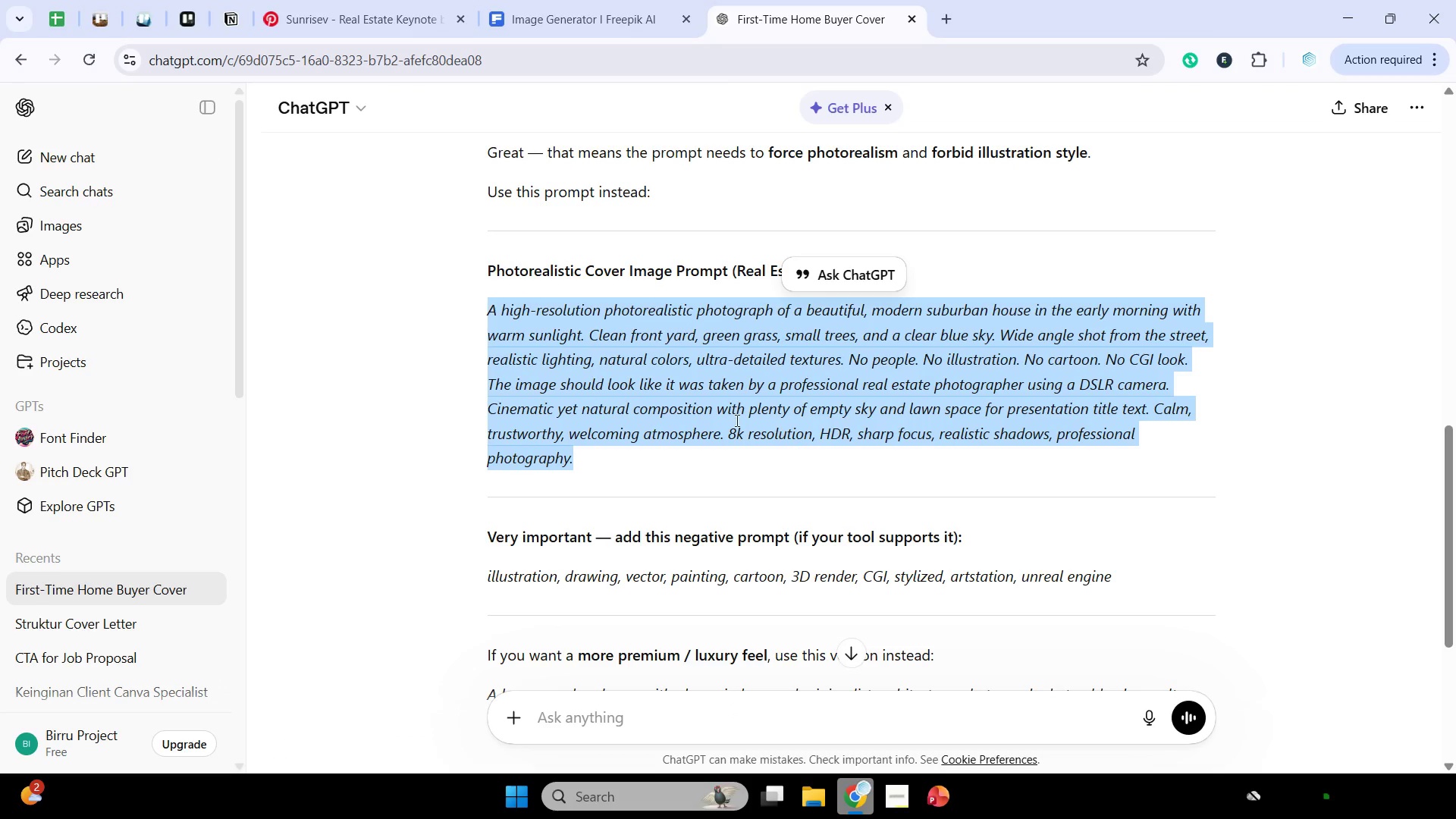 
key(Control+C)
 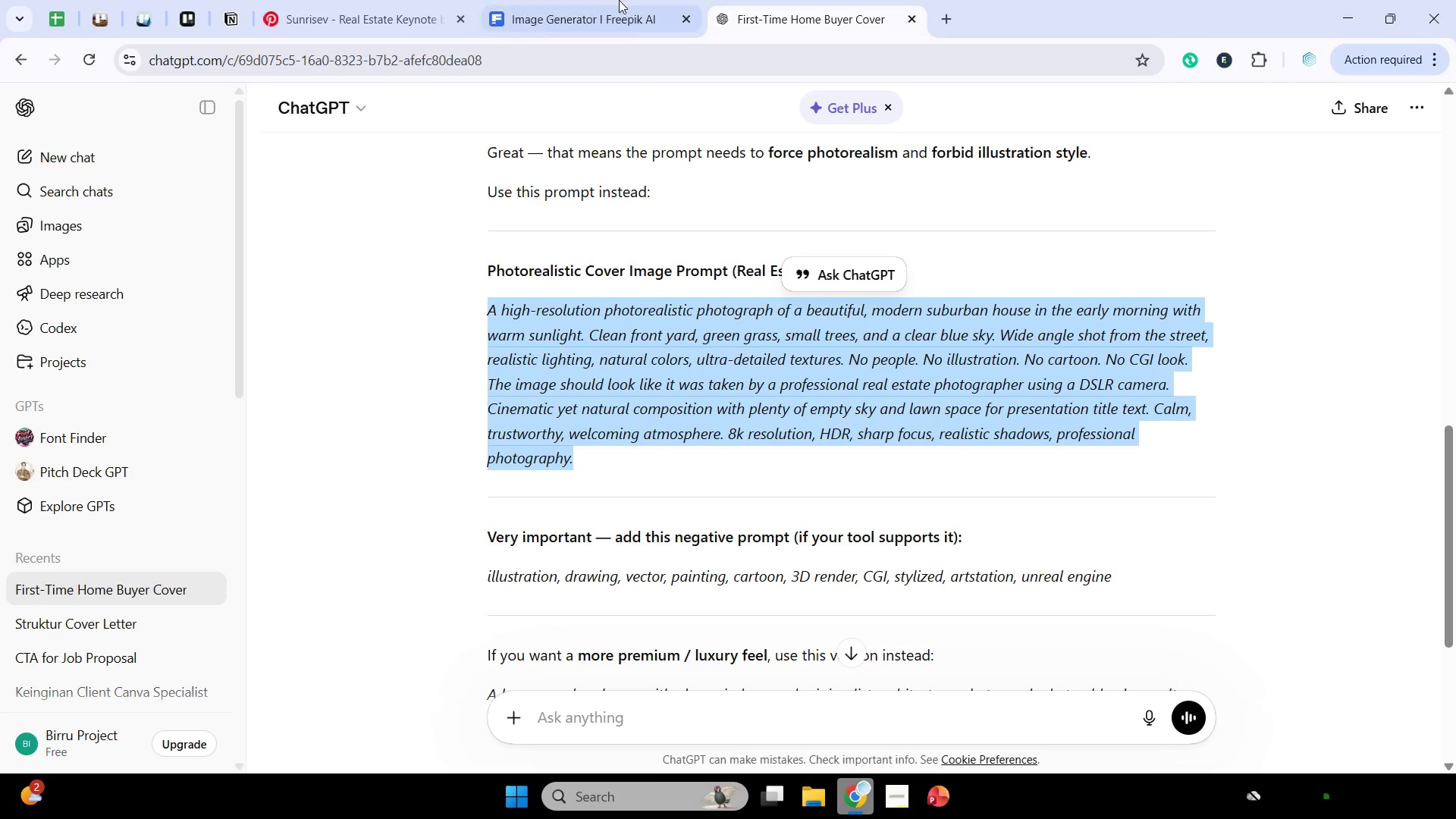 
left_click([617, 0])
 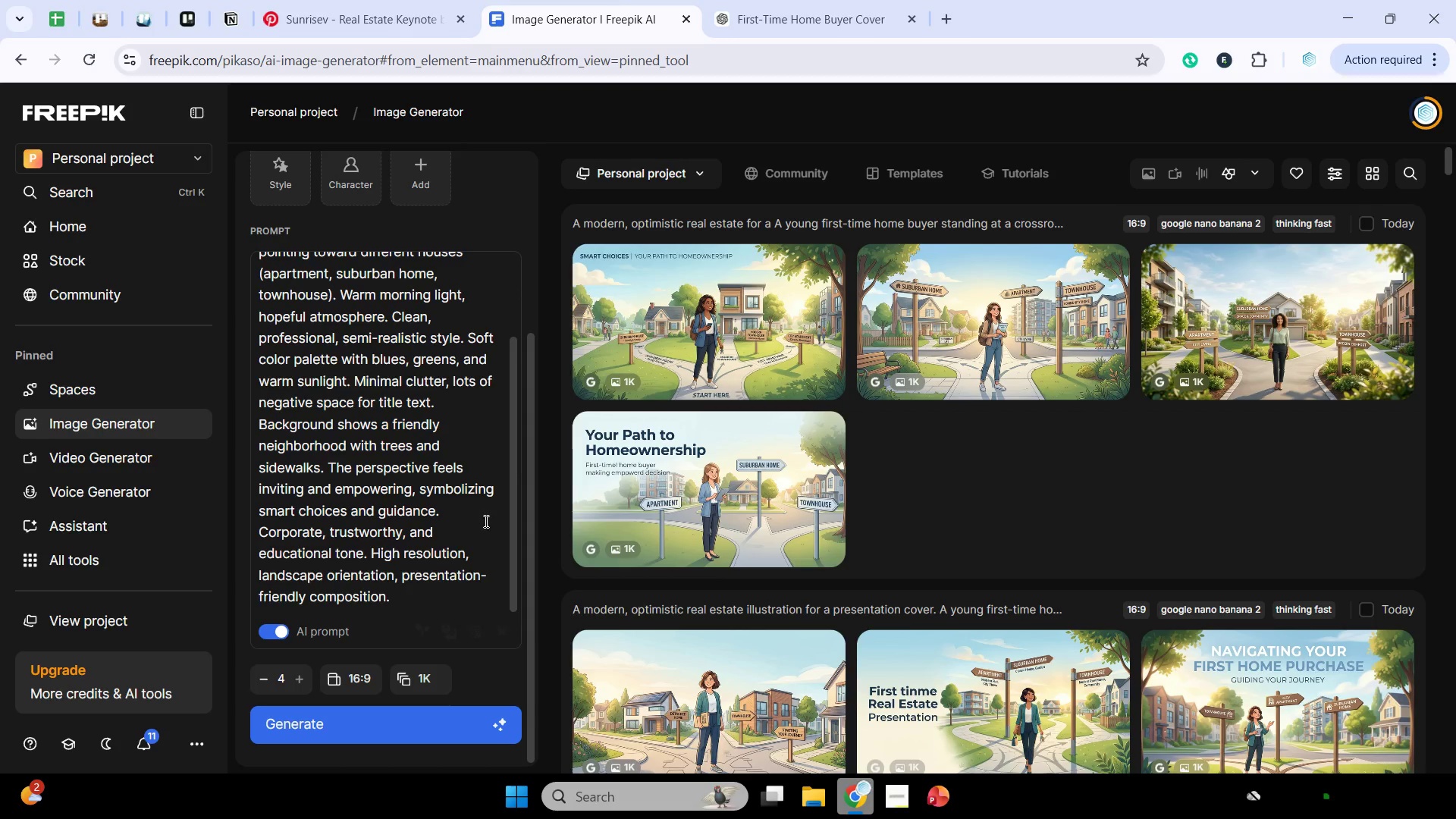 
left_click([477, 526])
 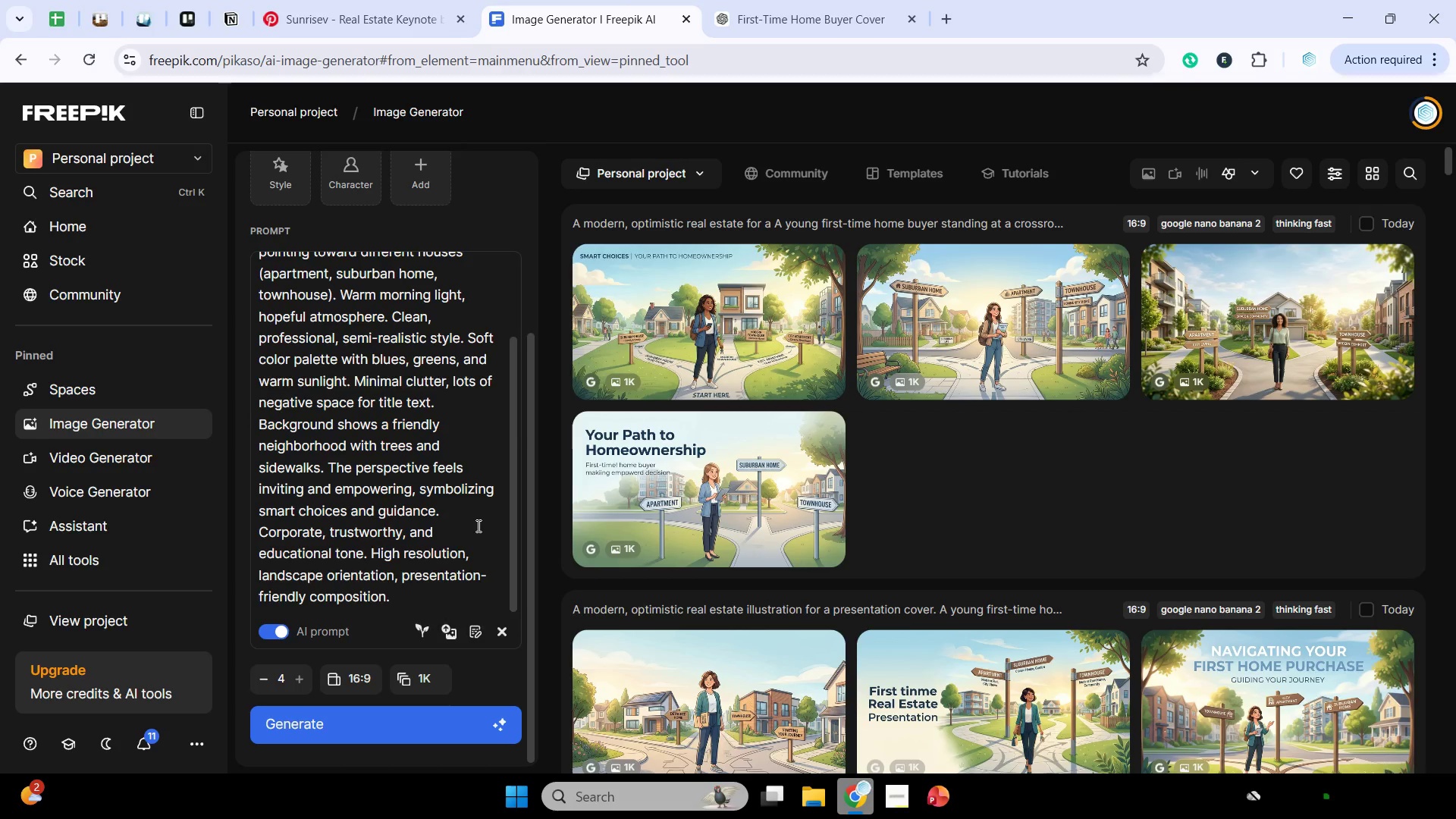 
key(Control+A)
 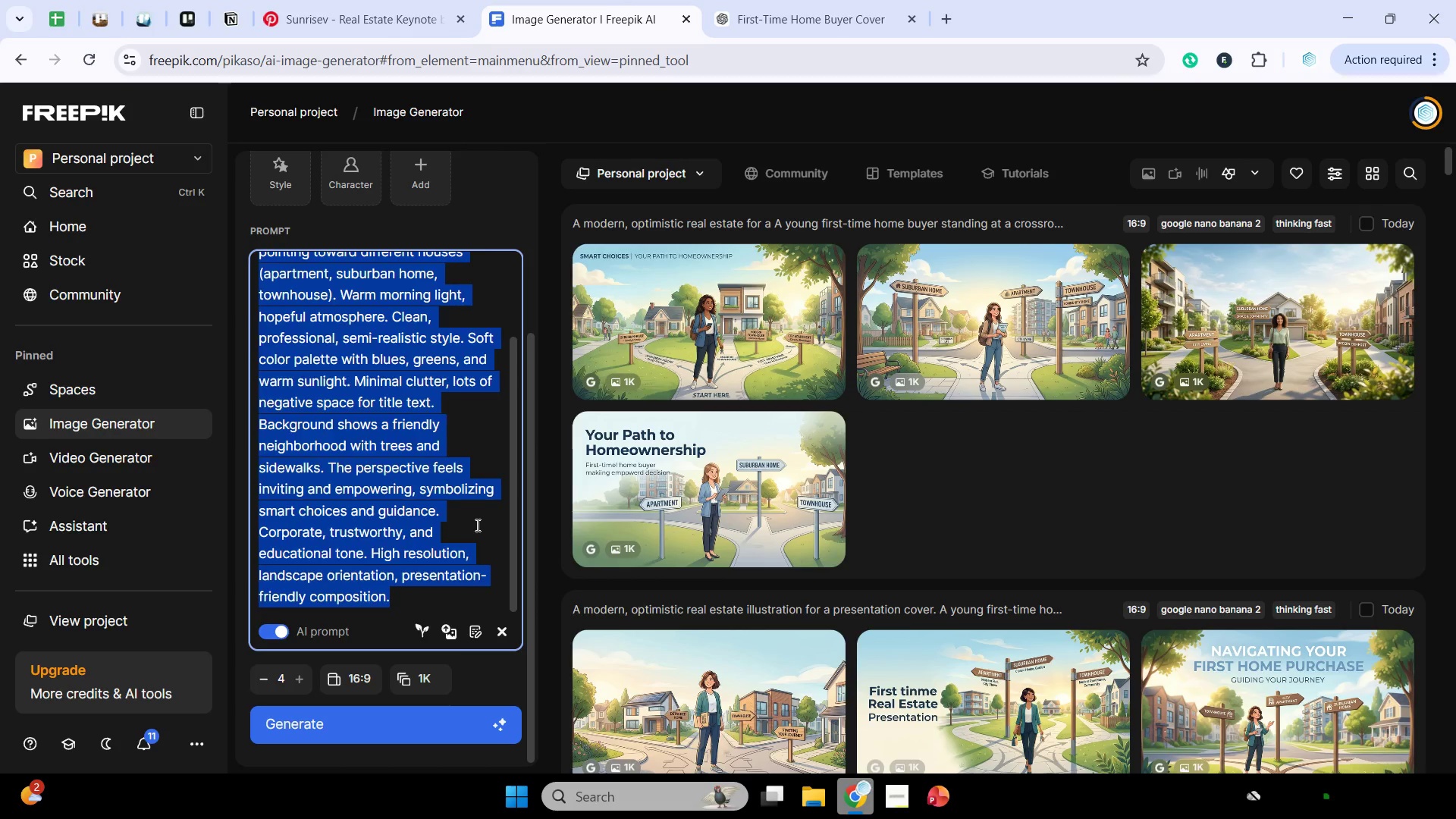 
key(Control+V)
 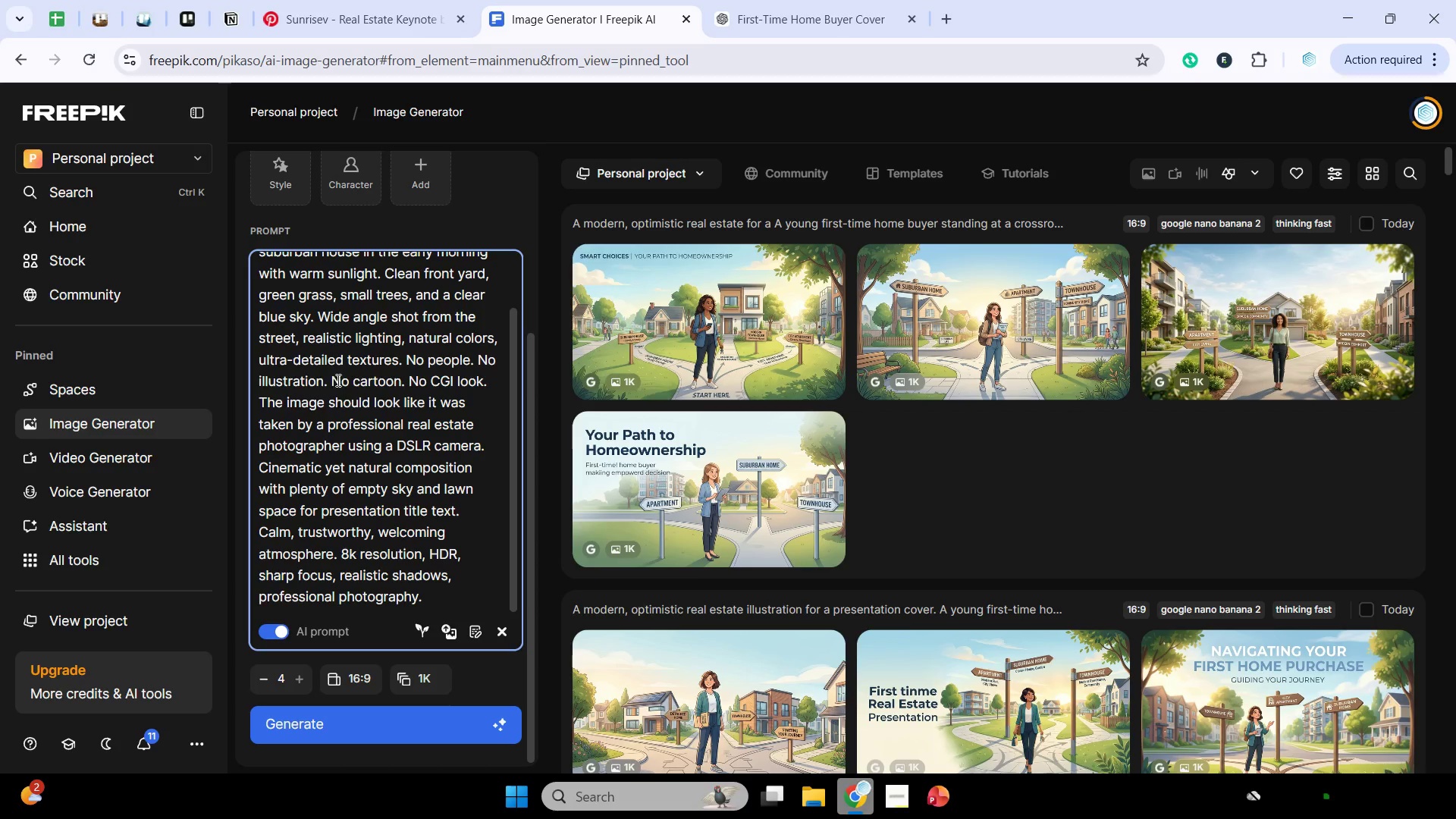 
left_click_drag(start_coordinate=[331, 375], to_coordinate=[343, 379])
 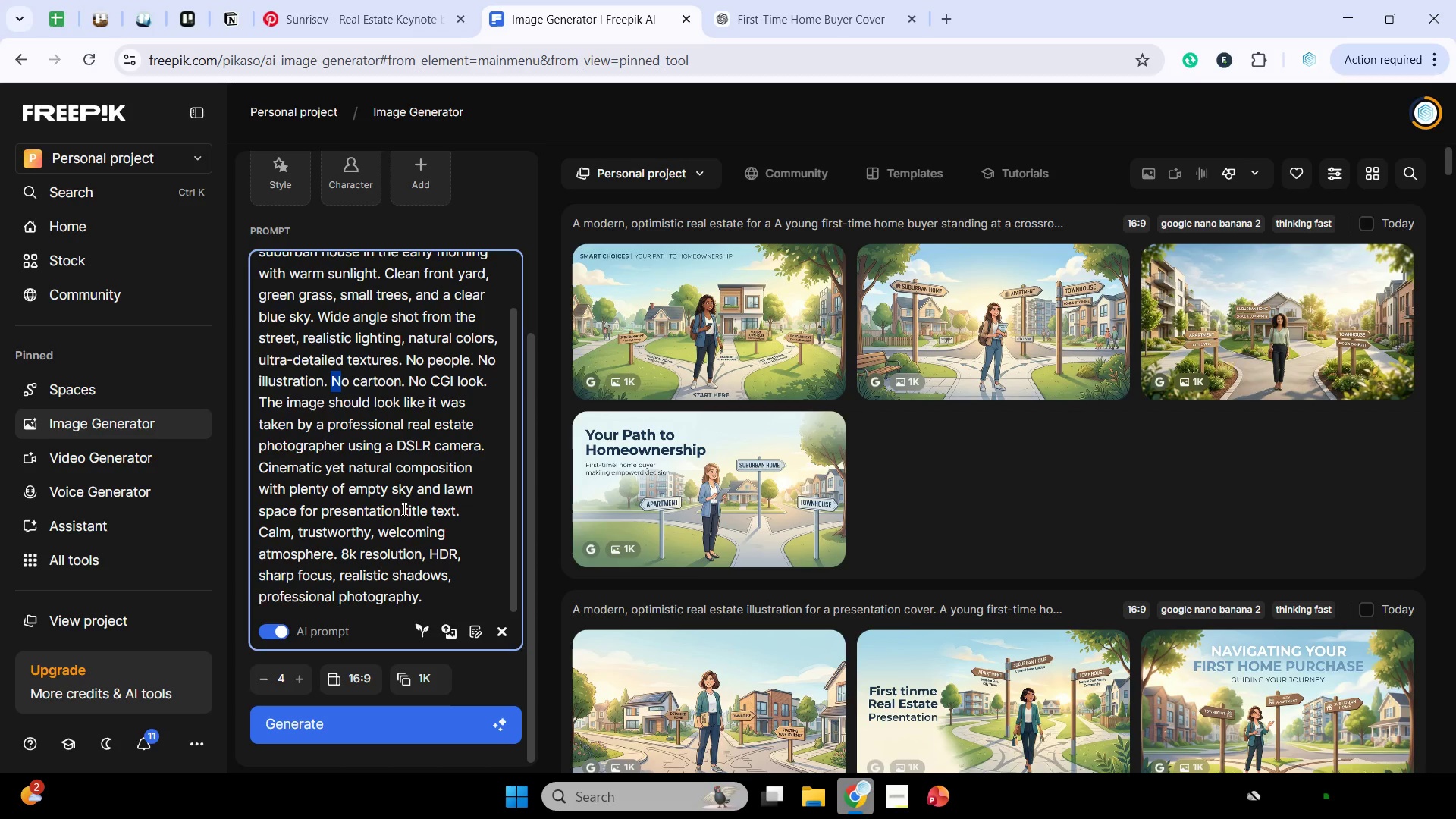 
scroll: coordinate [403, 509], scroll_direction: down, amount: 2.0
 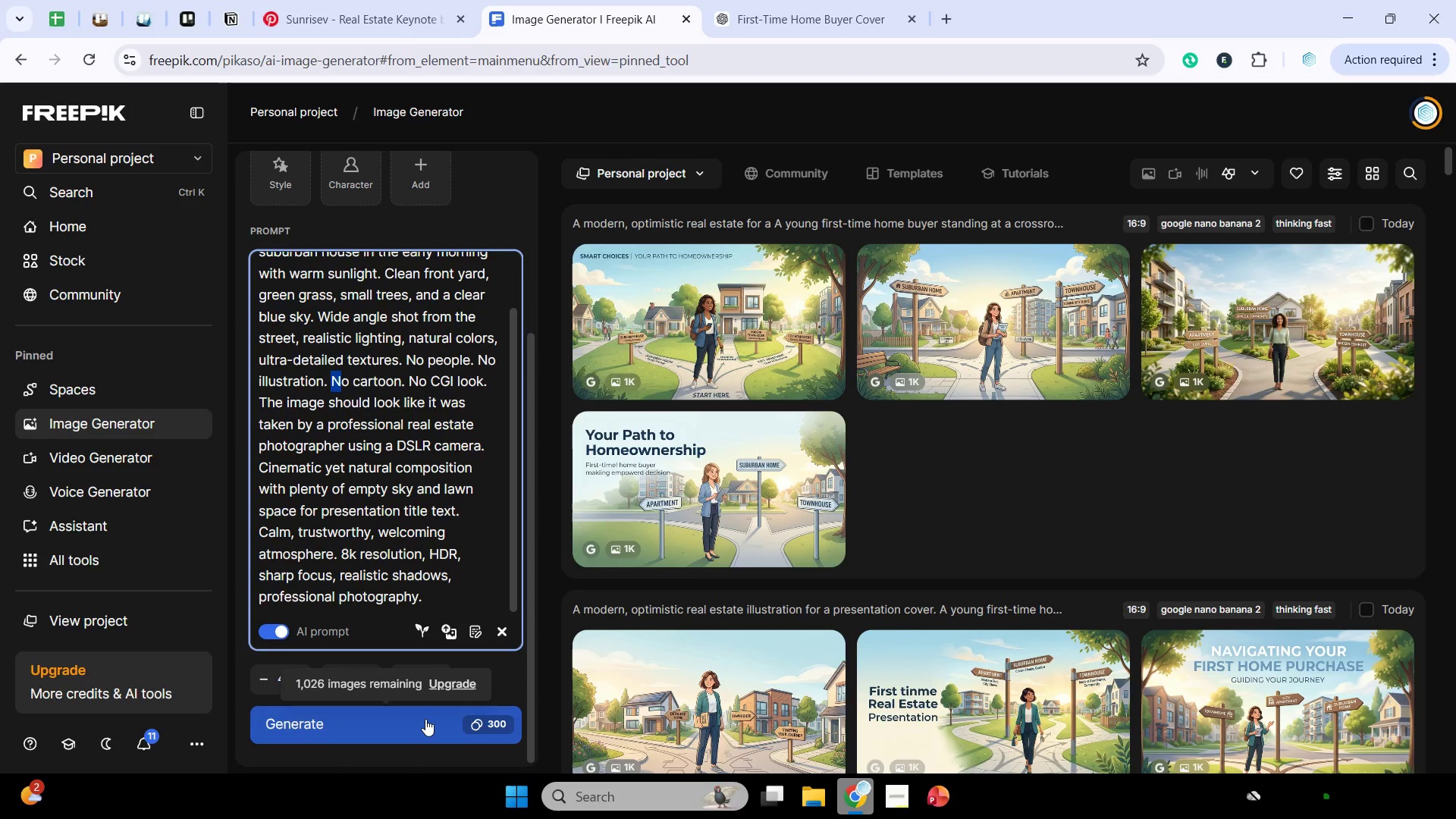 
left_click([425, 719])
 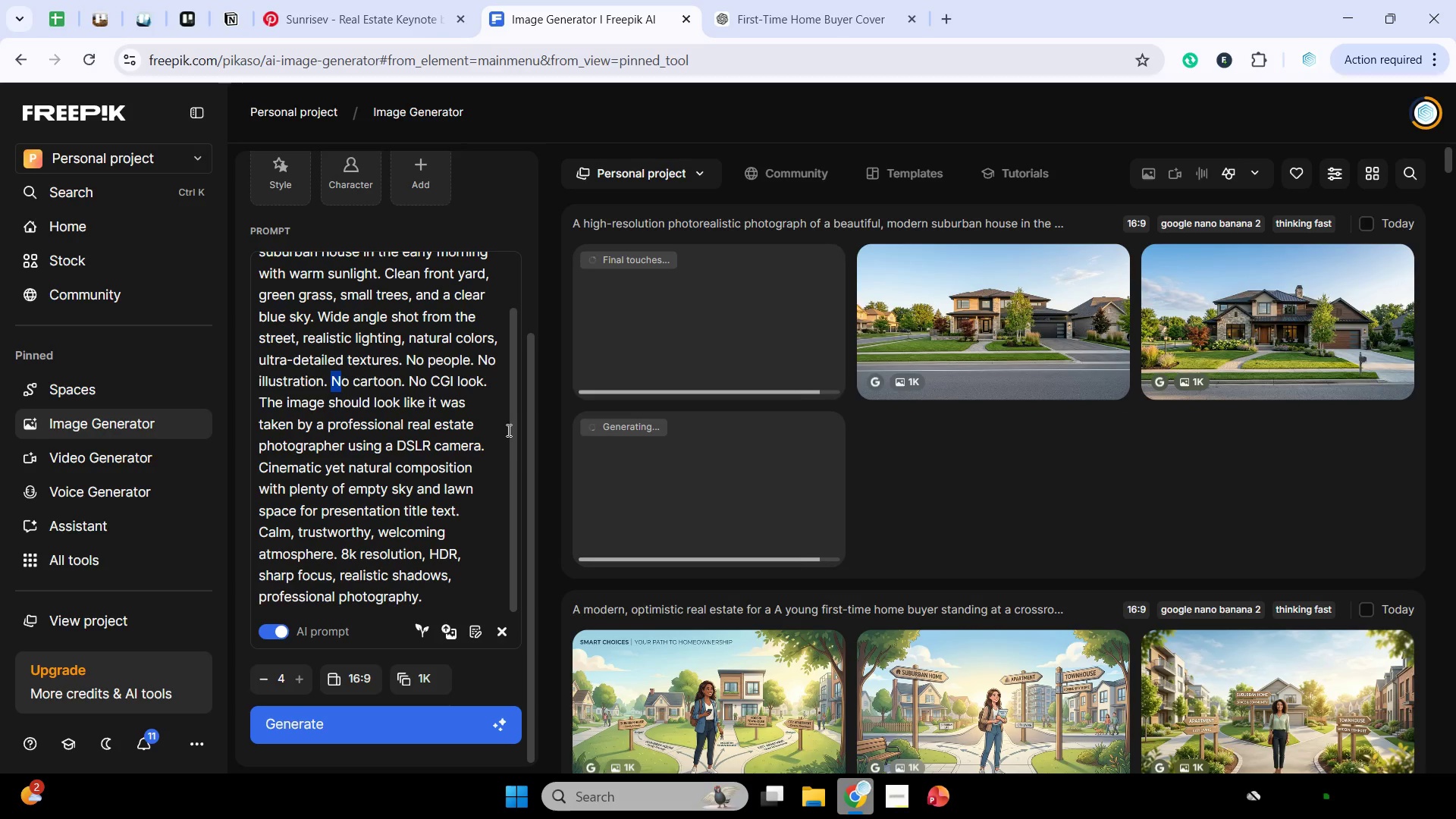 
wait(29.39)
 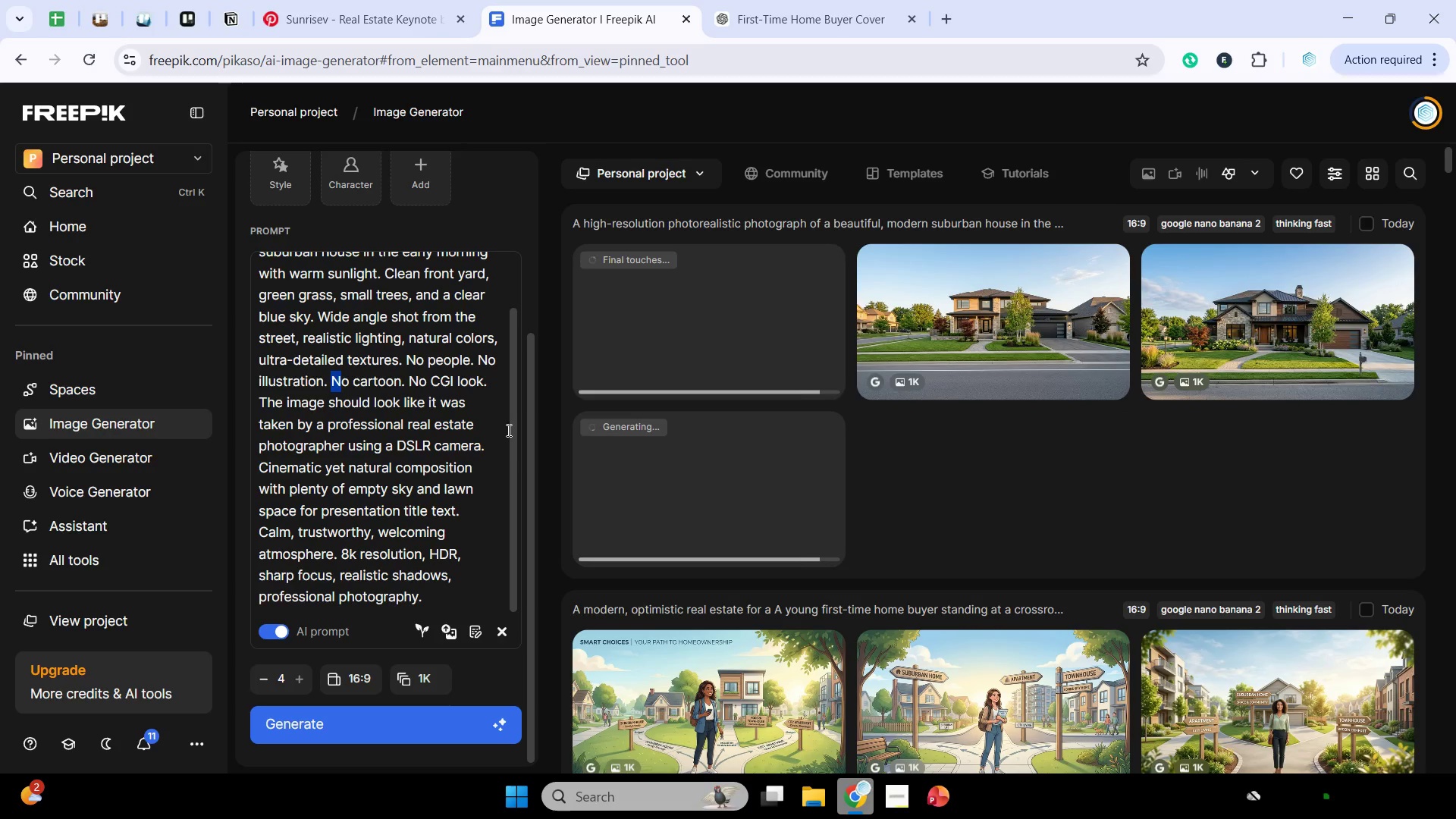 
left_click([839, 0])
 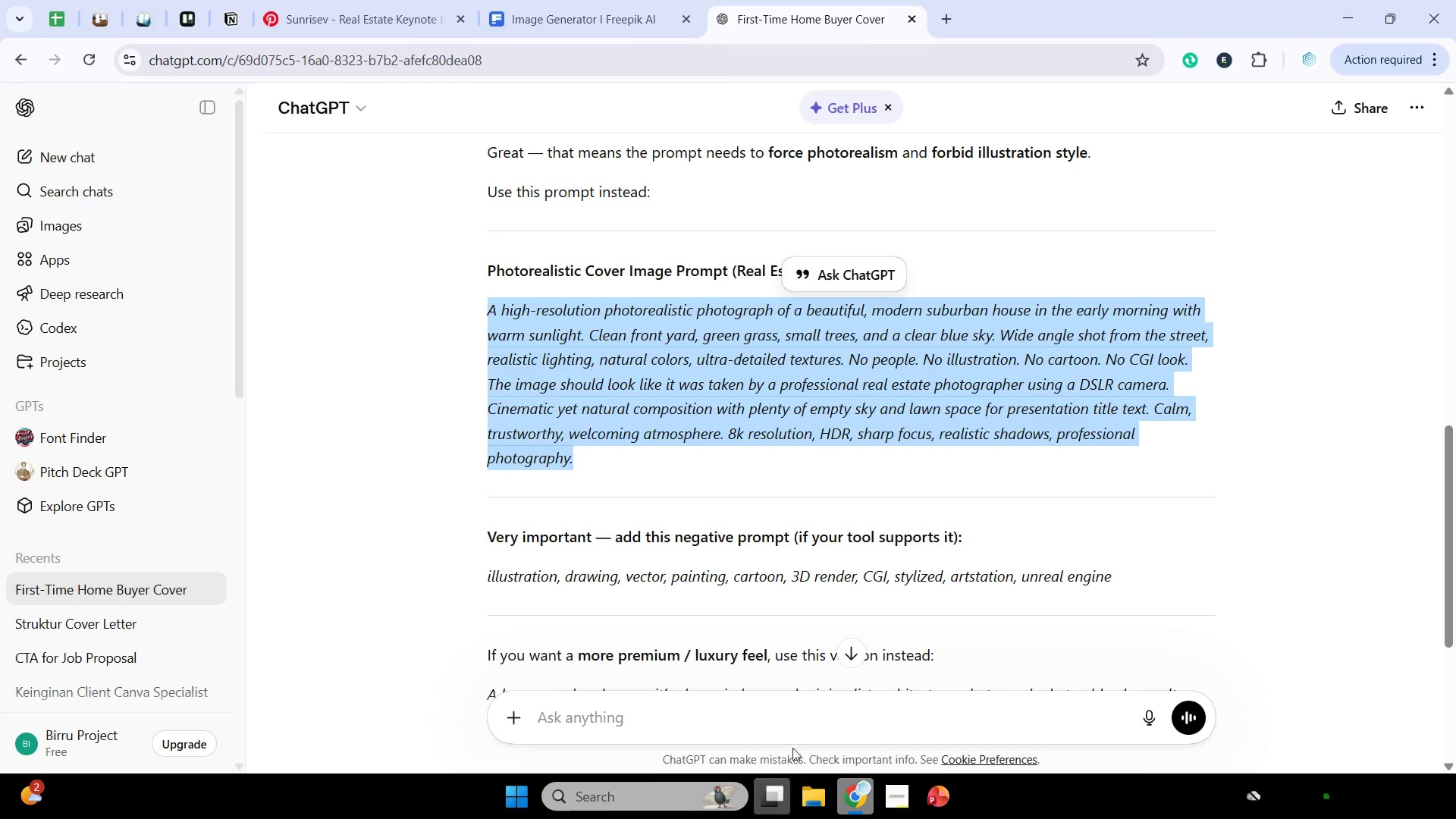 
left_click([799, 710])
 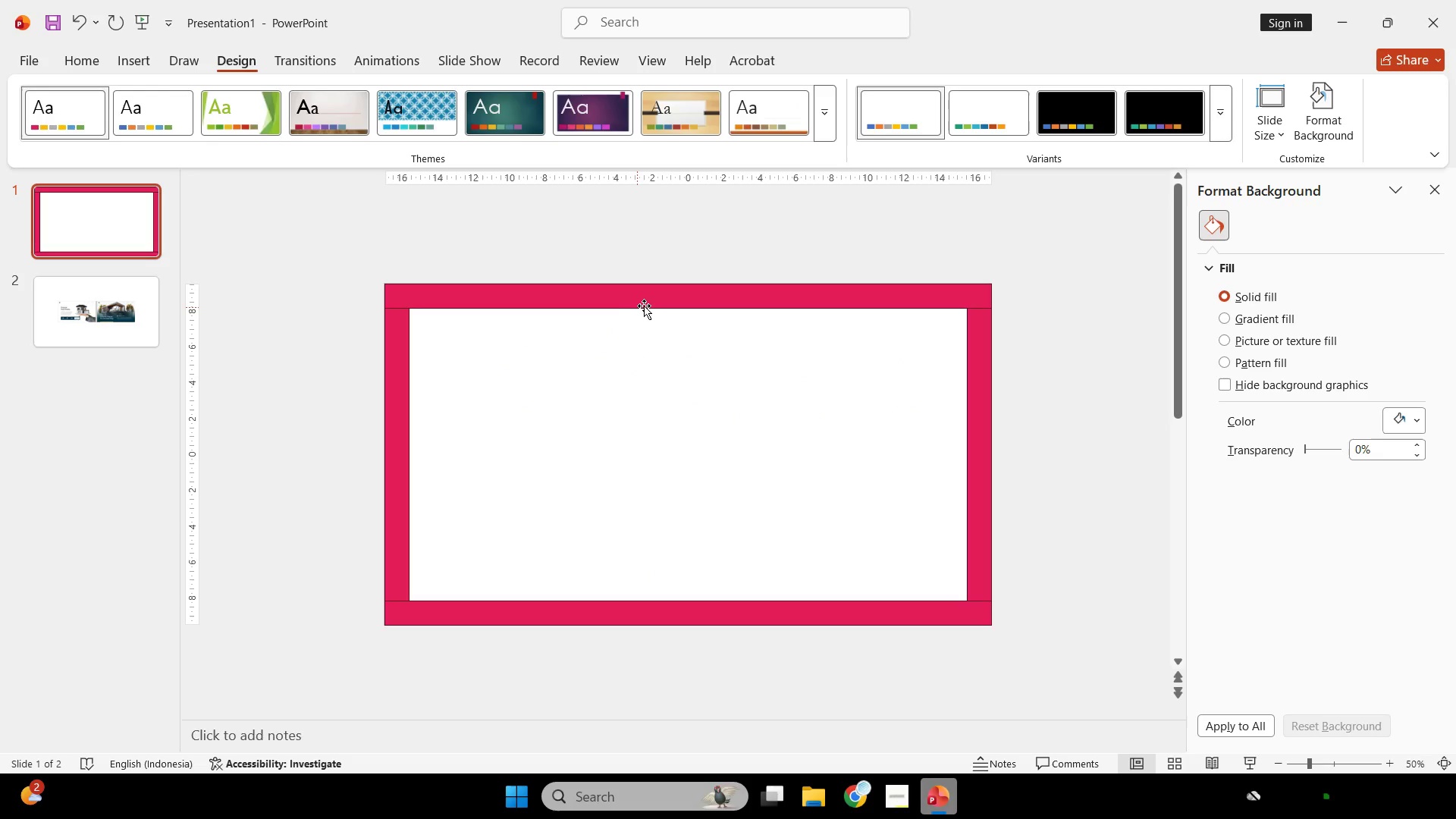 
key(PrintScreen)
 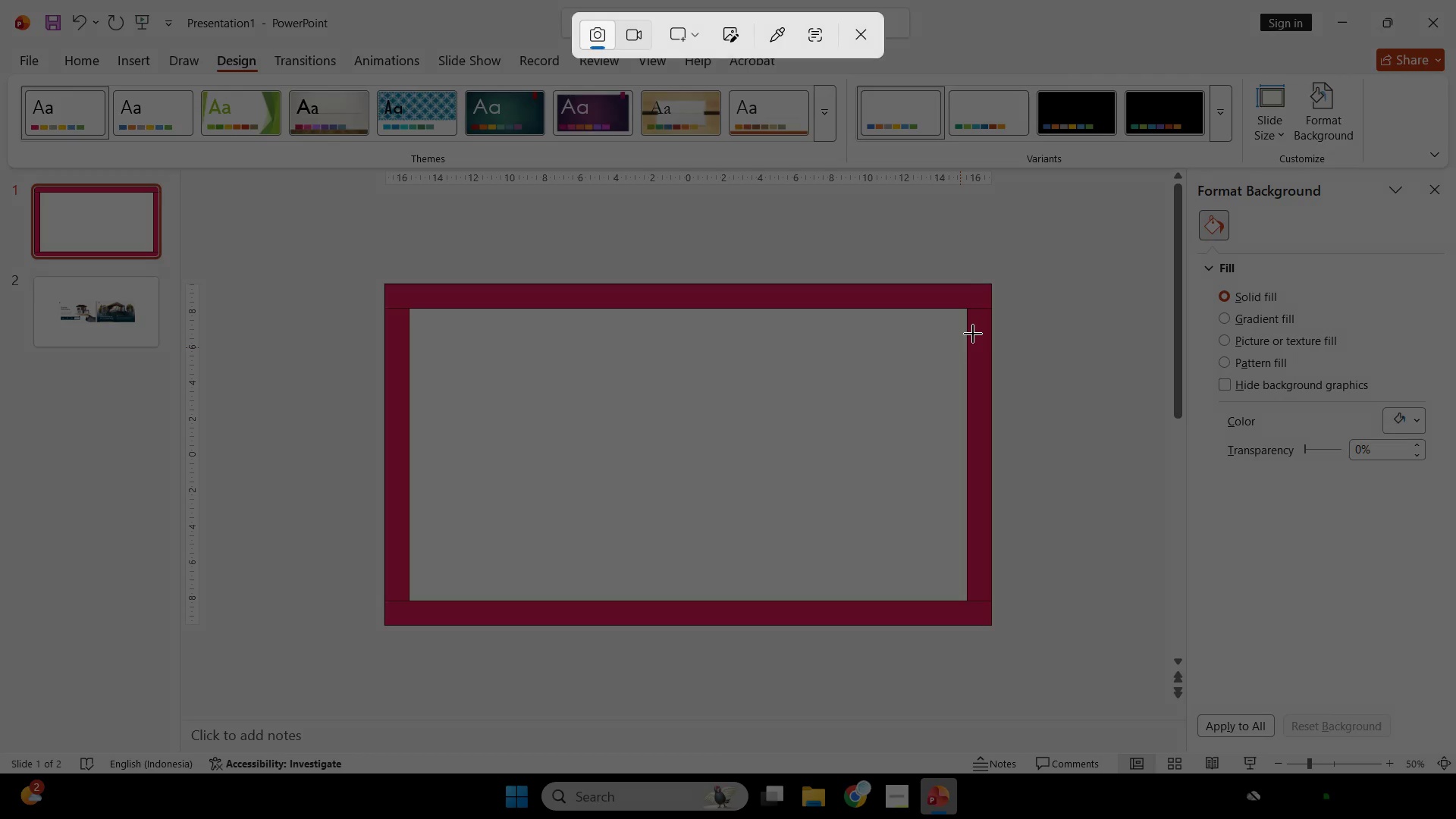 
left_click_drag(start_coordinate=[970, 332], to_coordinate=[987, 355])
 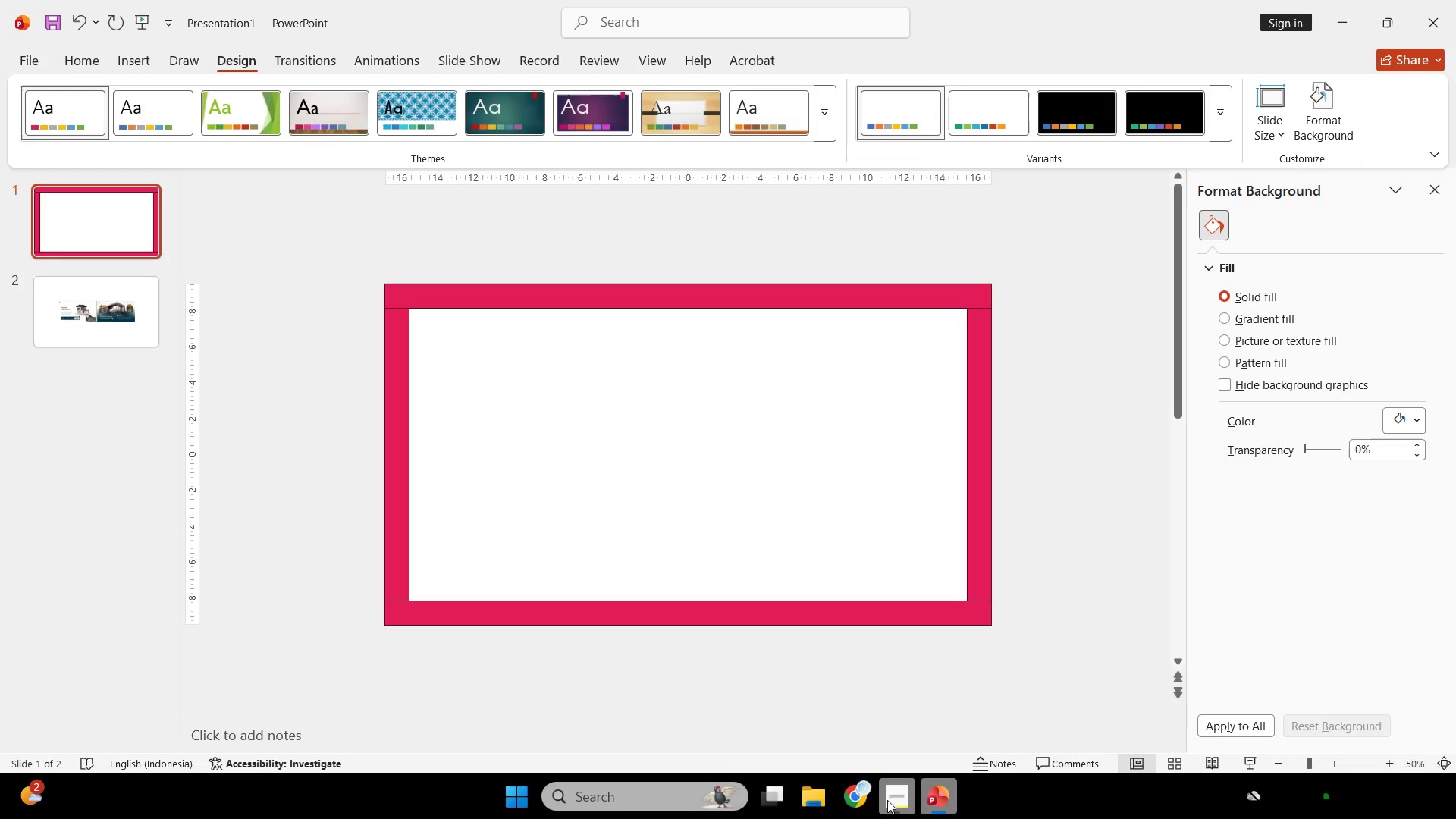 
left_click([867, 804])
 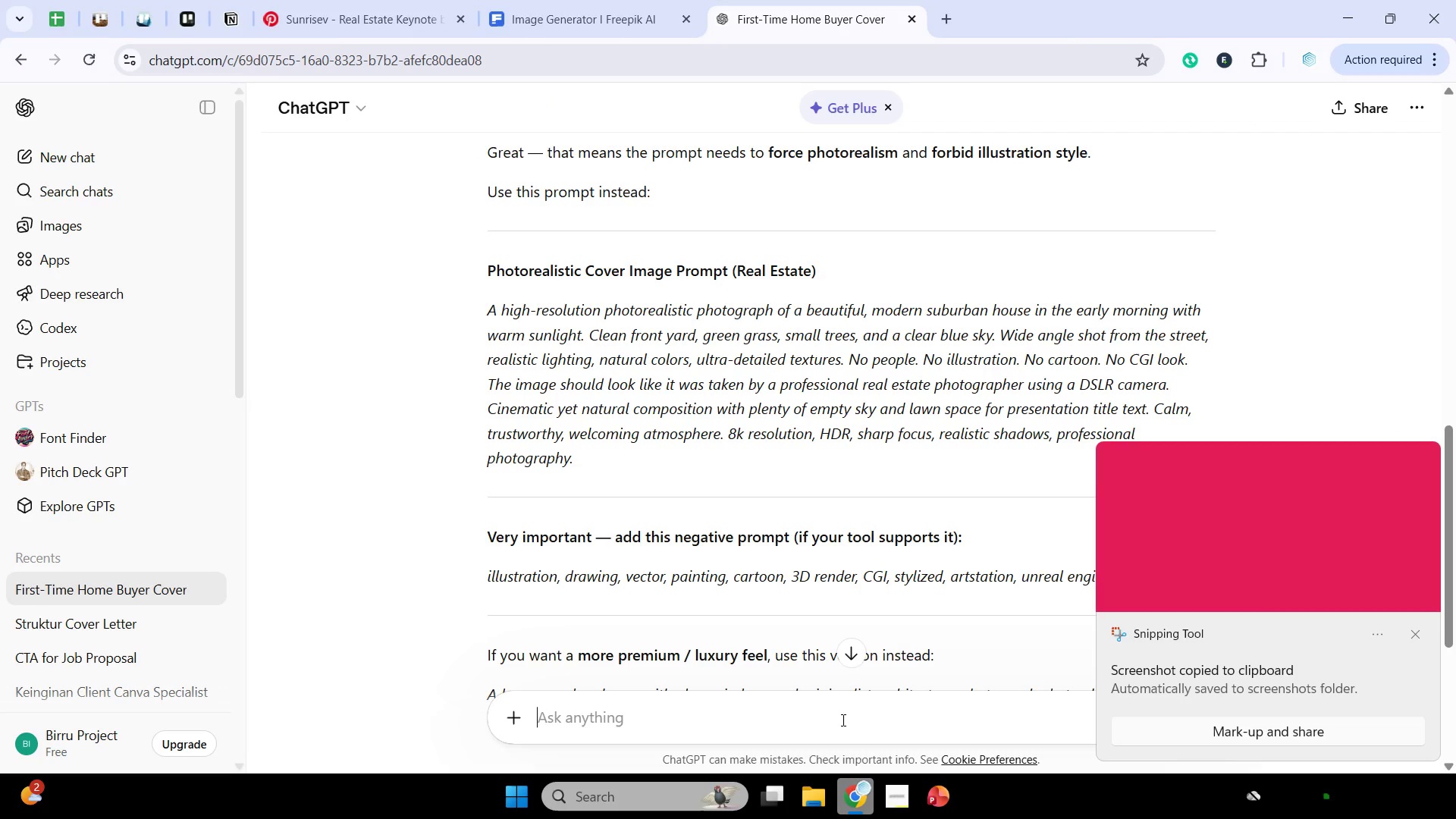 
left_click([838, 711])
 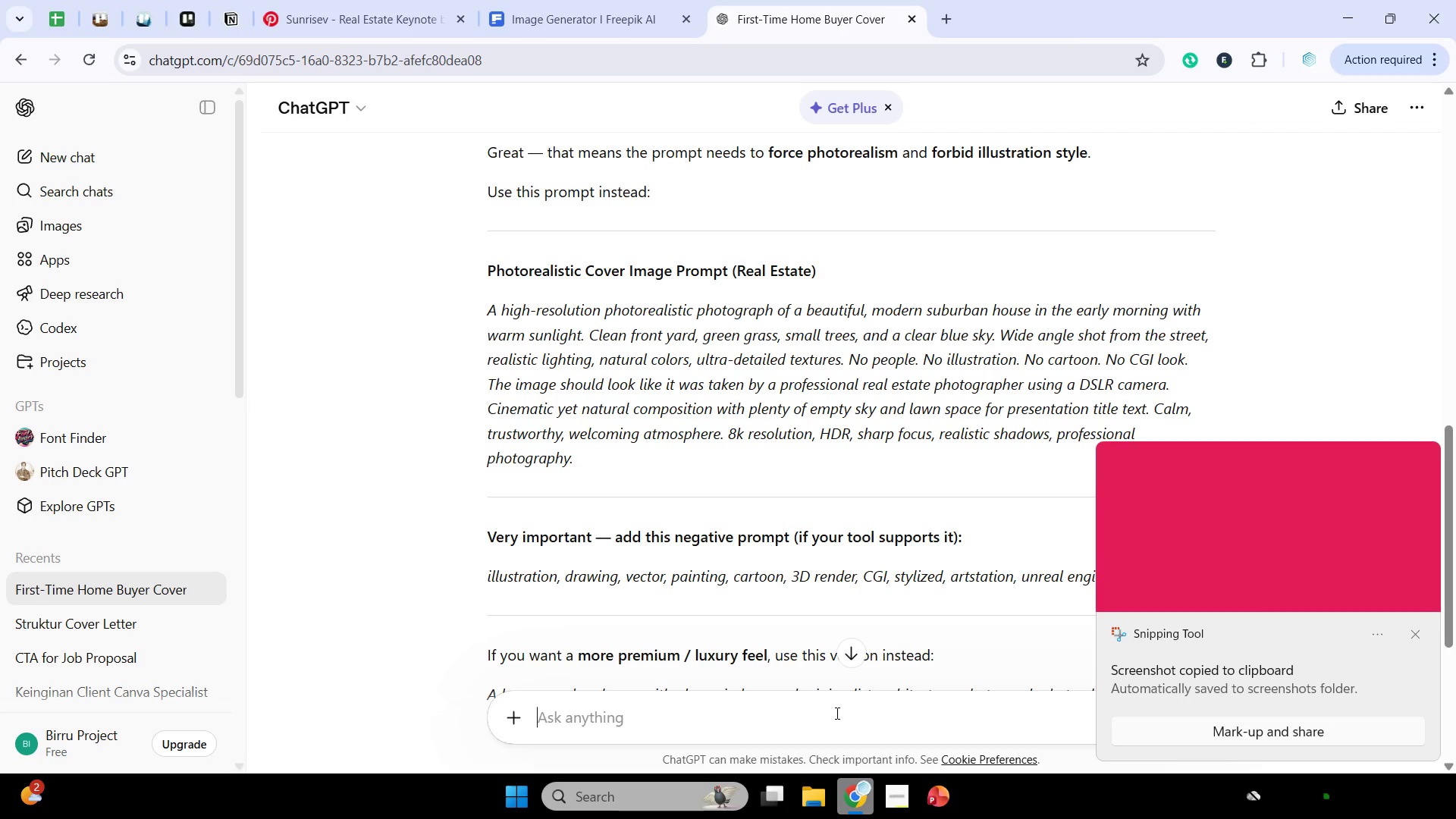 
key(Control+ControlLeft)
 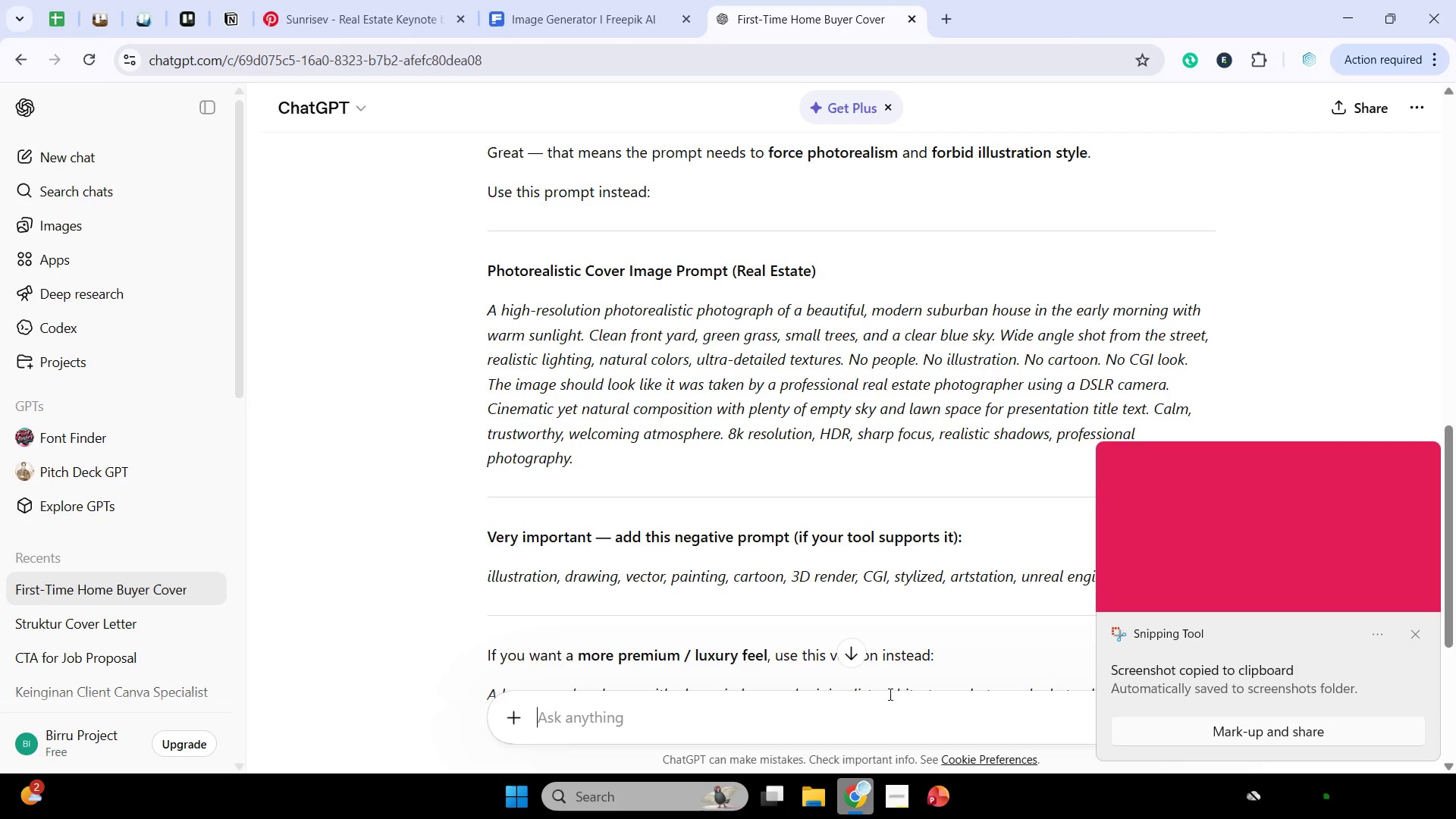 
key(Control+V)
 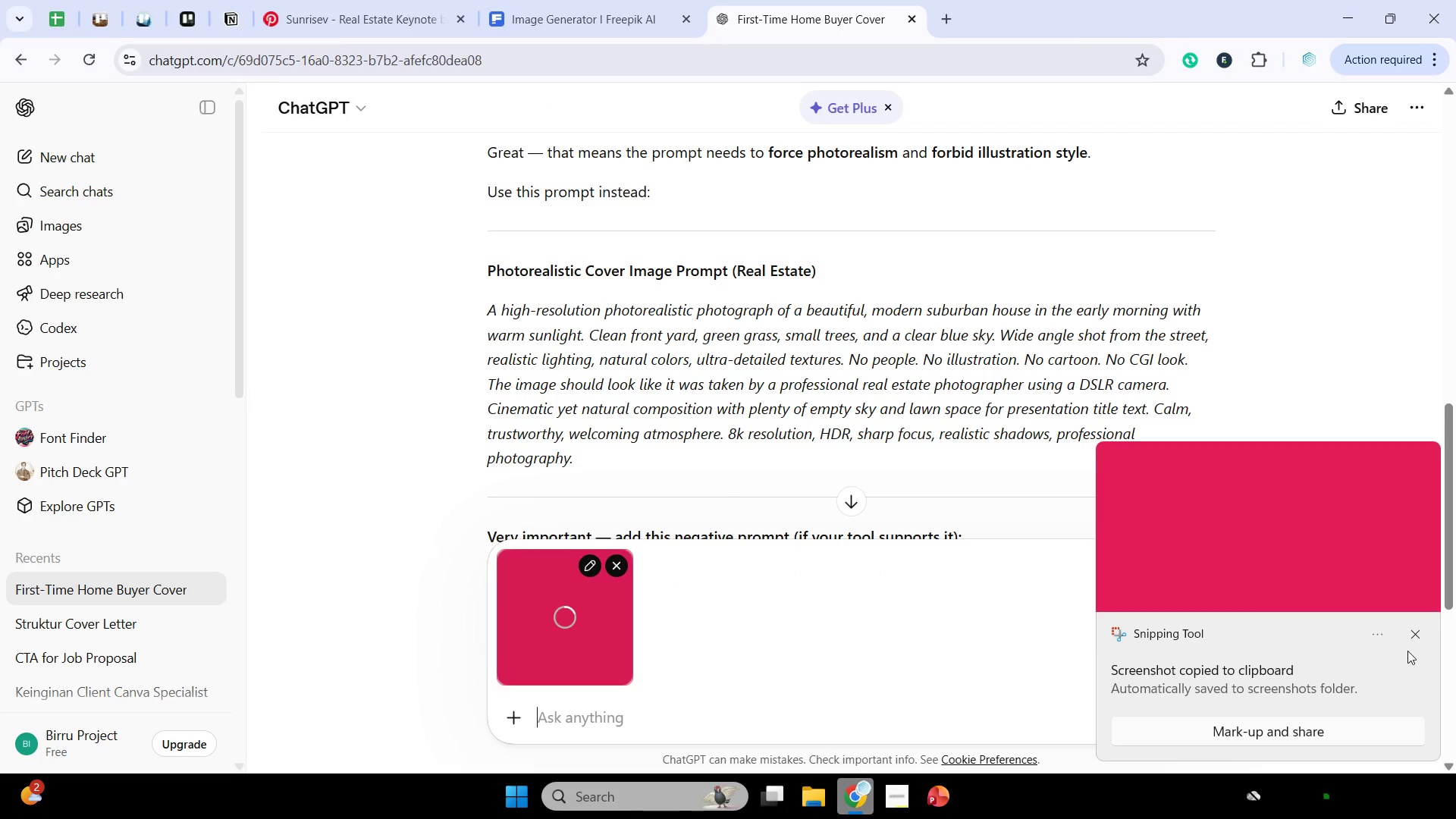 
left_click([1417, 641])
 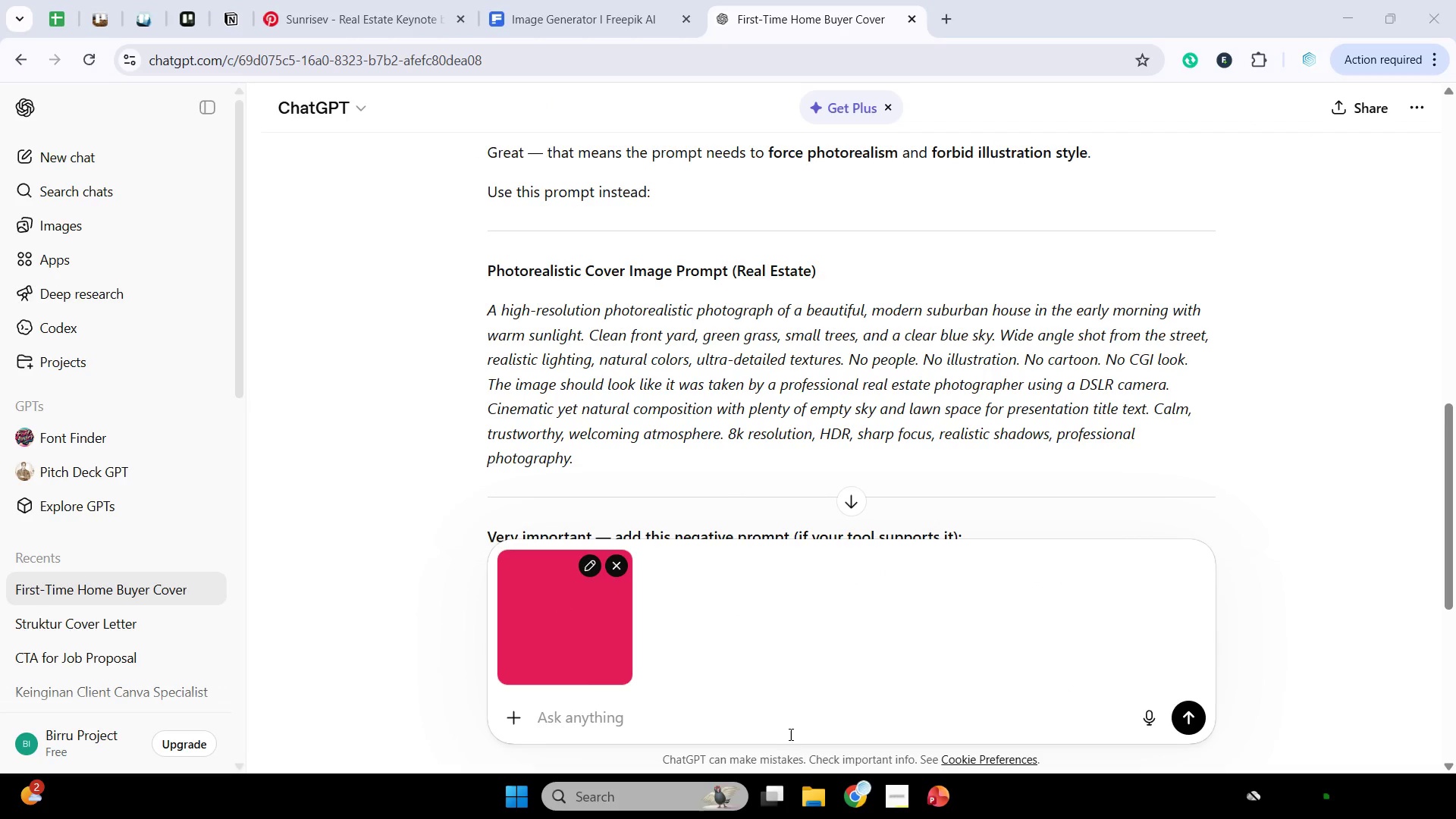 
type(r)
key(Backspace)
type(tell it to have s)
key(Backspace)
type(some color of this)
 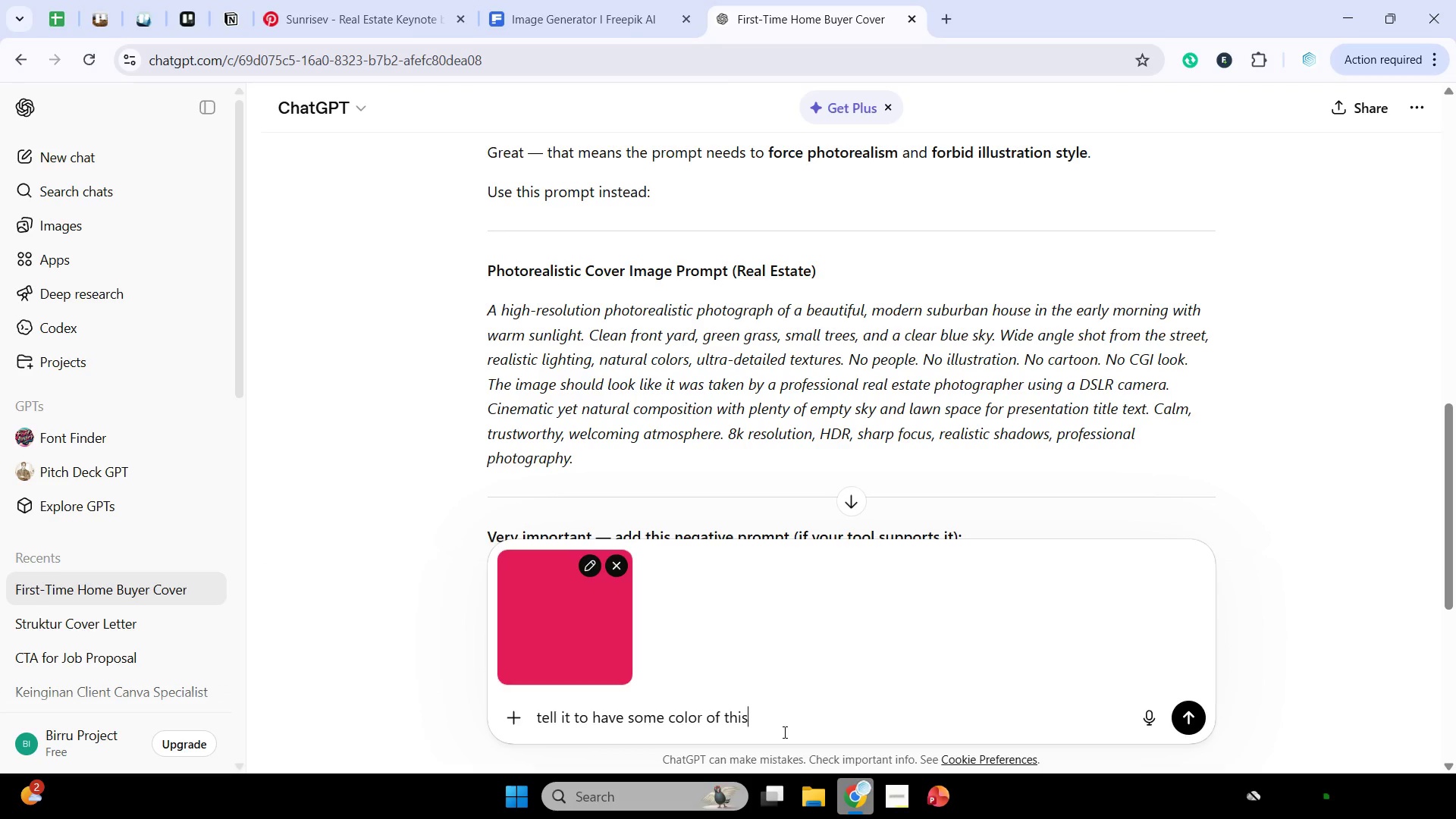 
key(Enter)
 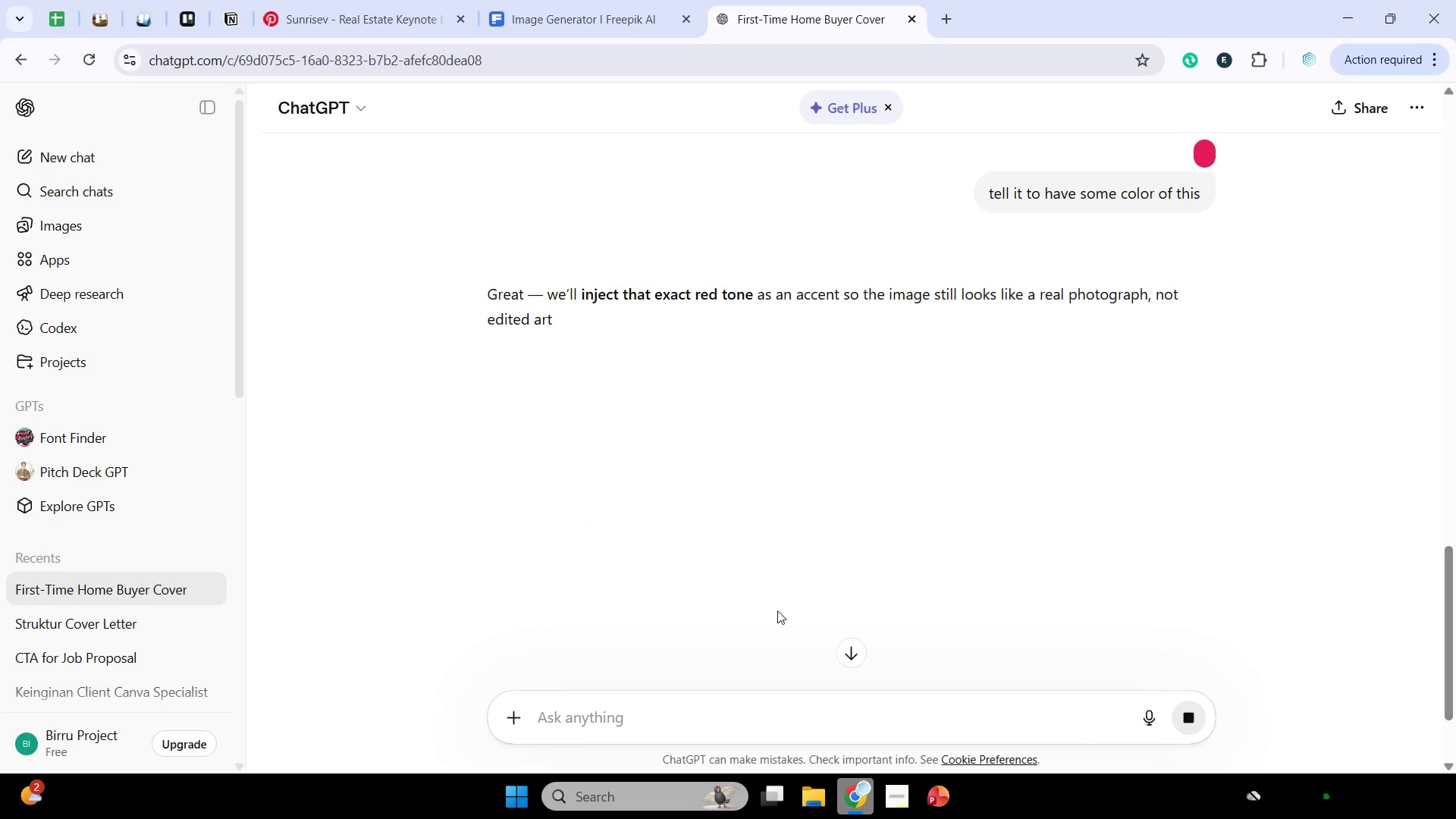 
scroll: coordinate [588, 420], scroll_direction: down, amount: 1.0
 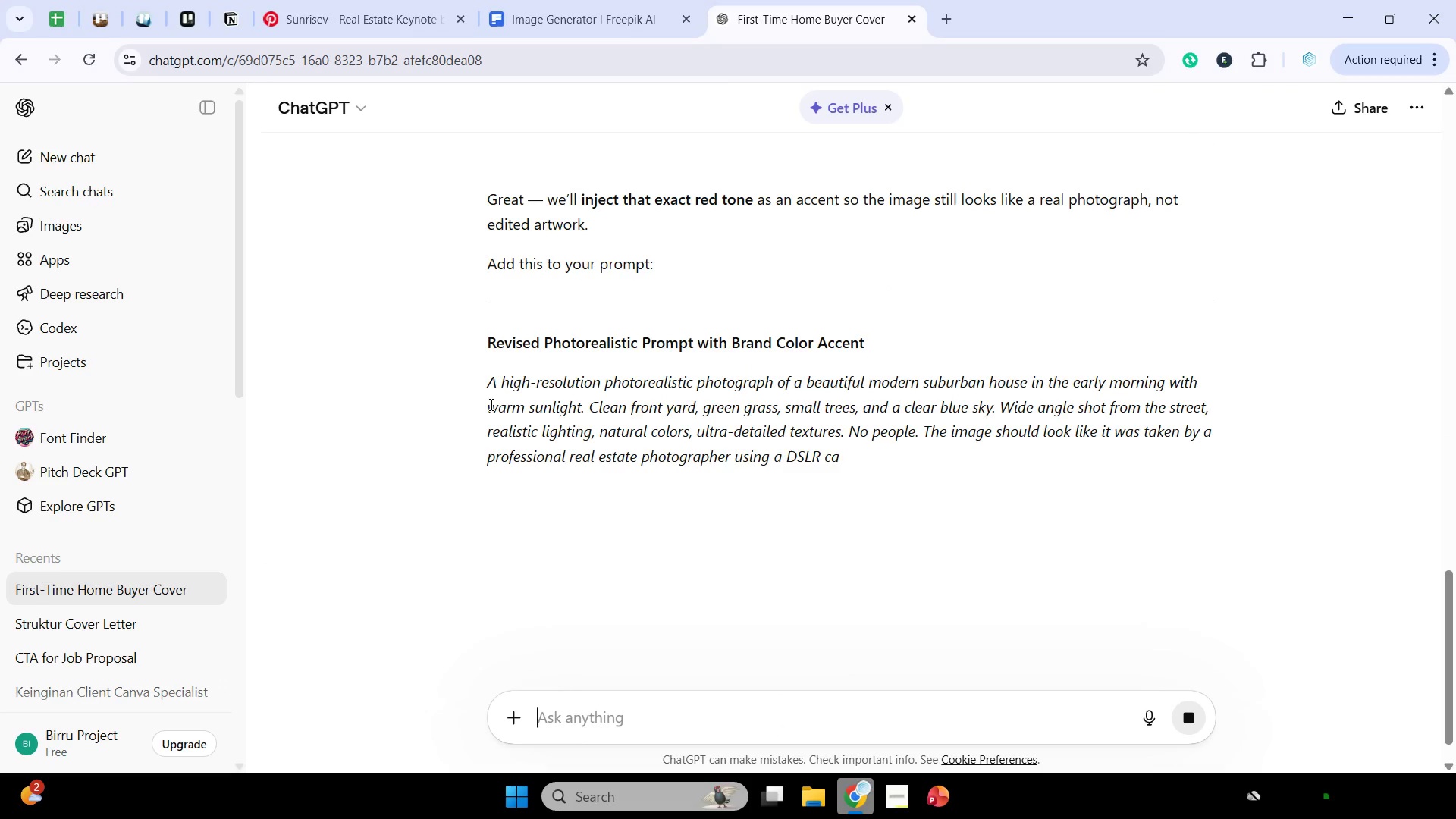 
left_click_drag(start_coordinate=[483, 386], to_coordinate=[988, 474])
 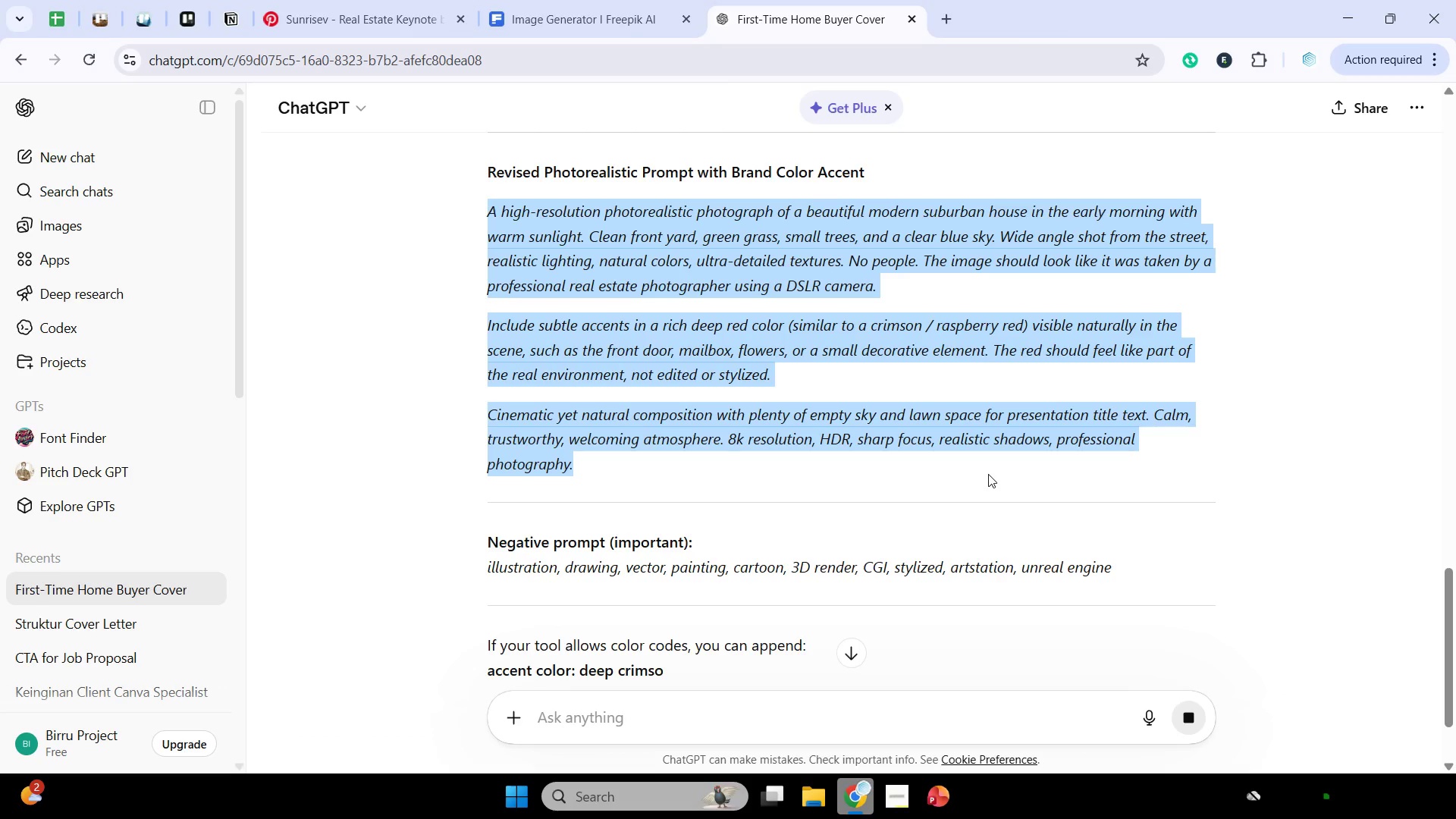 
scroll: coordinate [987, 527], scroll_direction: down, amount: 3.0
 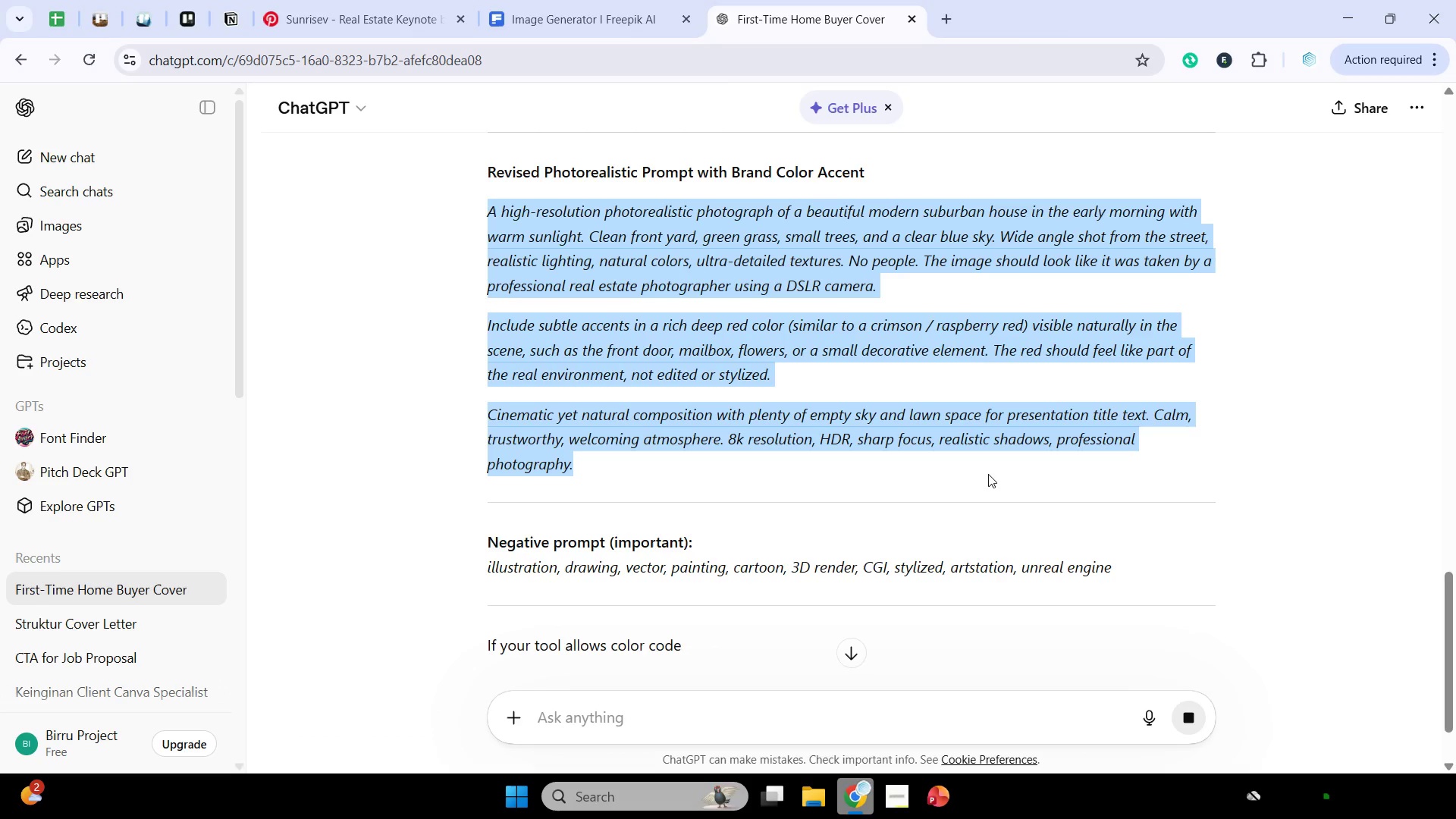 
key(Control+C)
 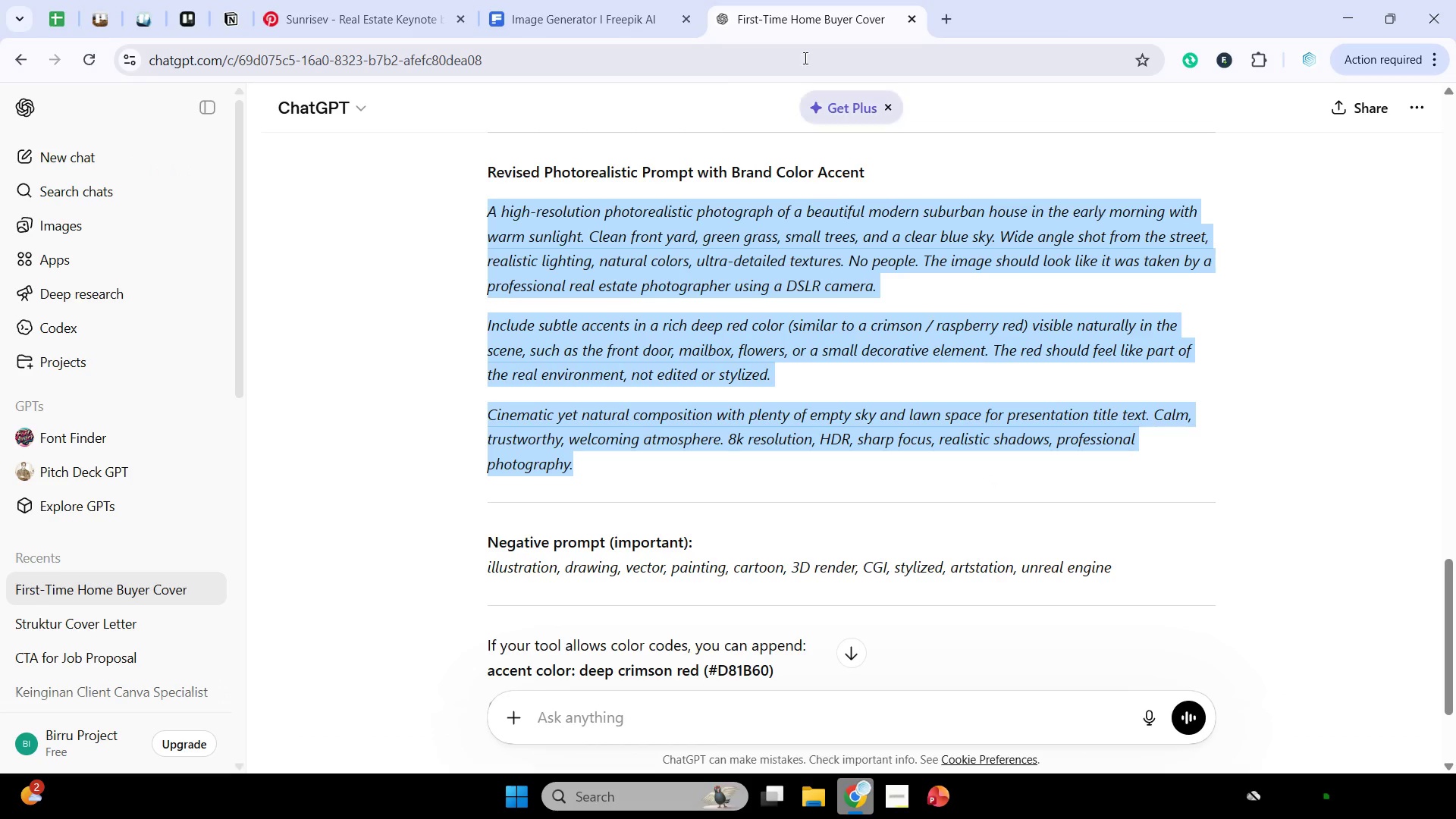 
key(Control+C)
 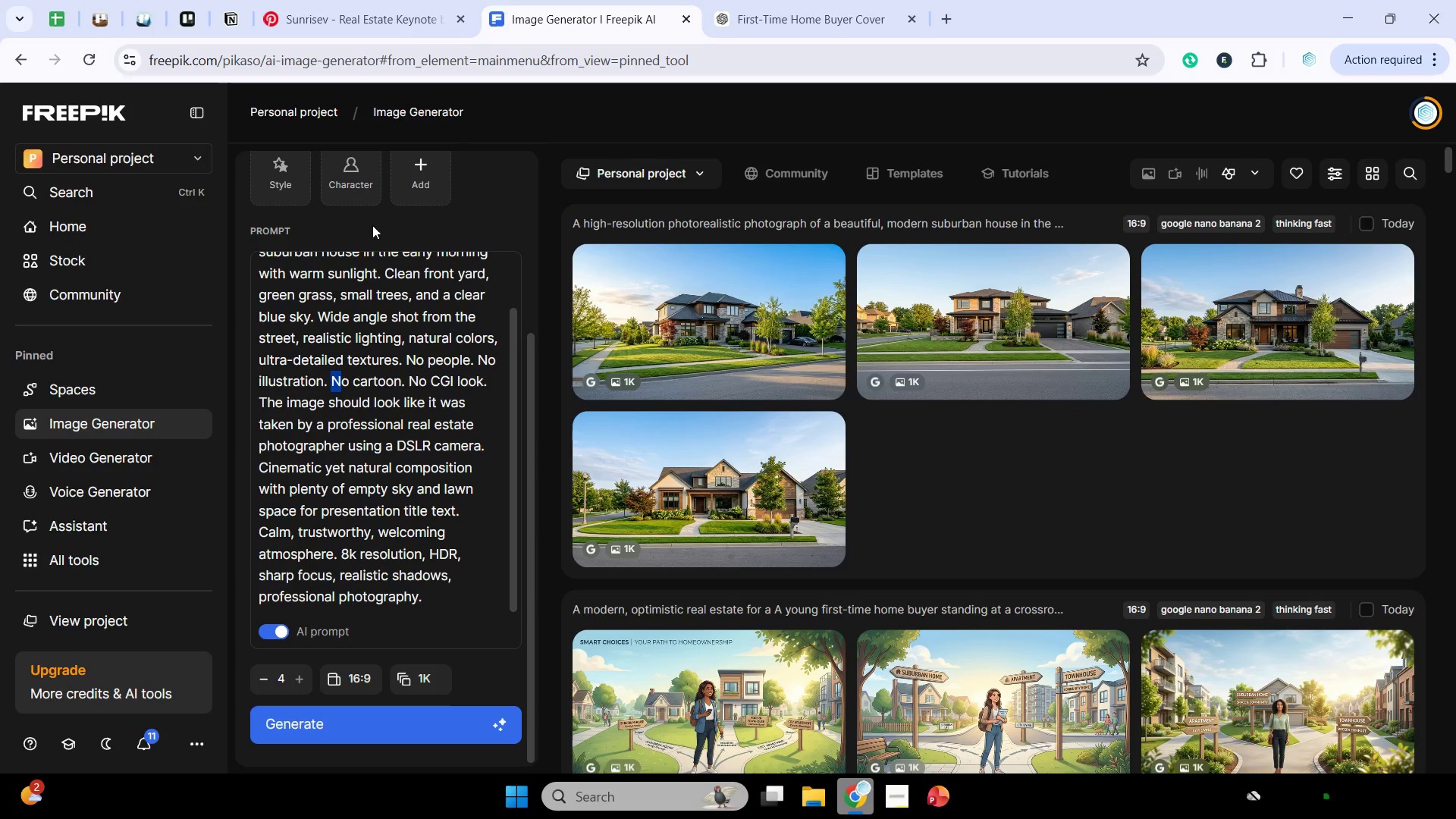 
double_click([341, 375])
 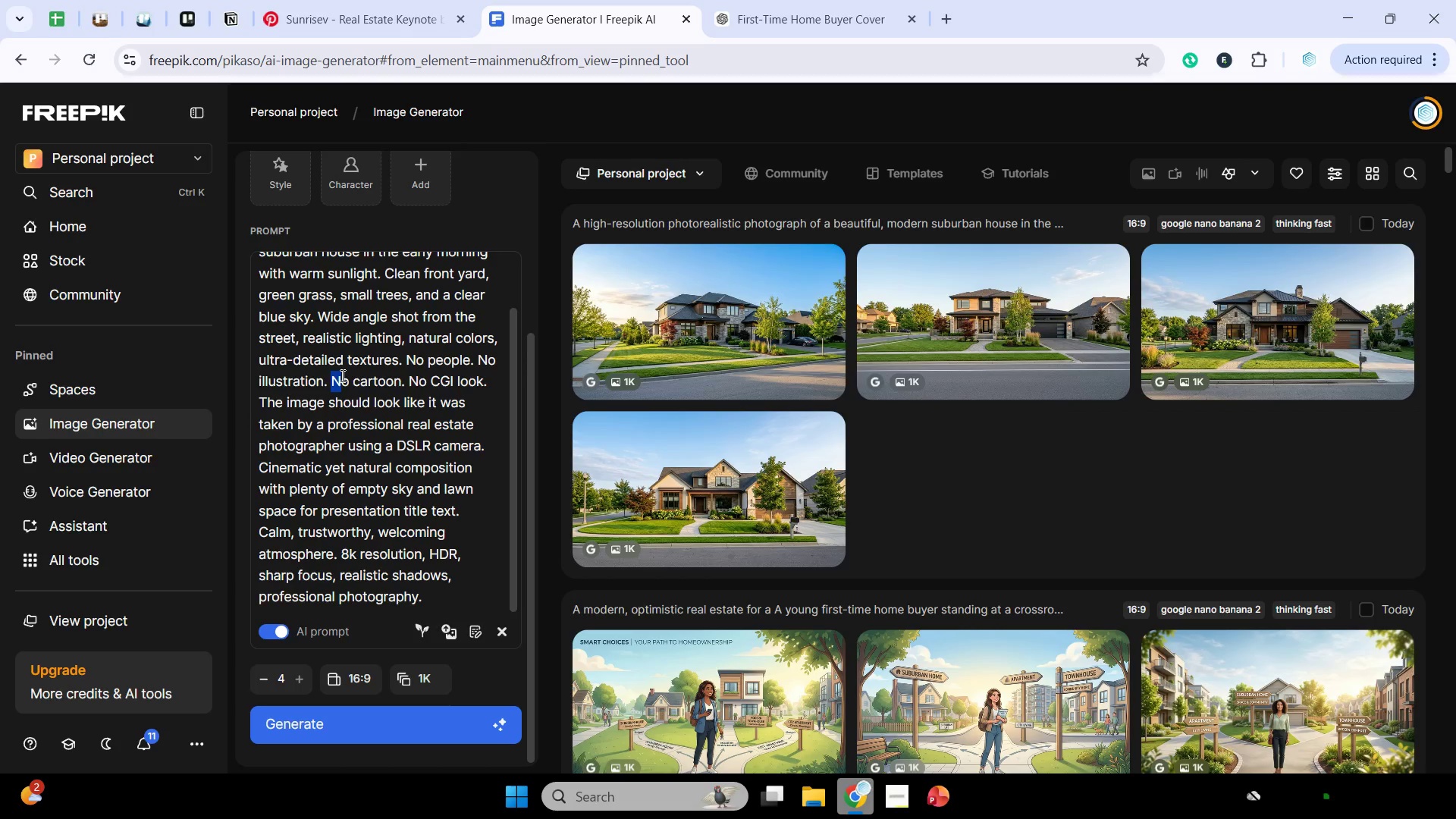 
key(Control+ControlLeft)
 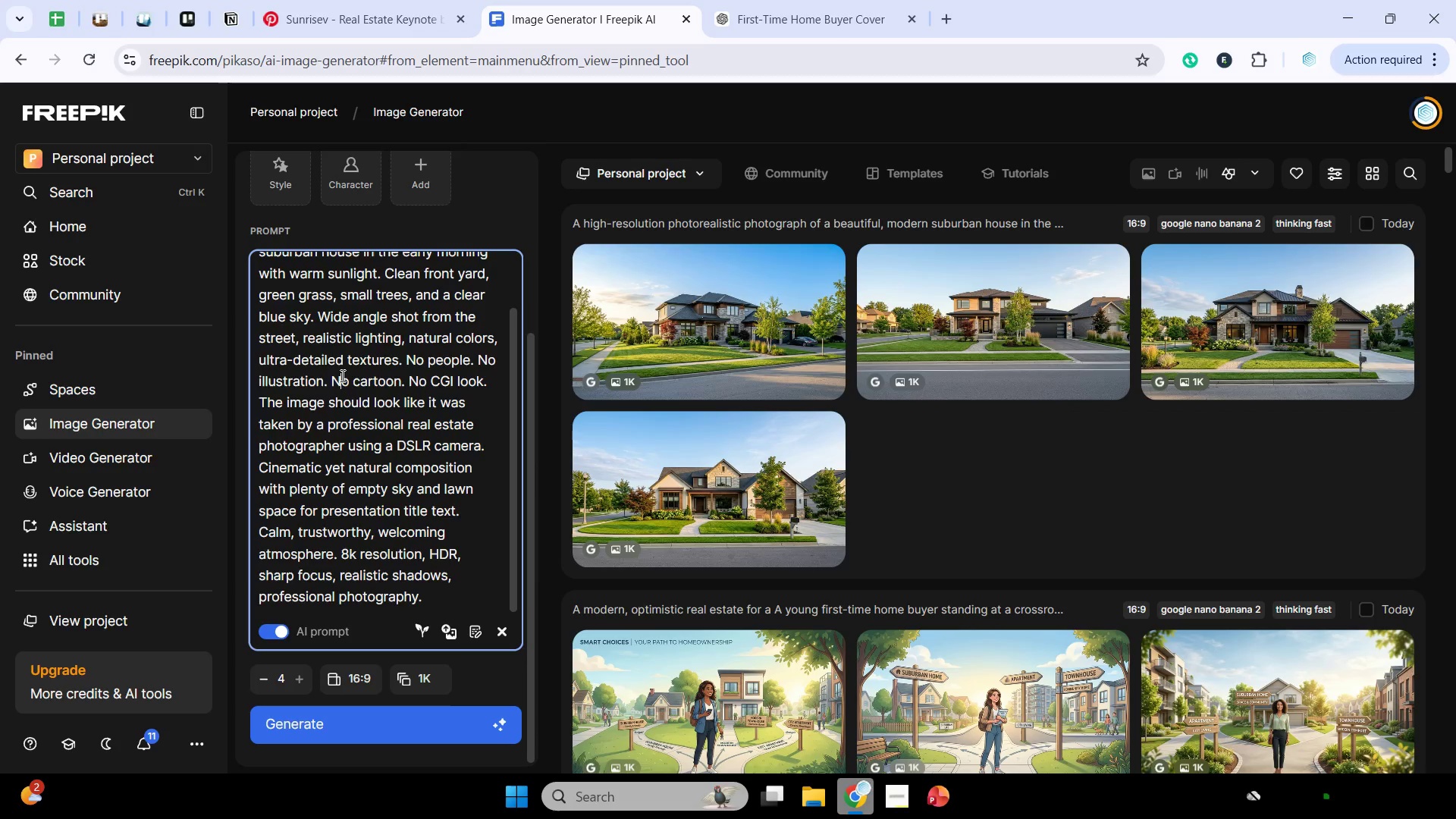 
key(Control+A)
 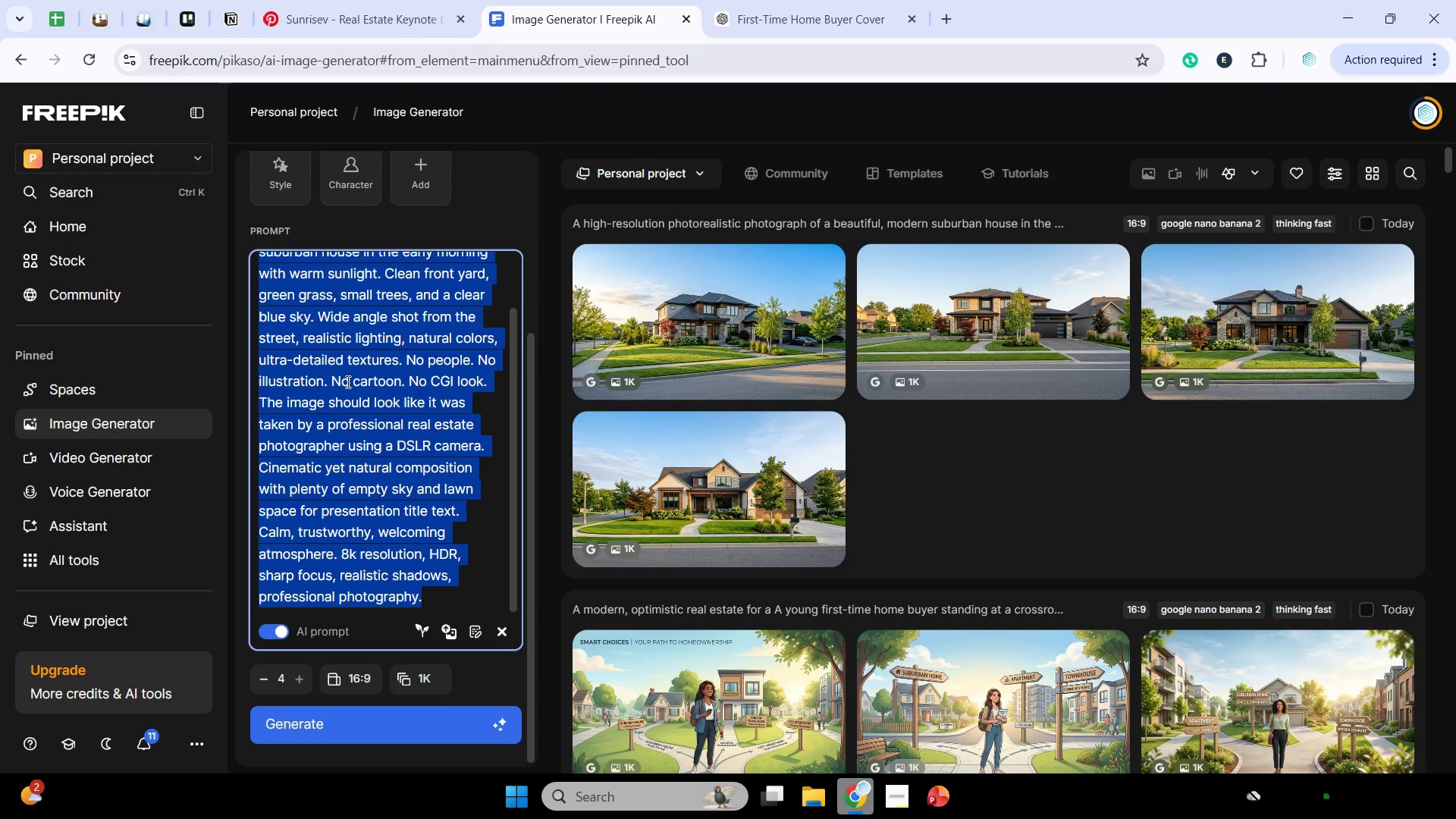 
key(Control+V)
 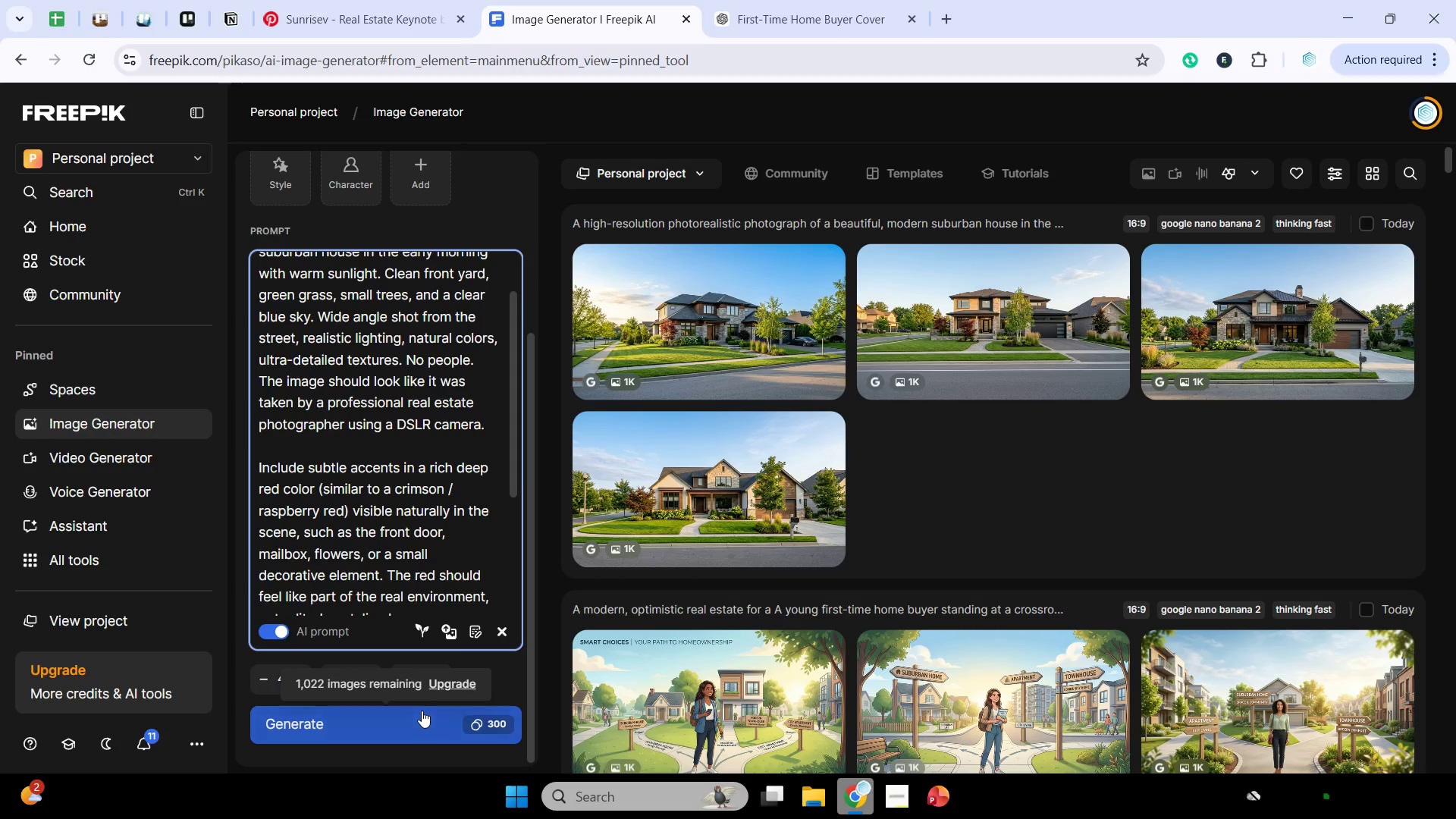 
left_click([421, 718])
 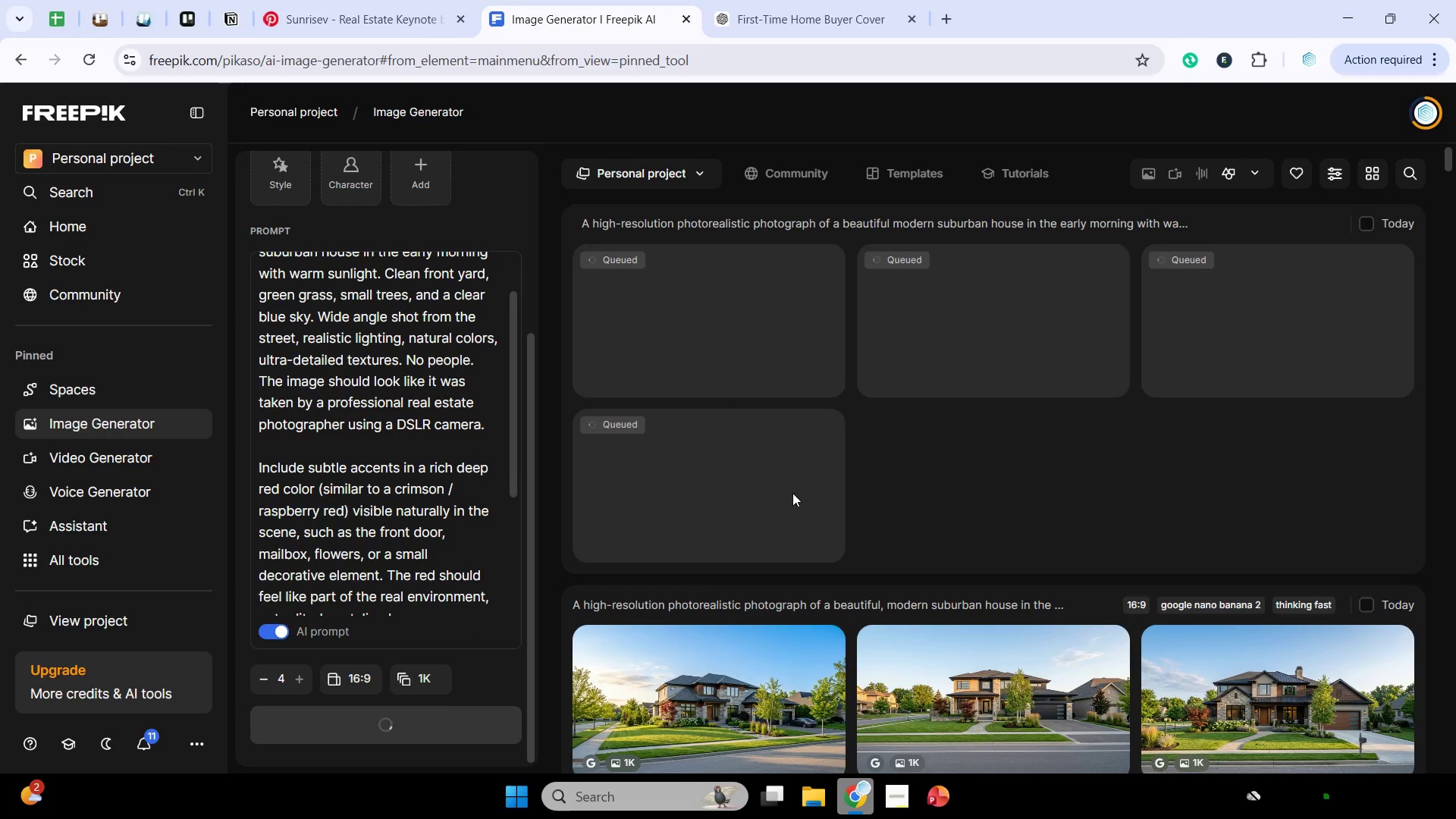 
scroll: coordinate [792, 493], scroll_direction: down, amount: 2.0
 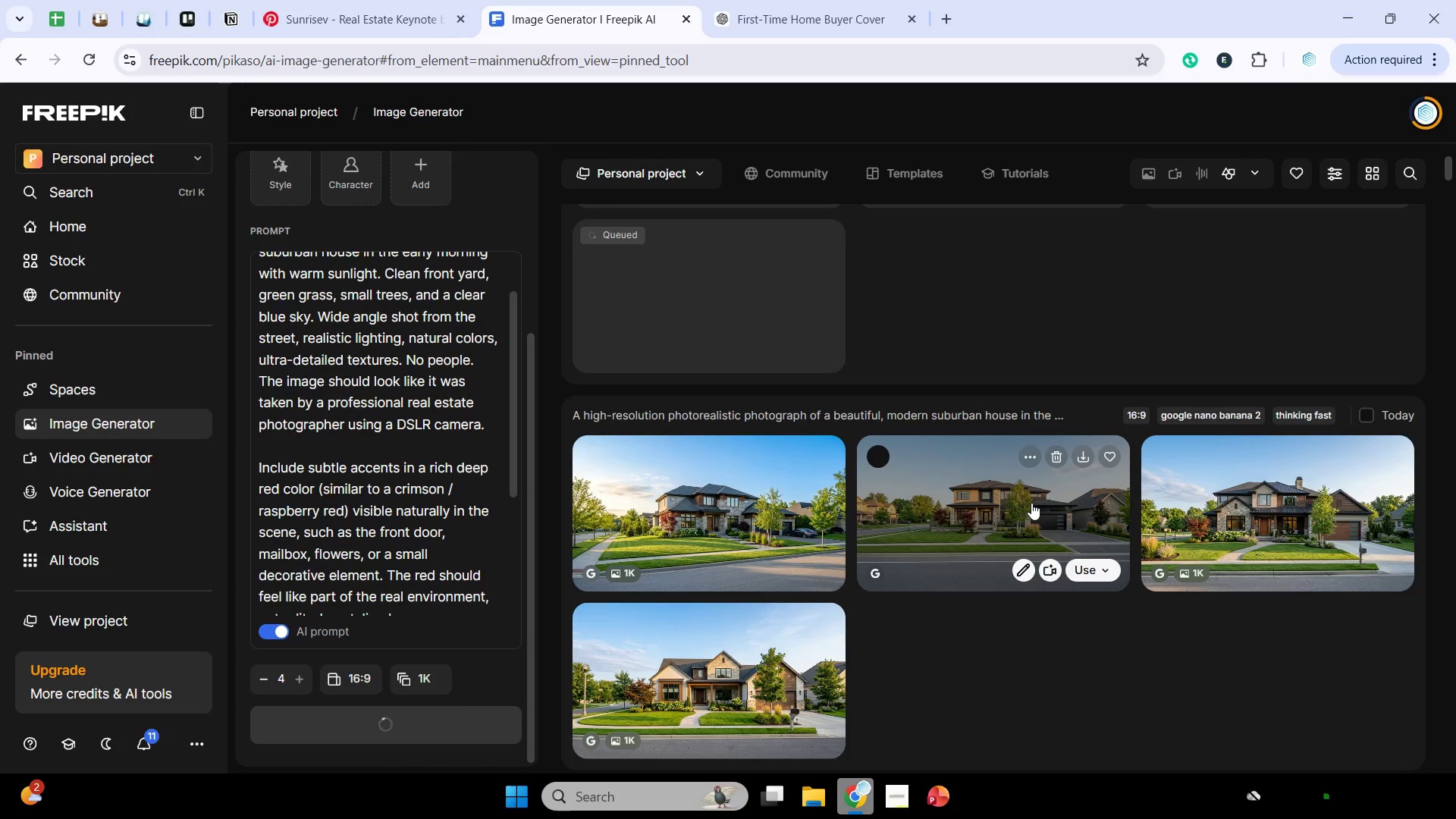 
left_click([1282, 512])
 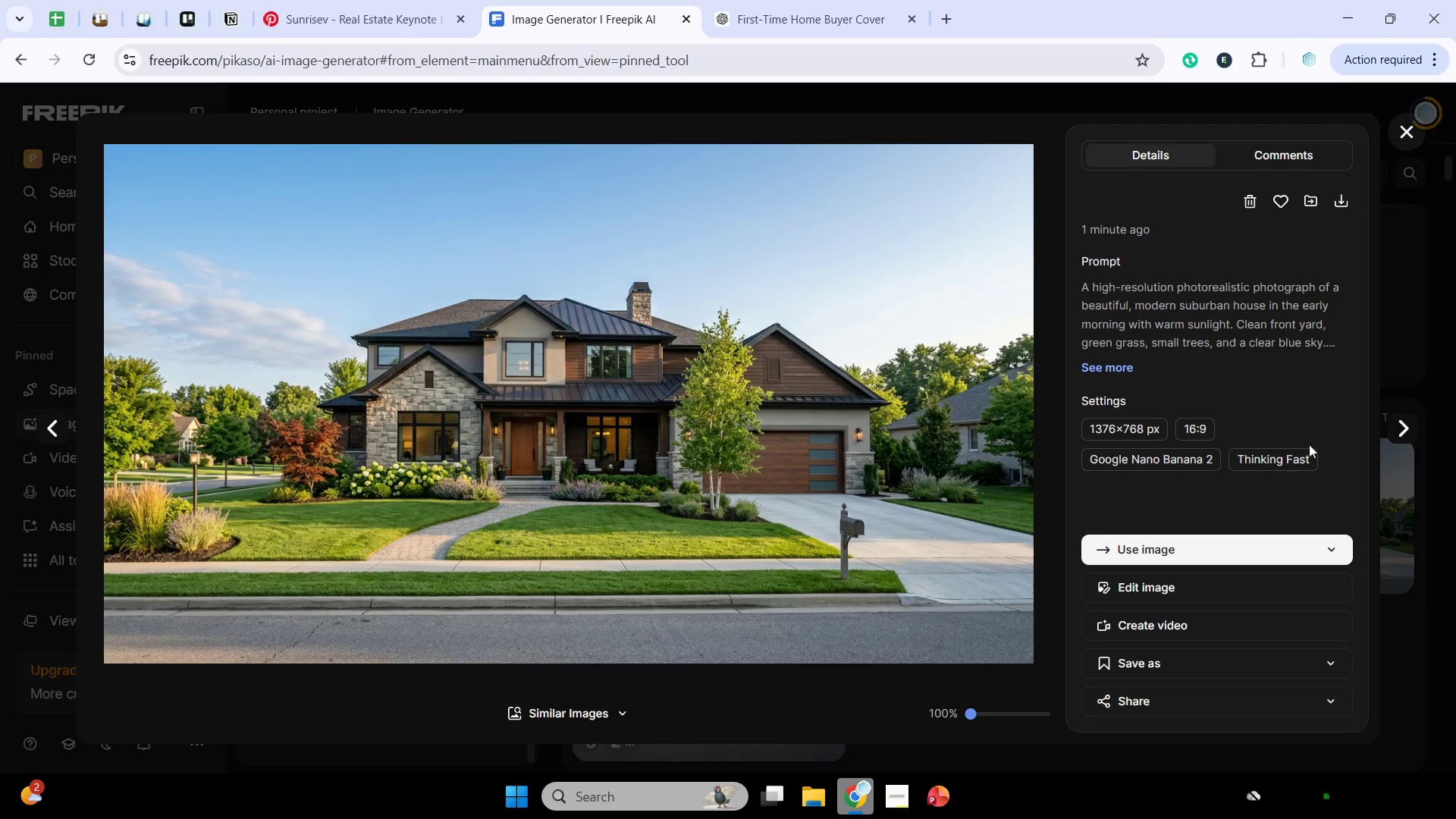 
wait(5.48)
 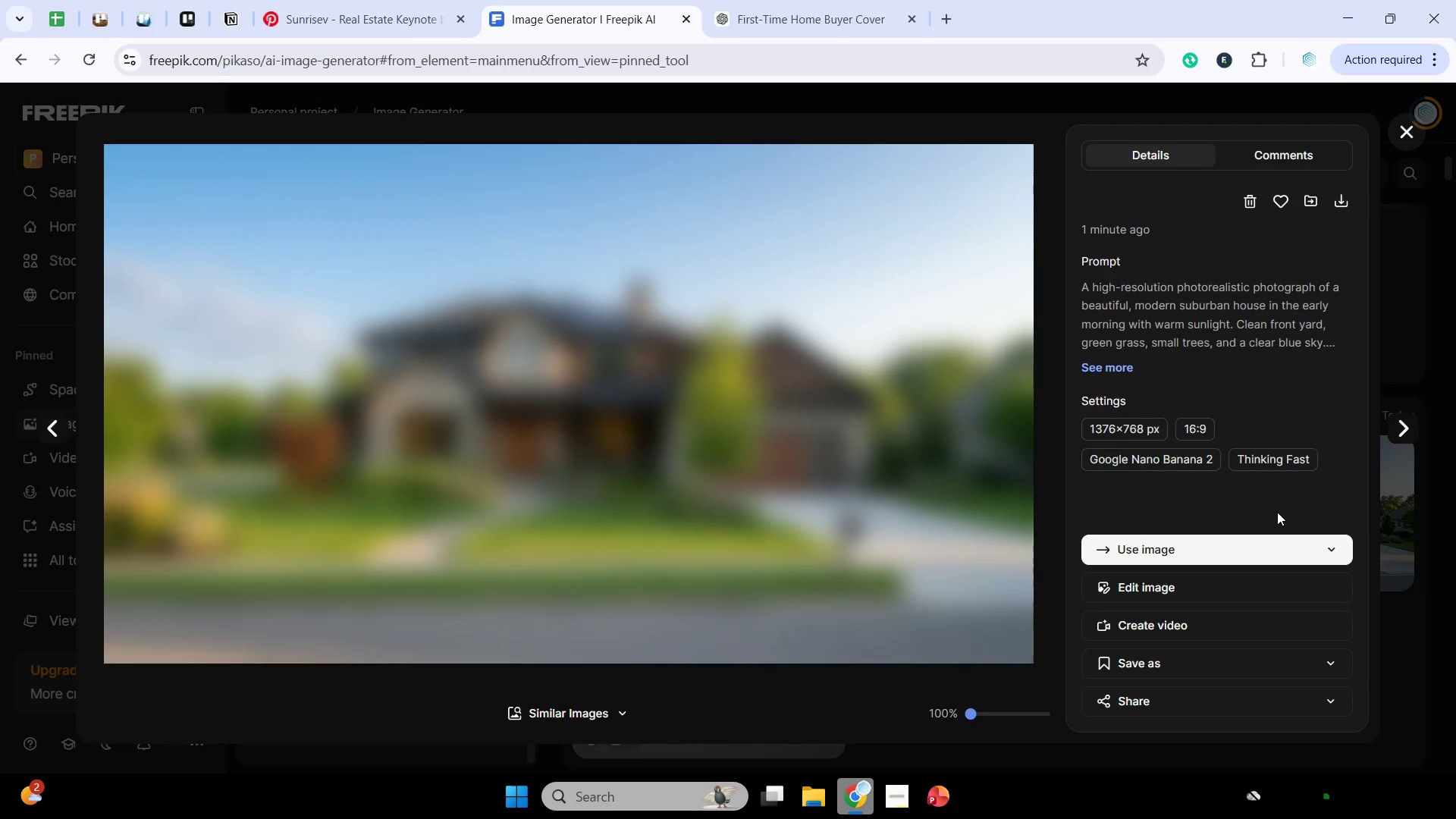 
left_click([1416, 356])
 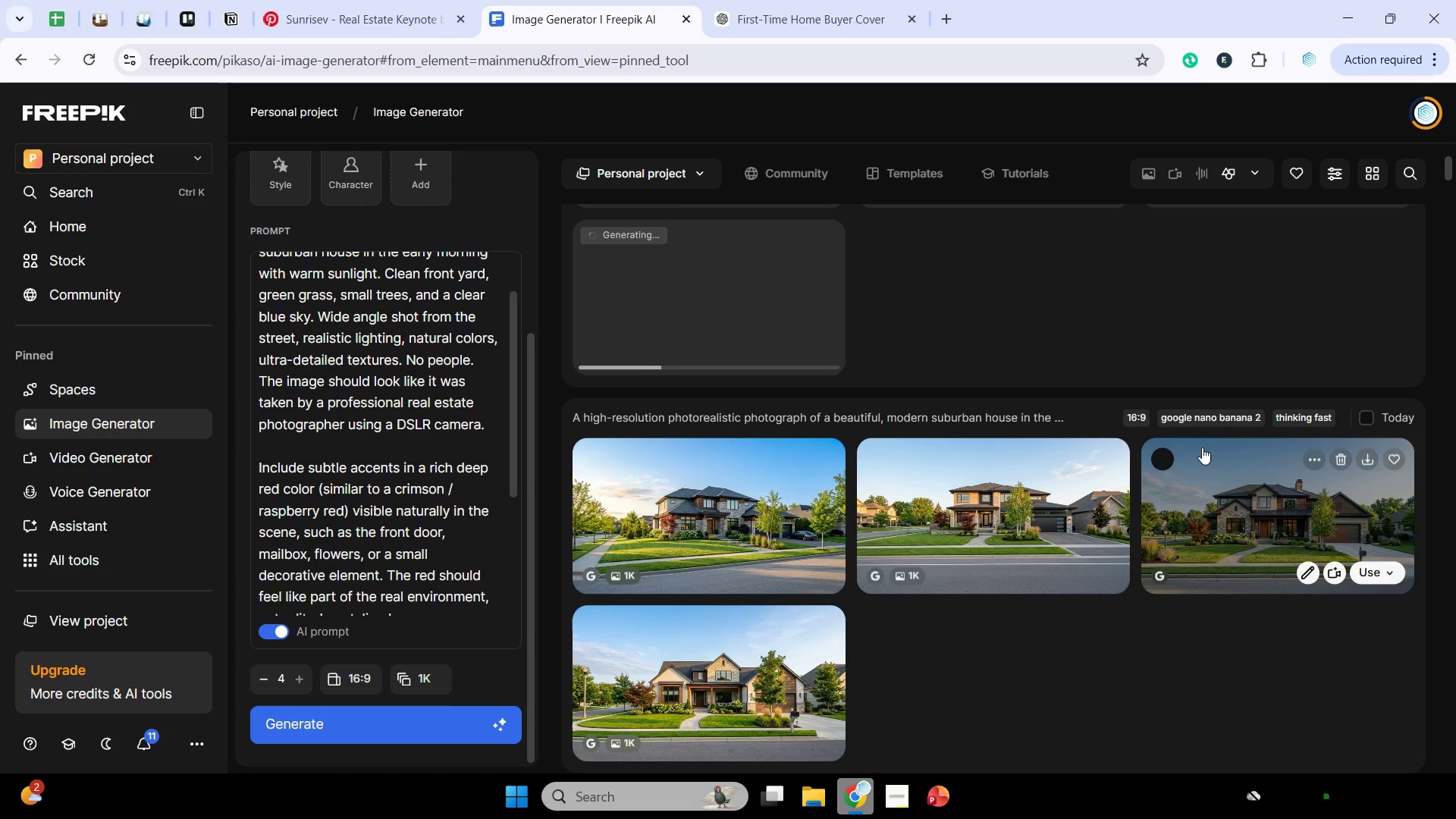 
scroll: coordinate [1202, 447], scroll_direction: up, amount: 4.0
 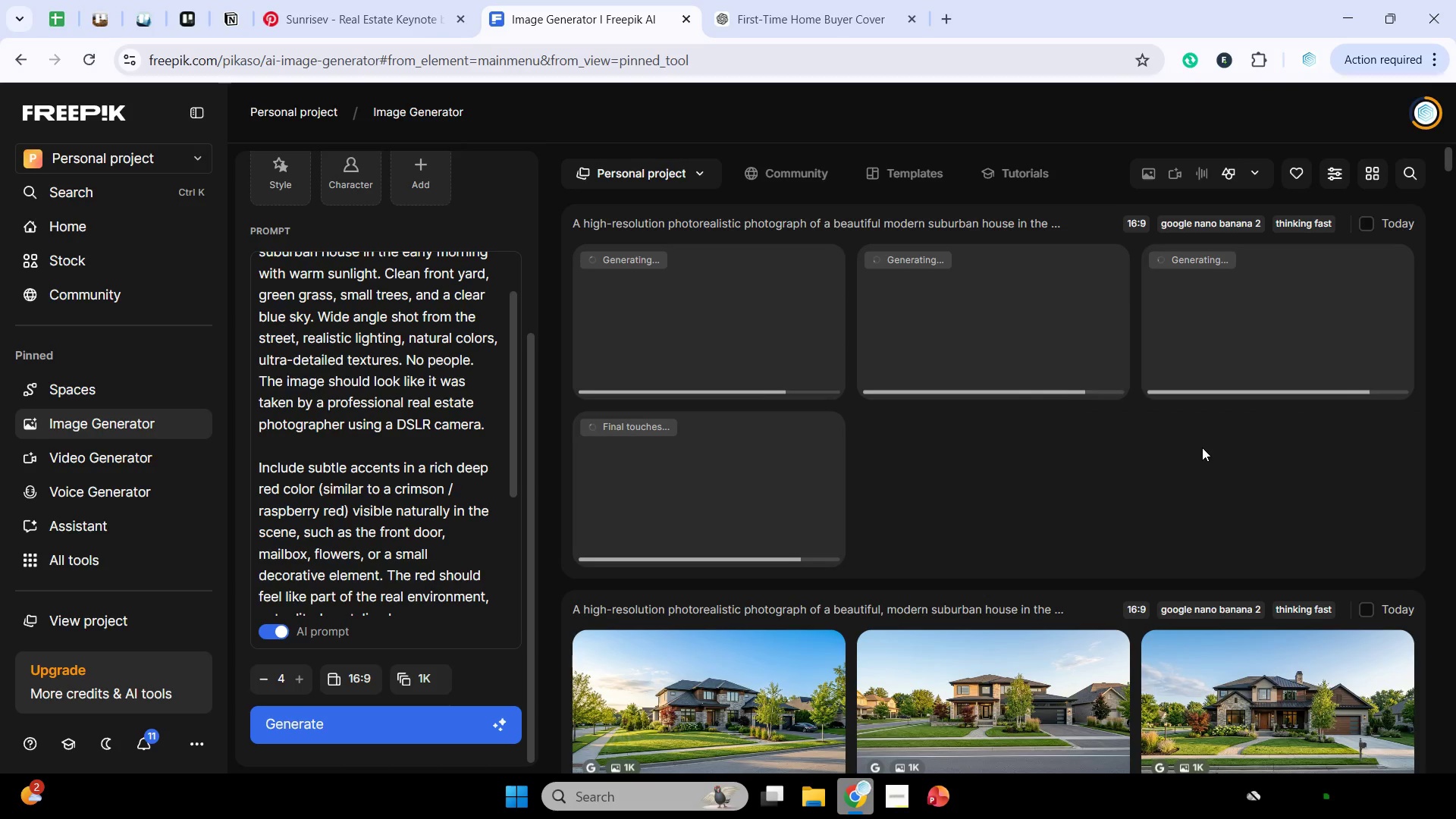 
wait(12.73)
 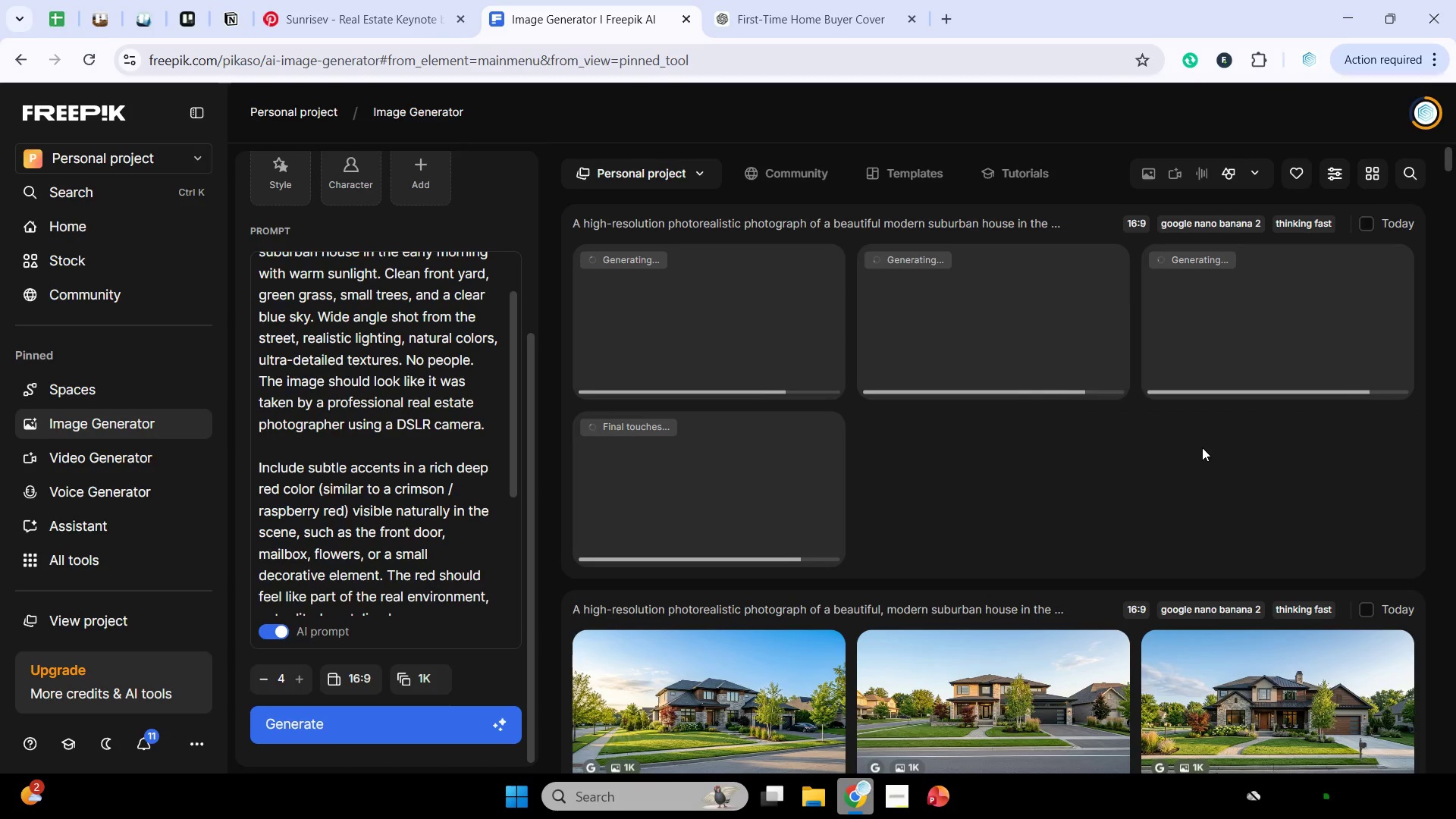 
mouse_move([804, 800])
 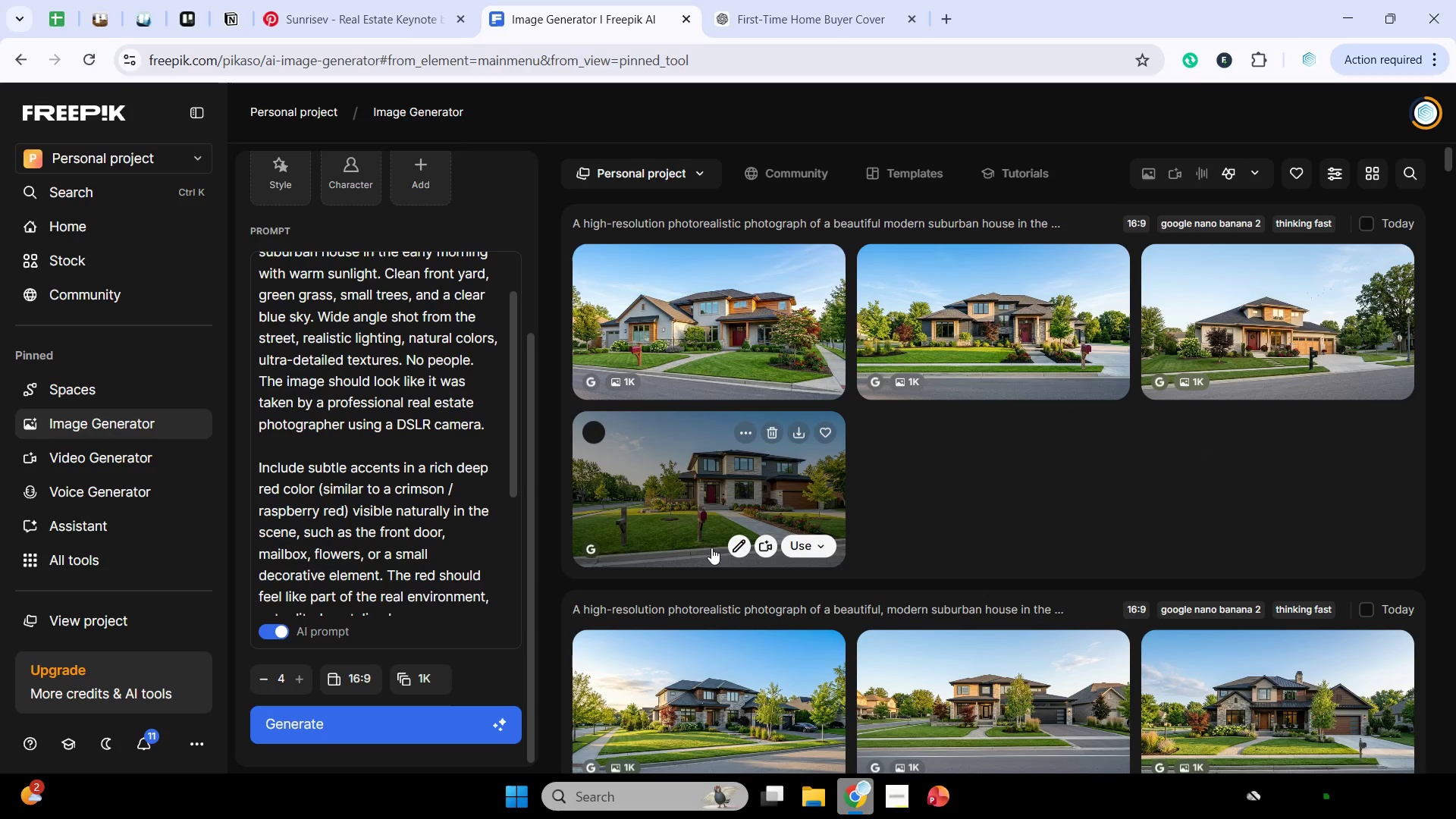 
left_click([706, 490])
 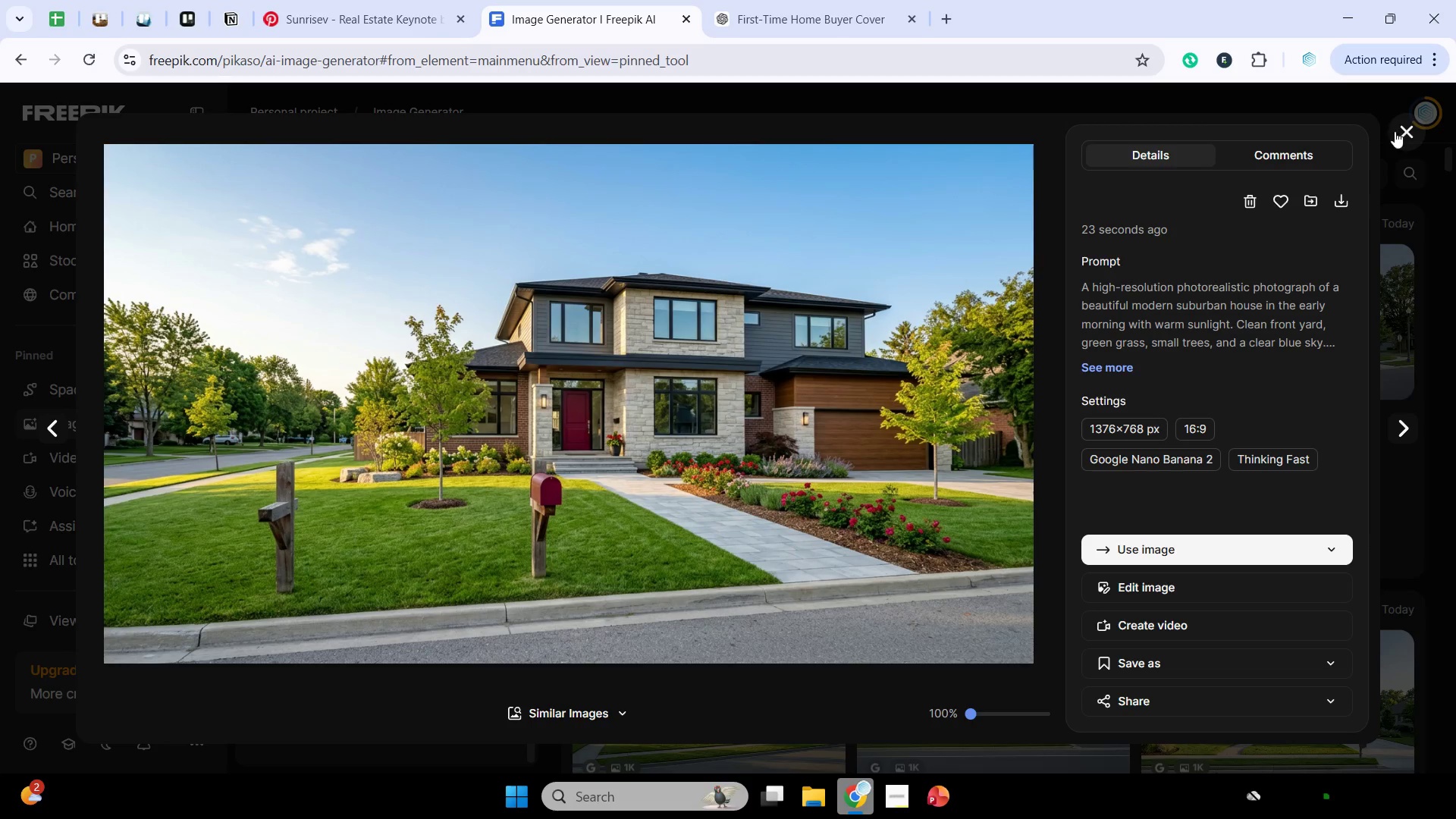 
wait(6.42)
 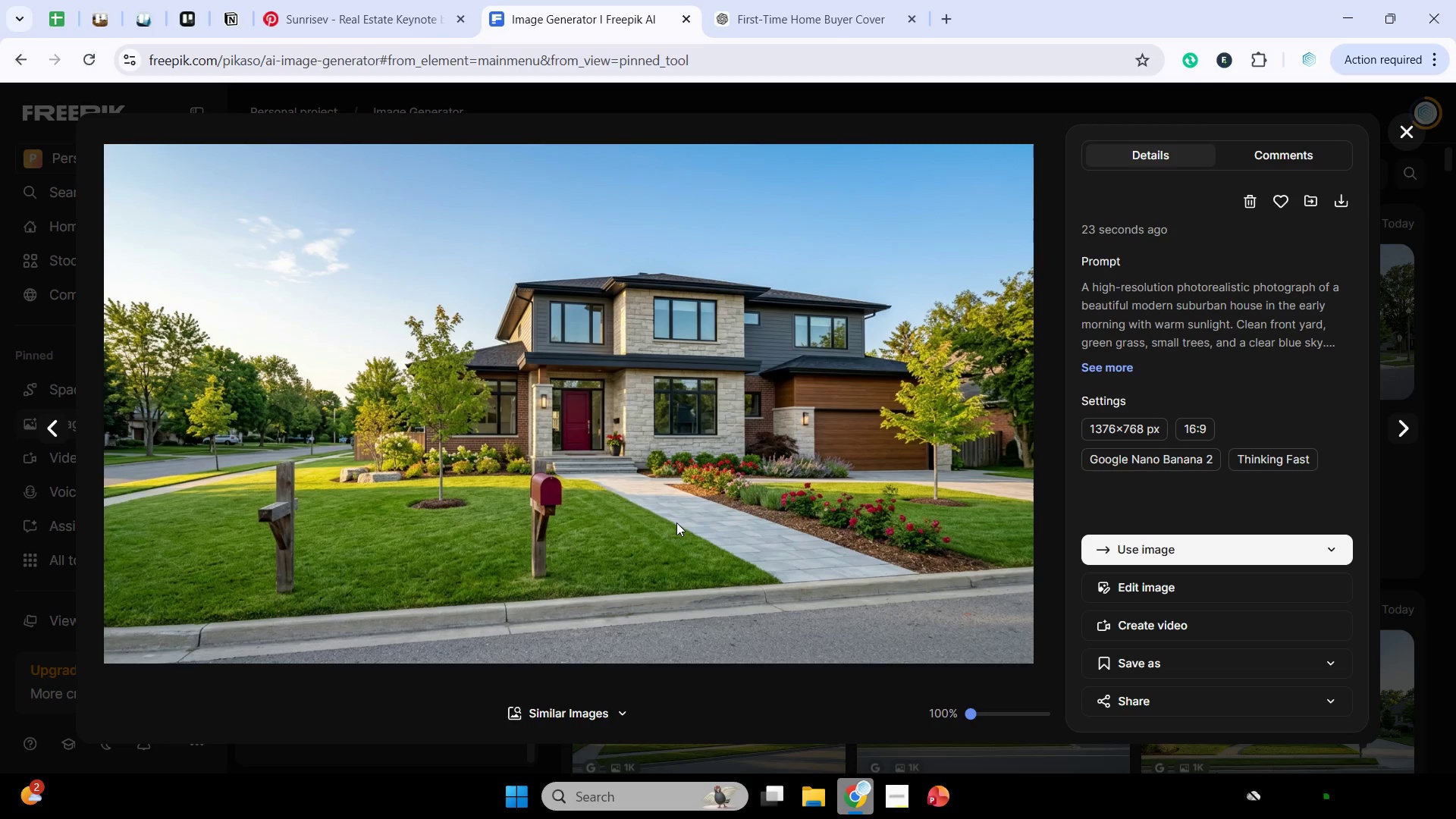 
left_click([59, 440])
 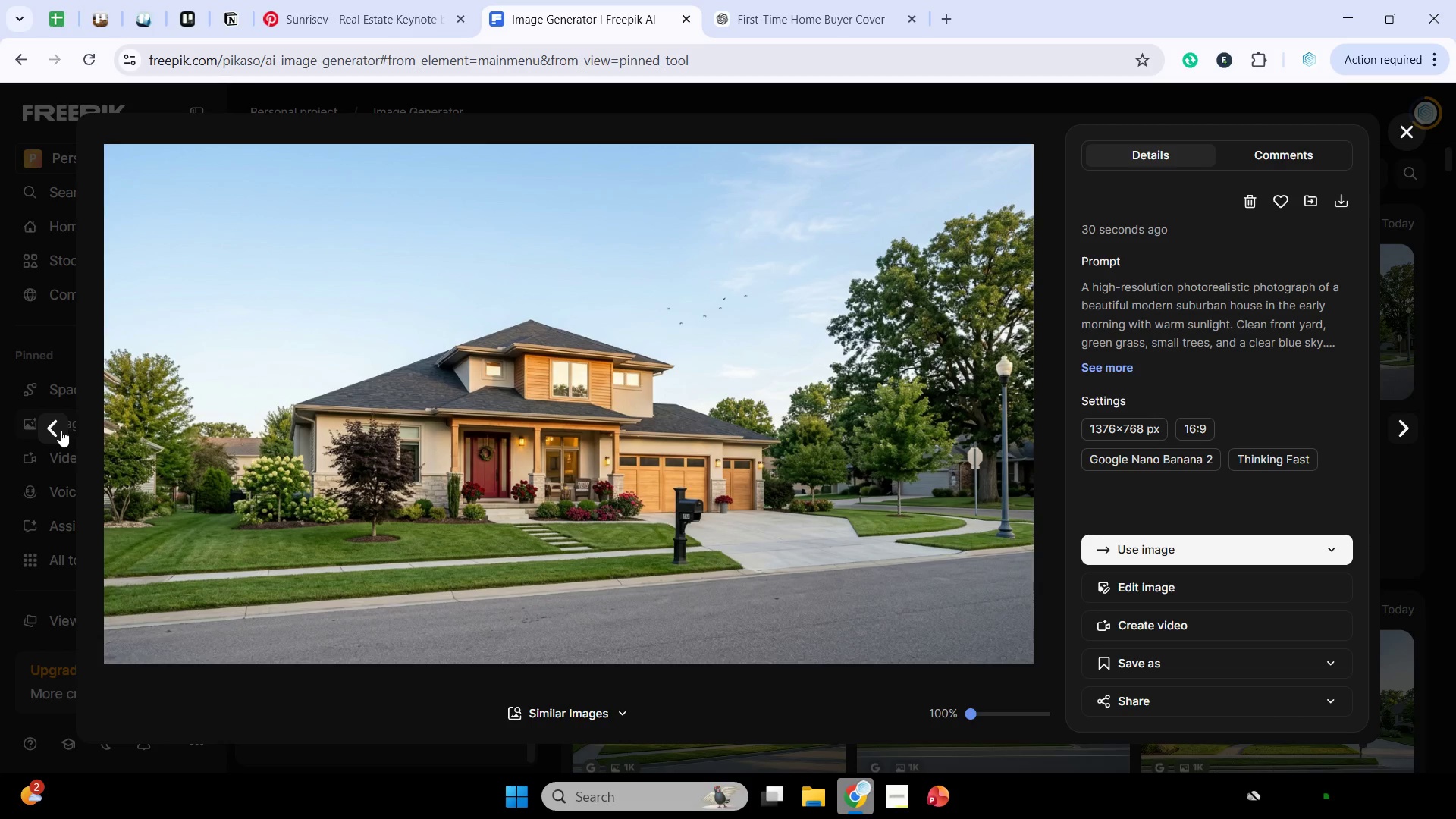 
left_click([61, 430])
 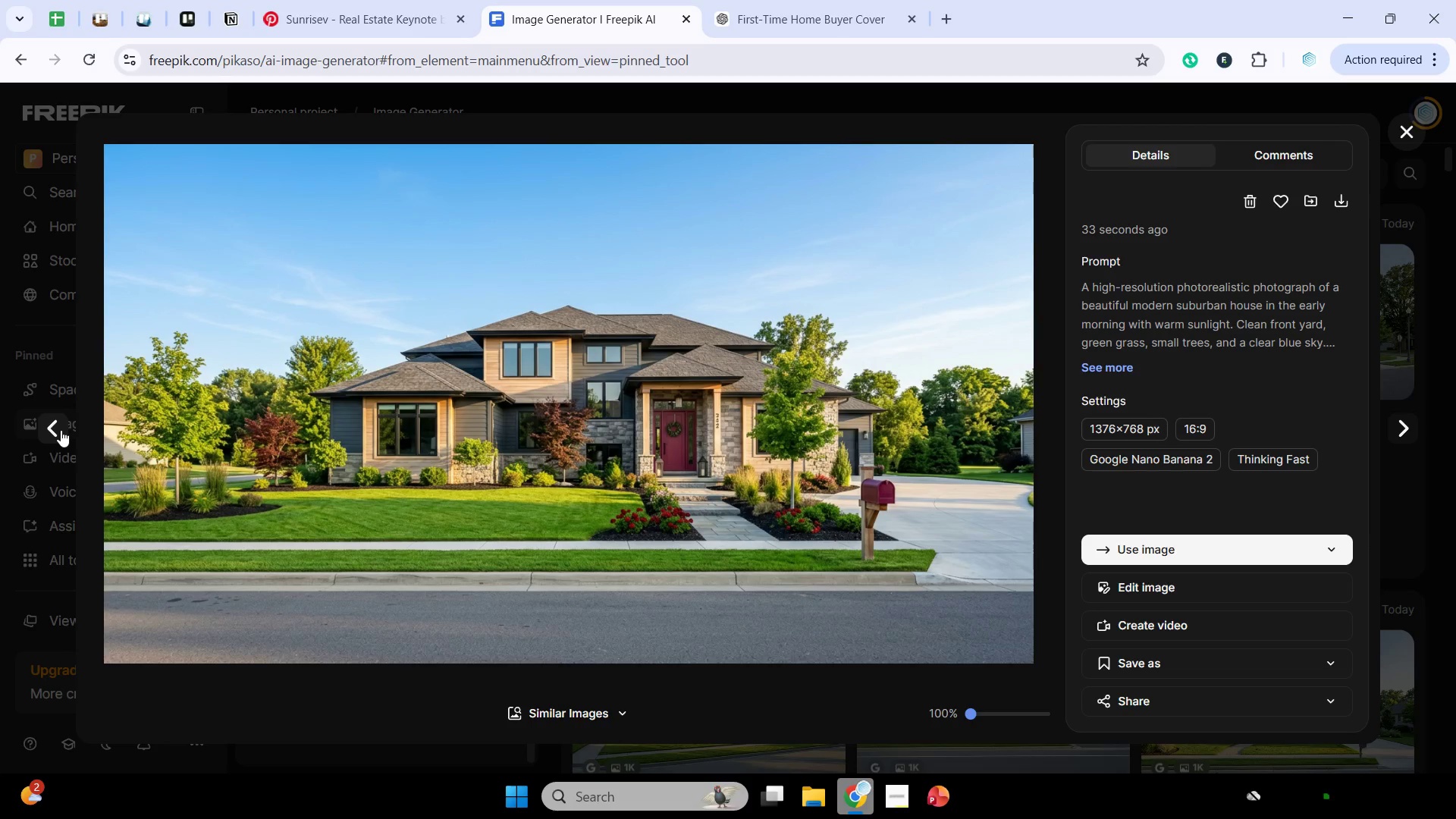 
wait(16.52)
 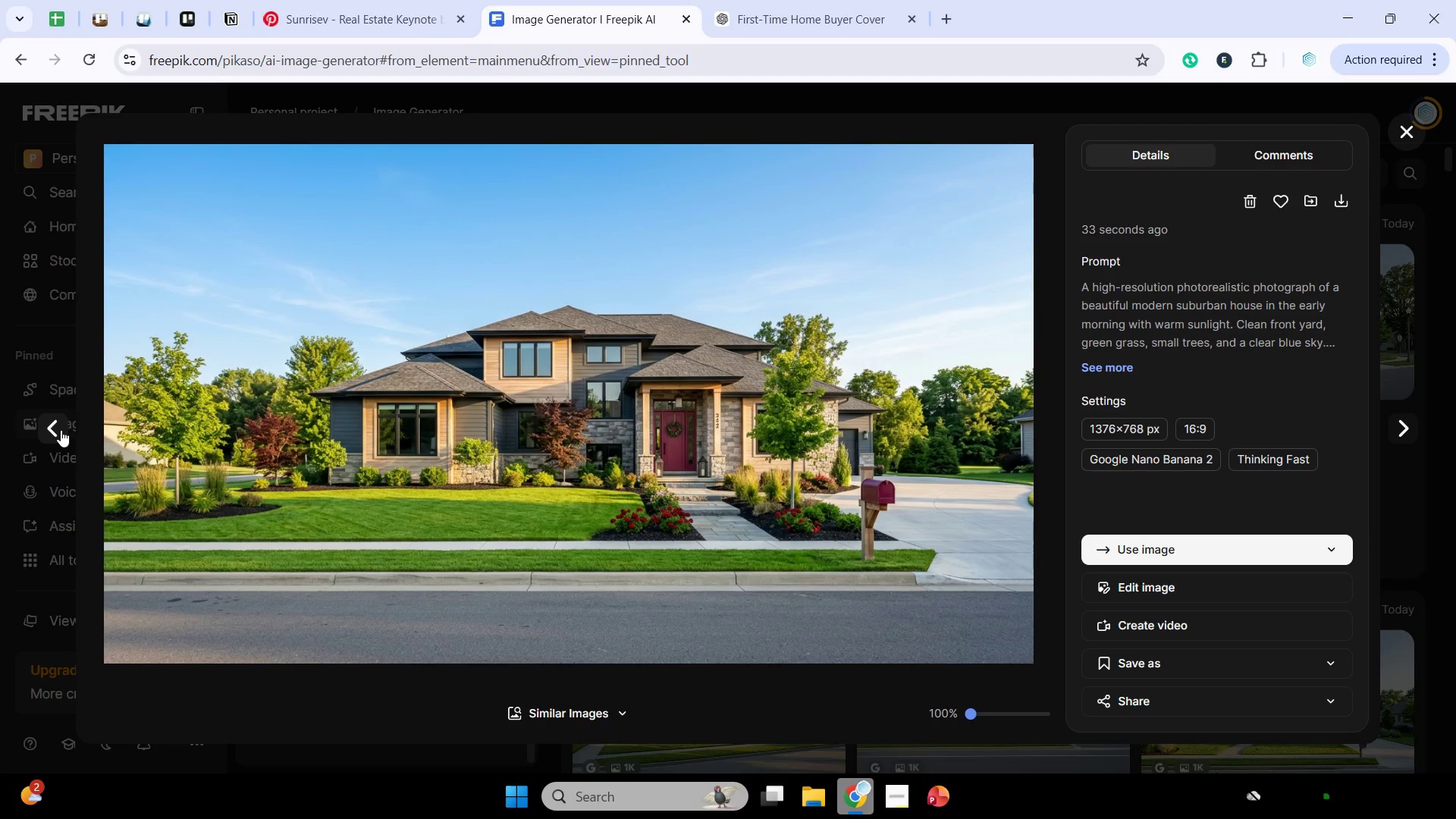 
left_click([1341, 199])
 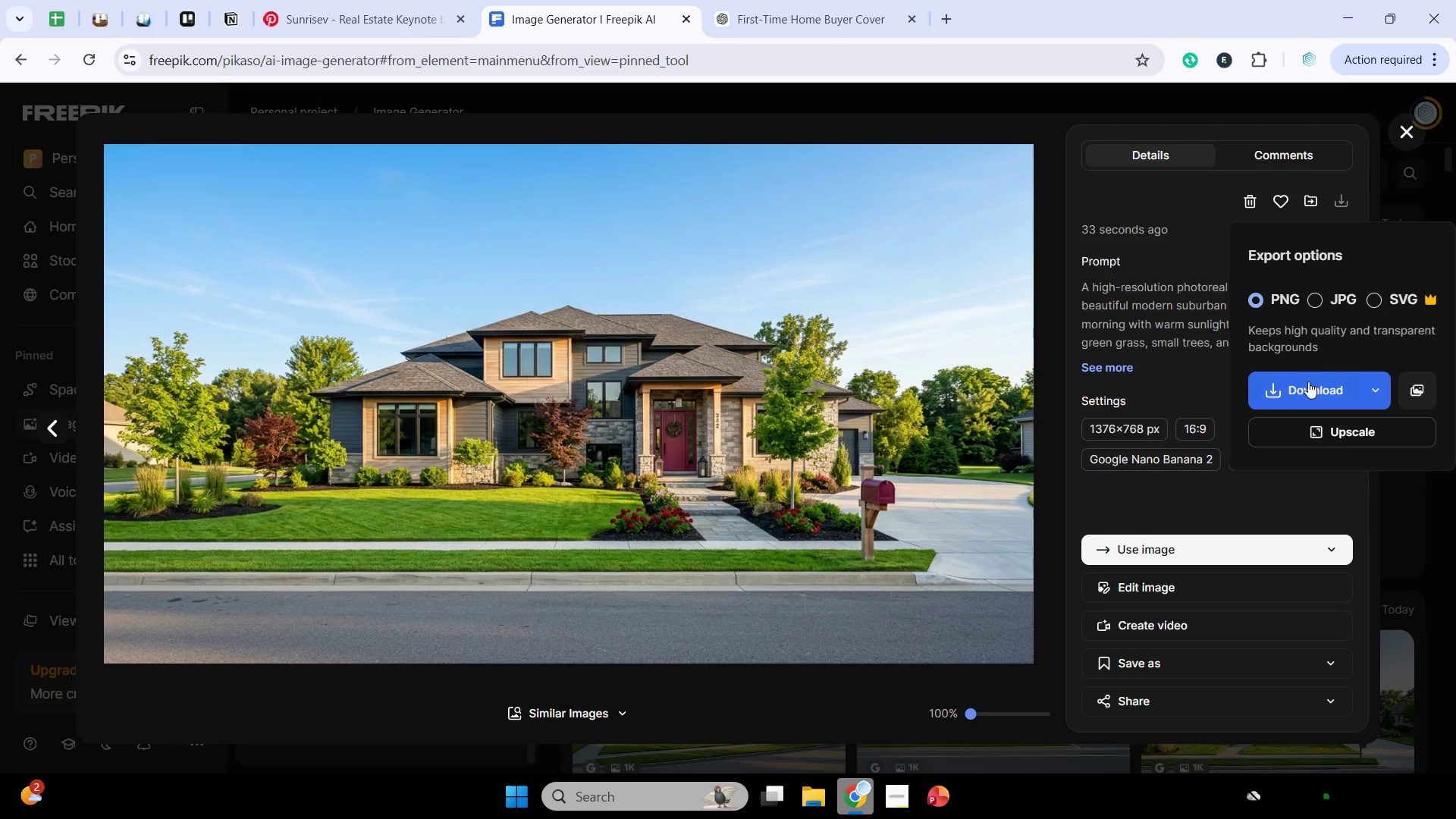 
left_click([1308, 390])
 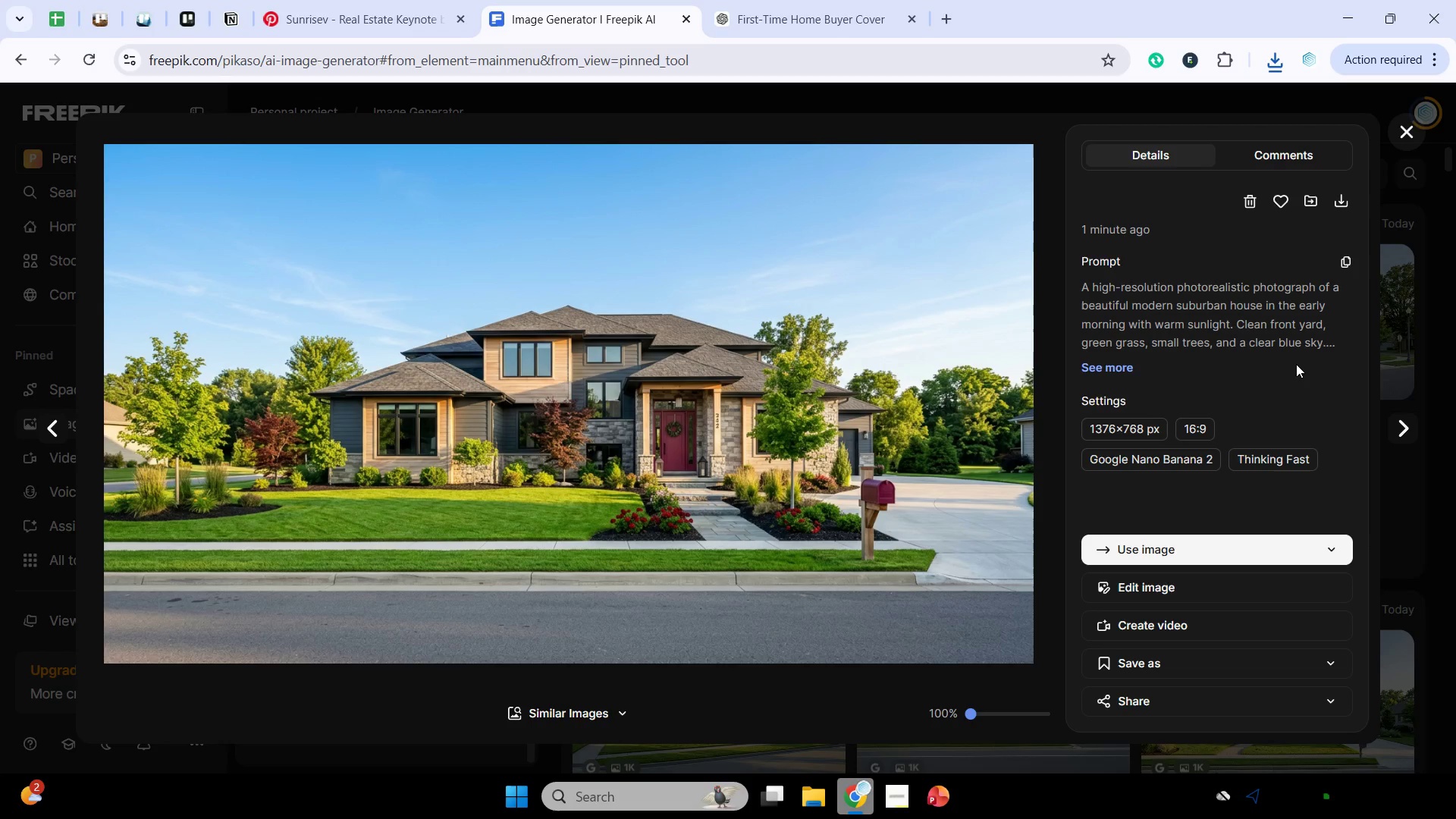 
wait(21.47)
 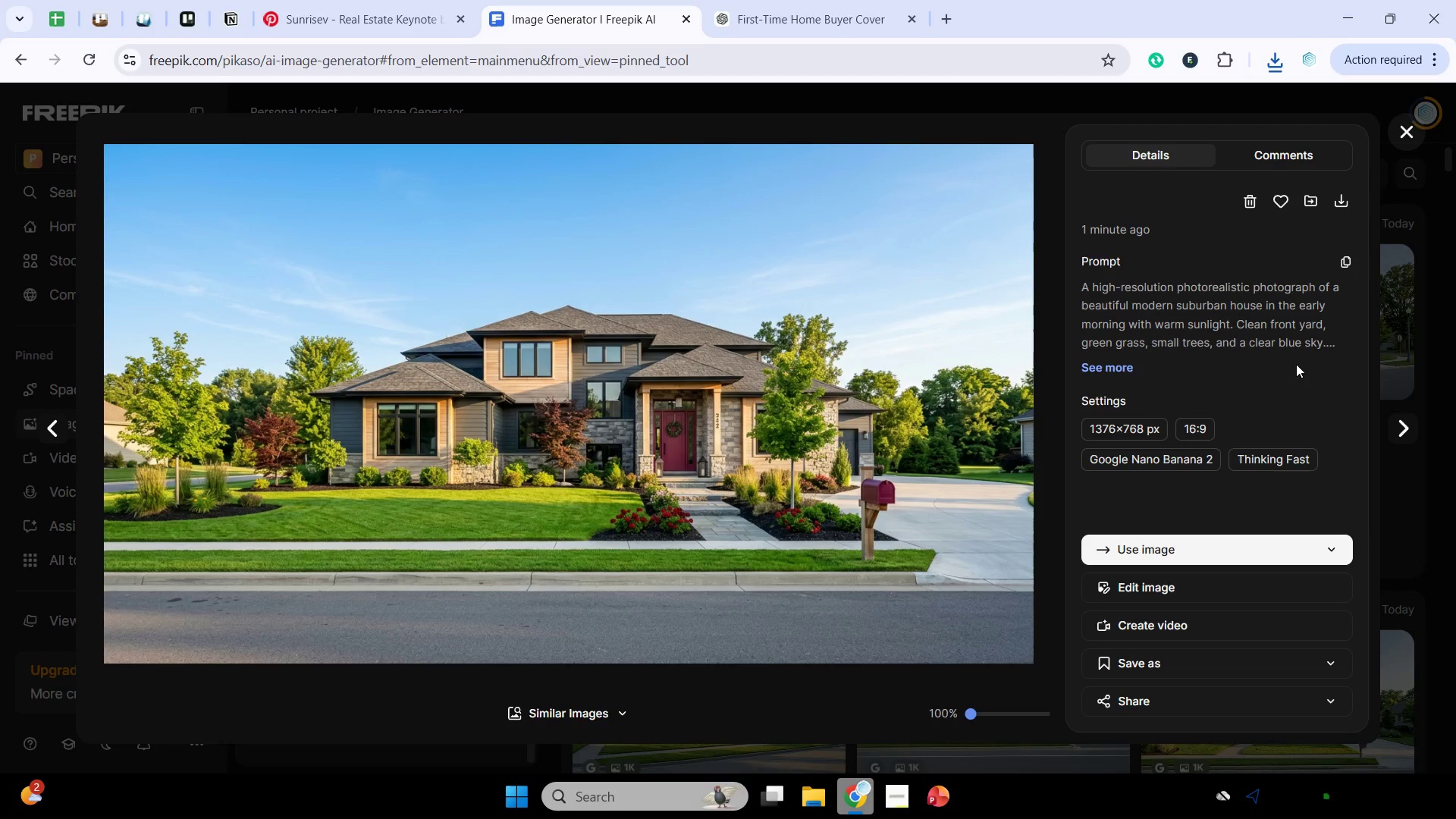 
left_click([942, 797])
 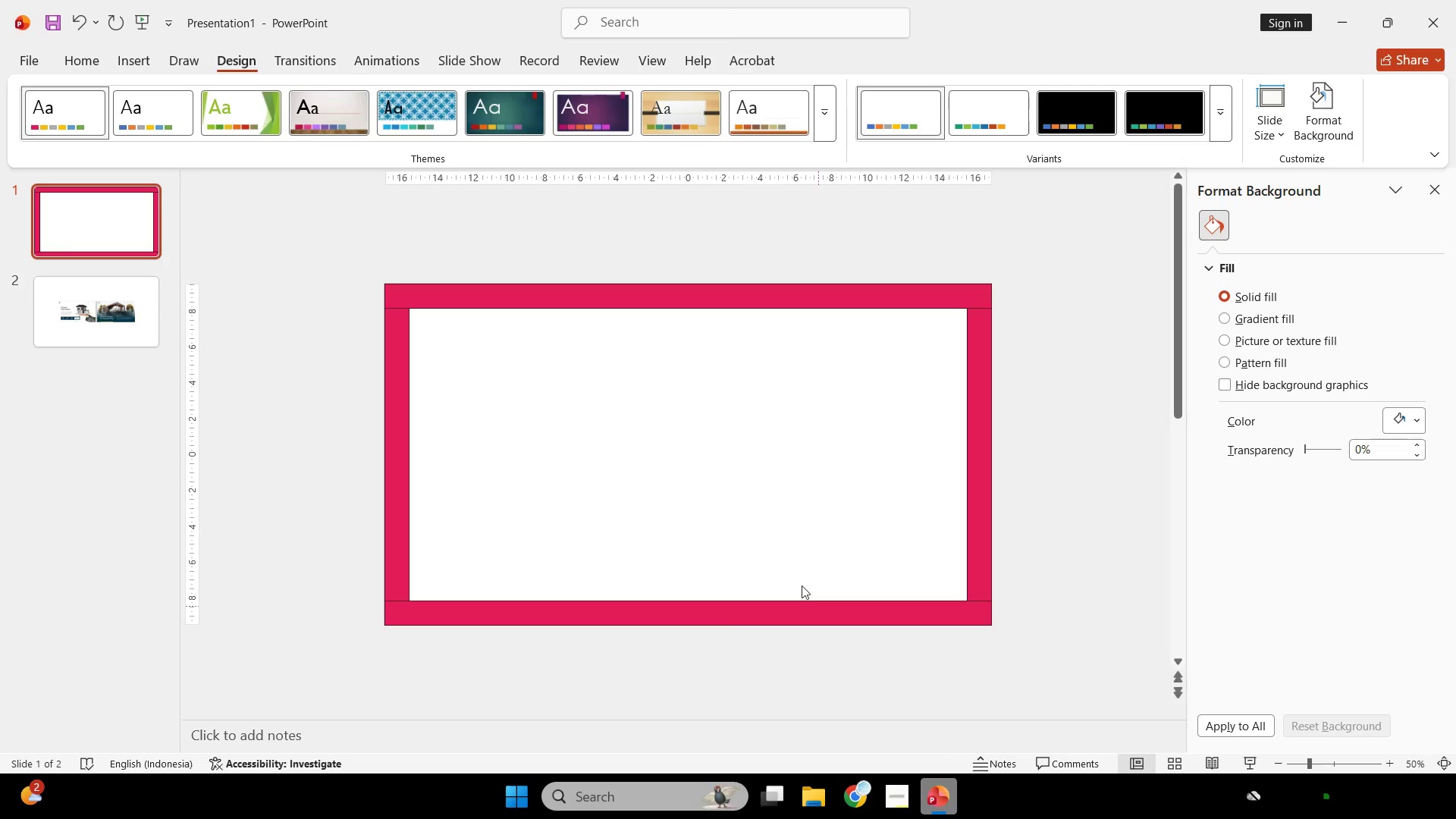 
left_click([724, 473])
 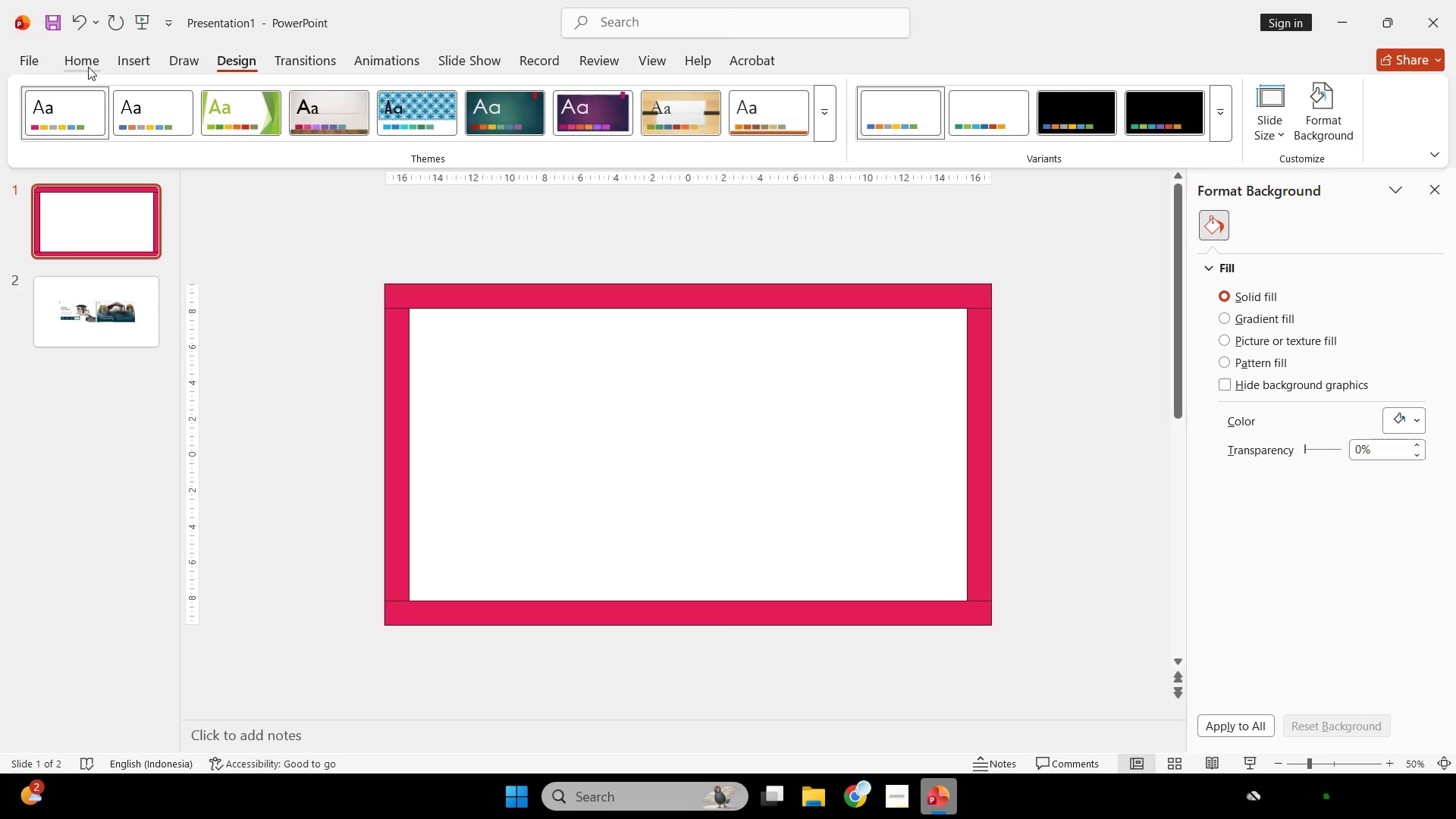 
mouse_move([121, 318])
 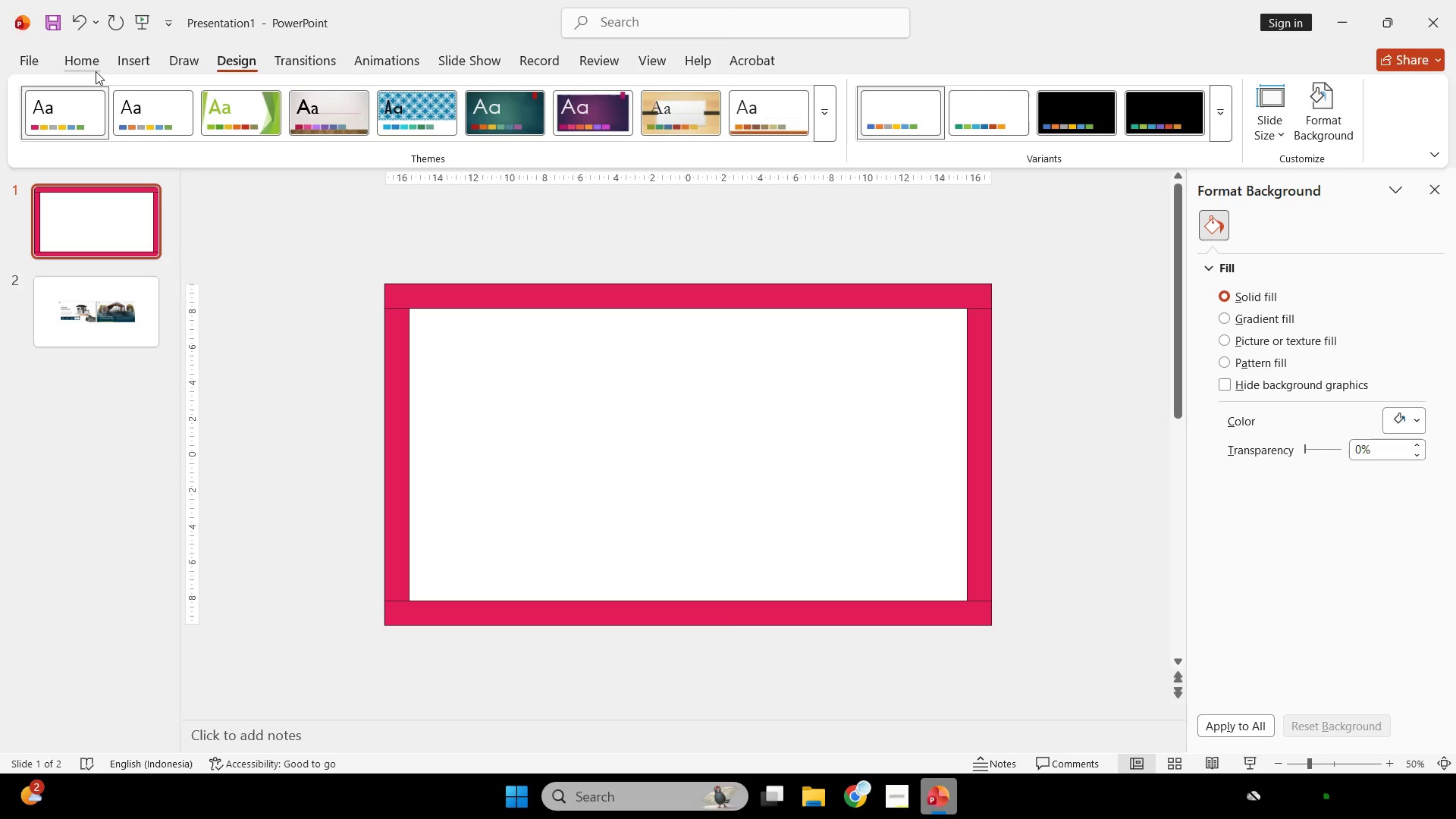 
left_click([96, 71])
 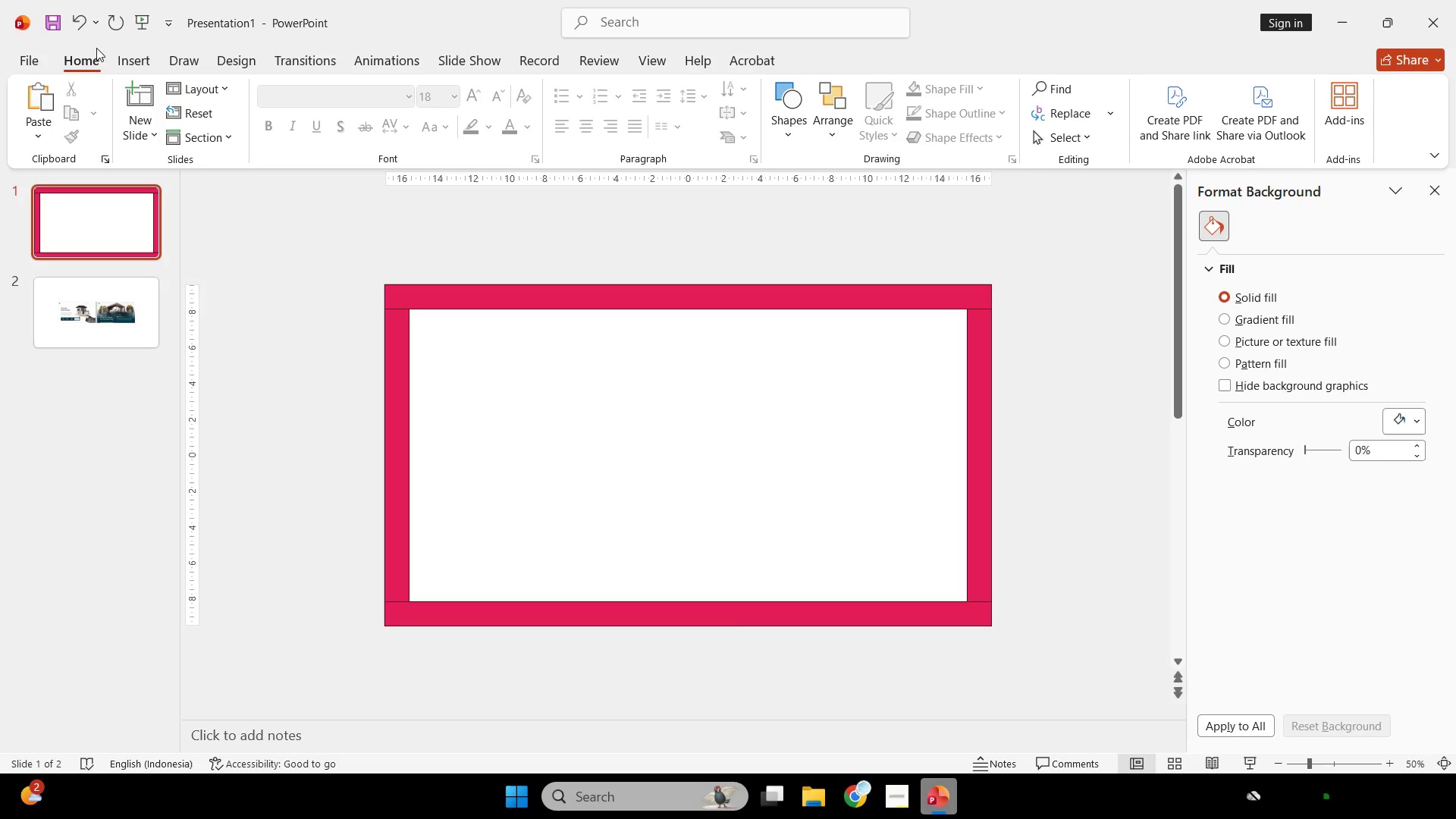 
left_click([116, 49])
 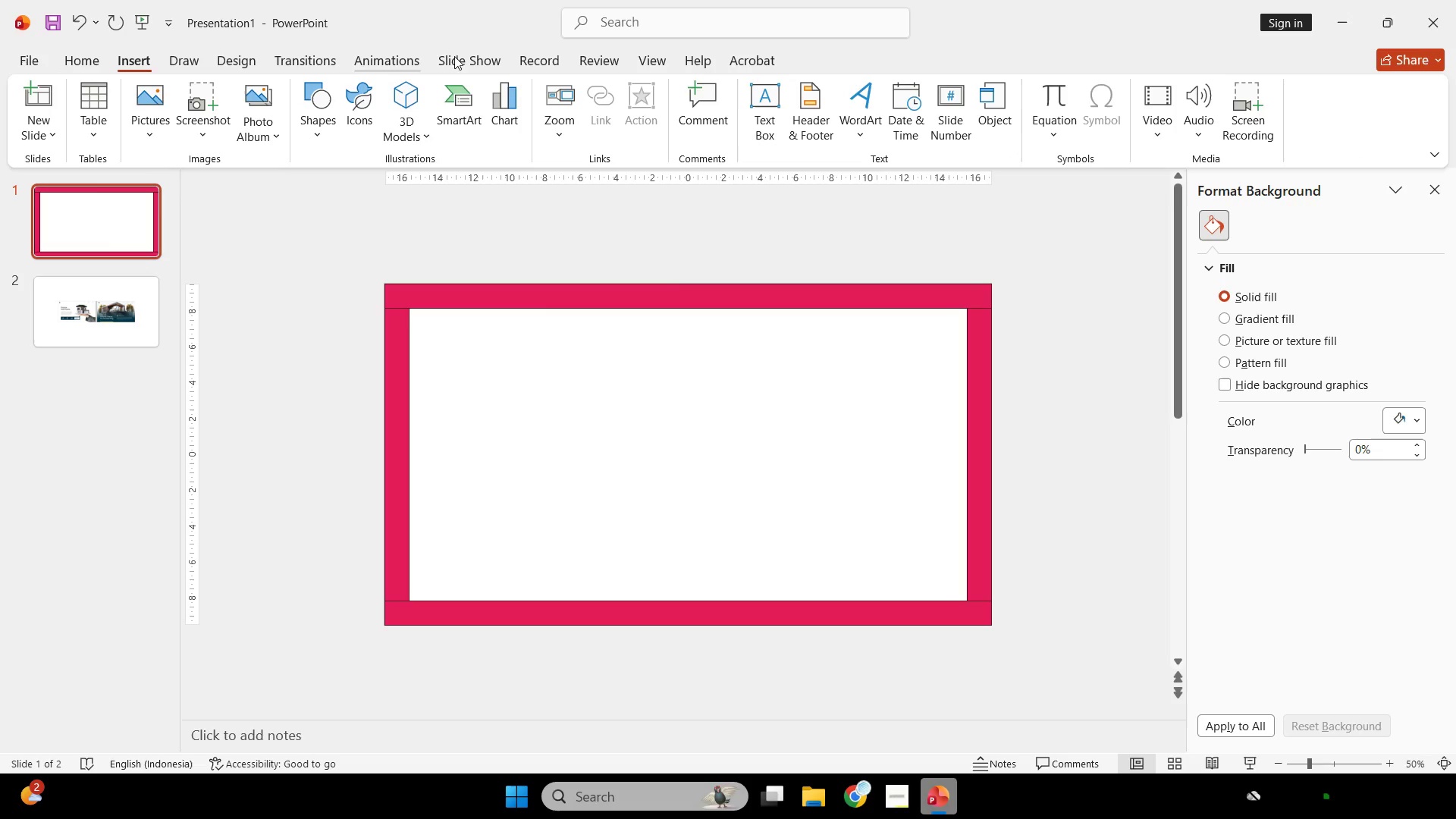 
left_click([658, 67])
 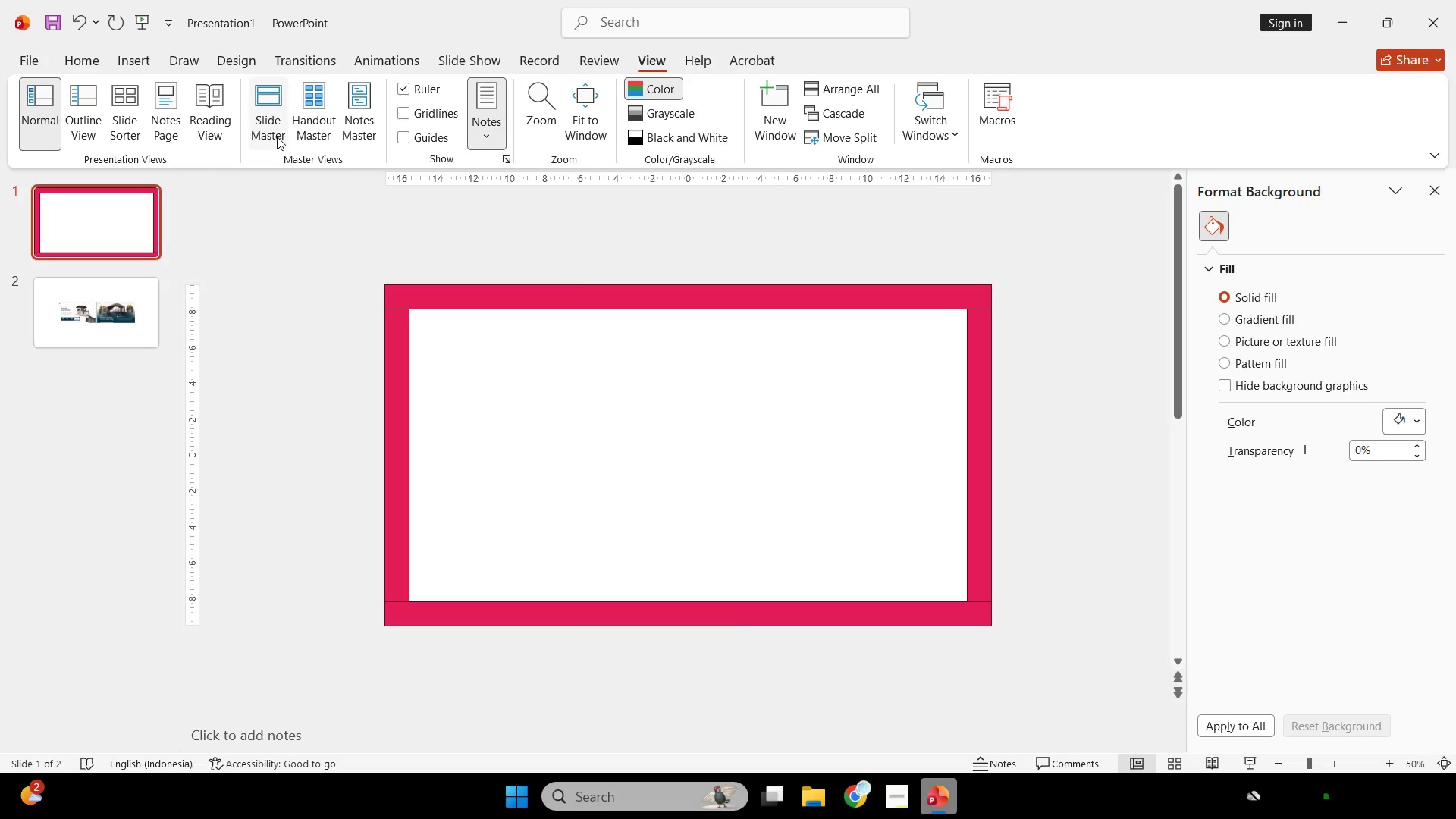 
left_click([277, 136])
 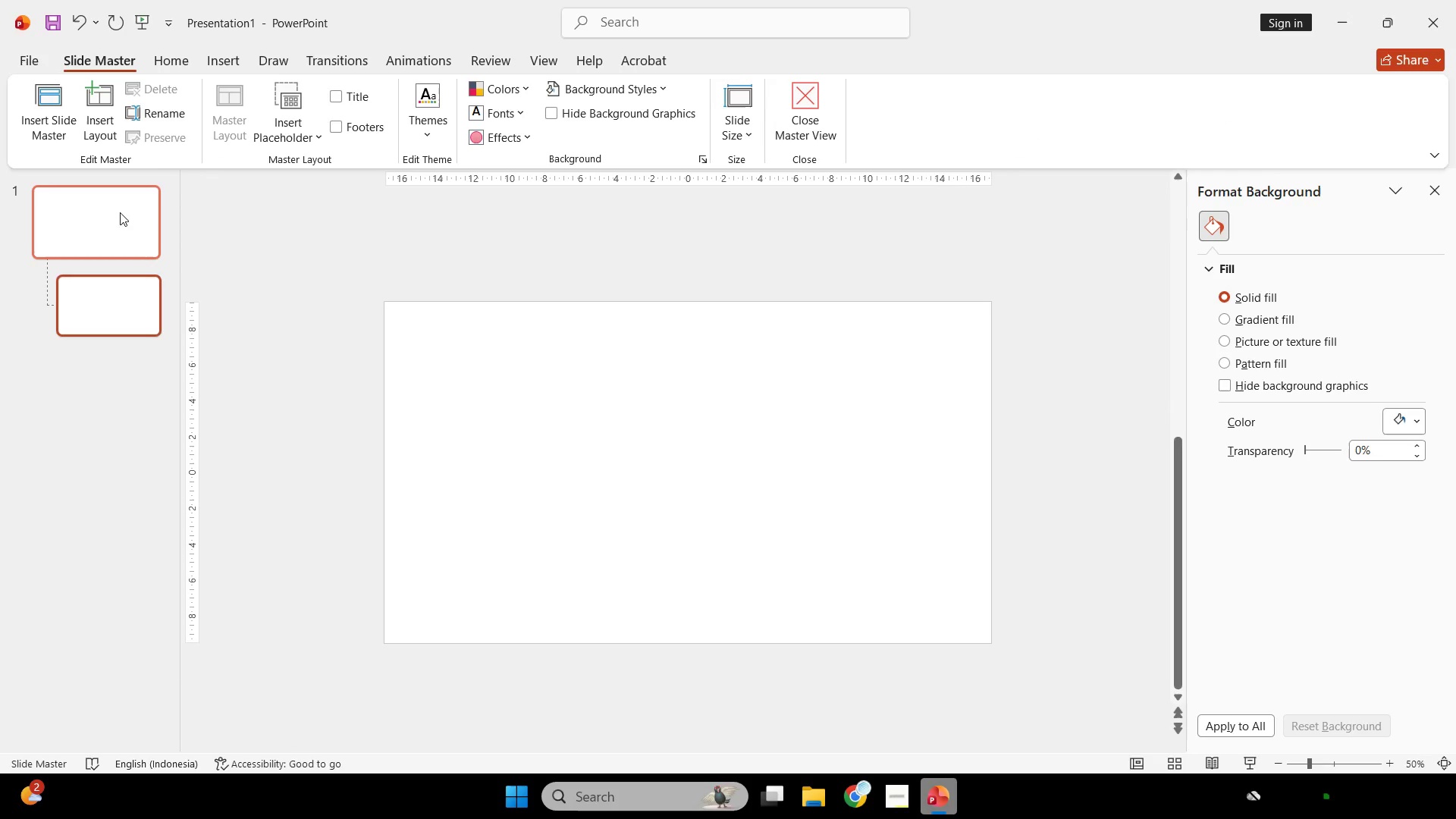 
left_click([105, 212])
 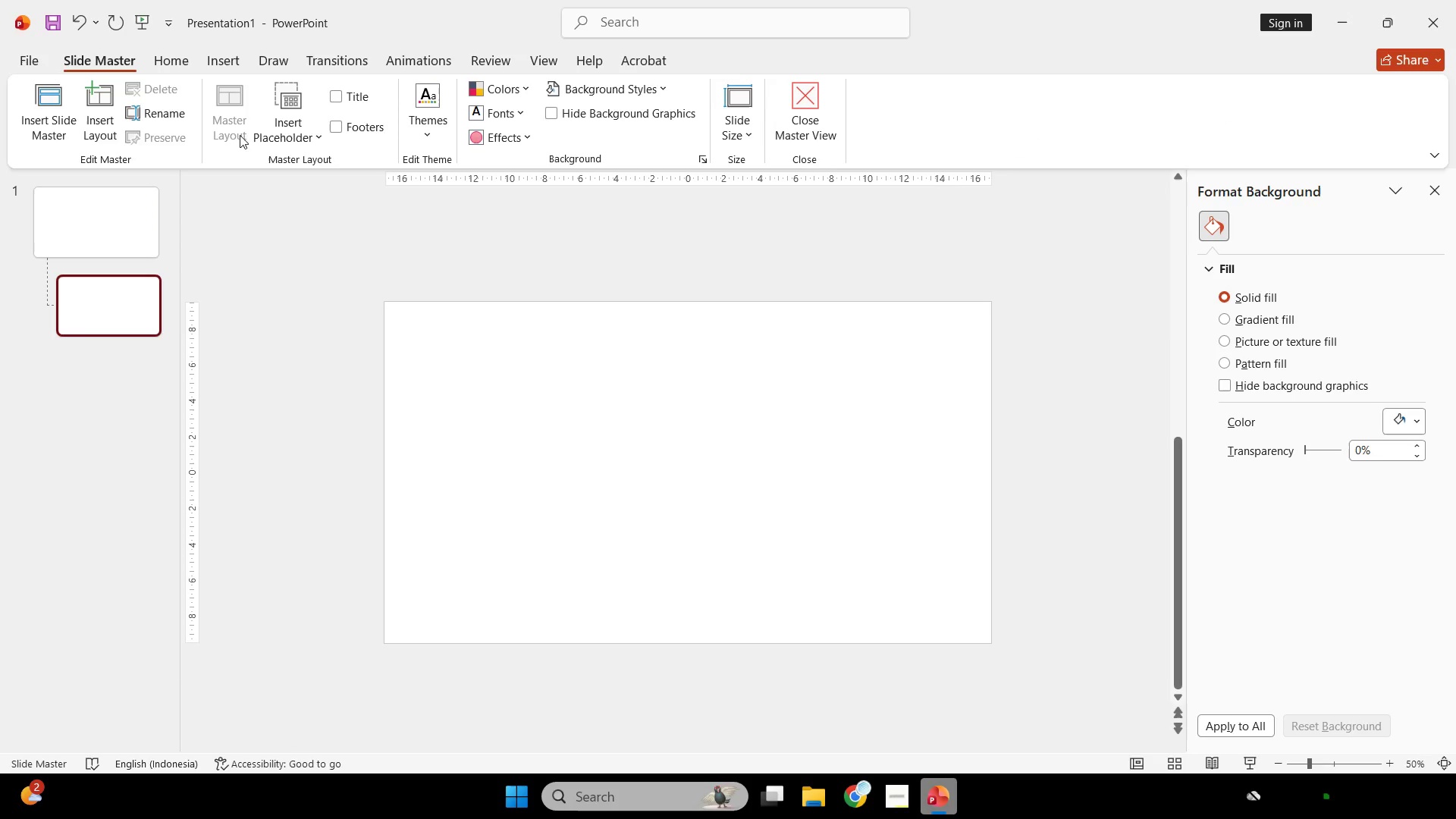 
left_click([275, 141])
 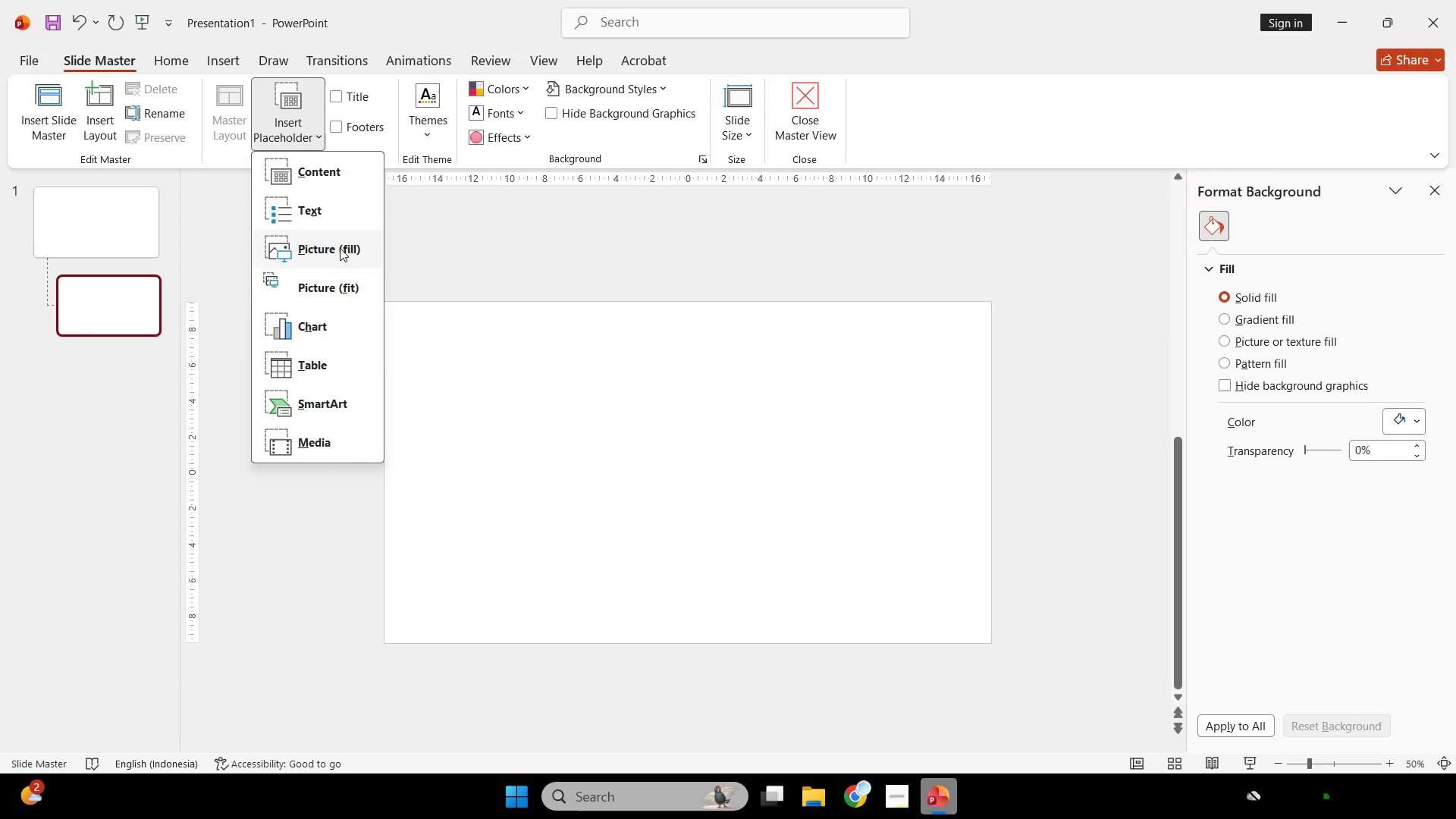 
left_click([340, 248])
 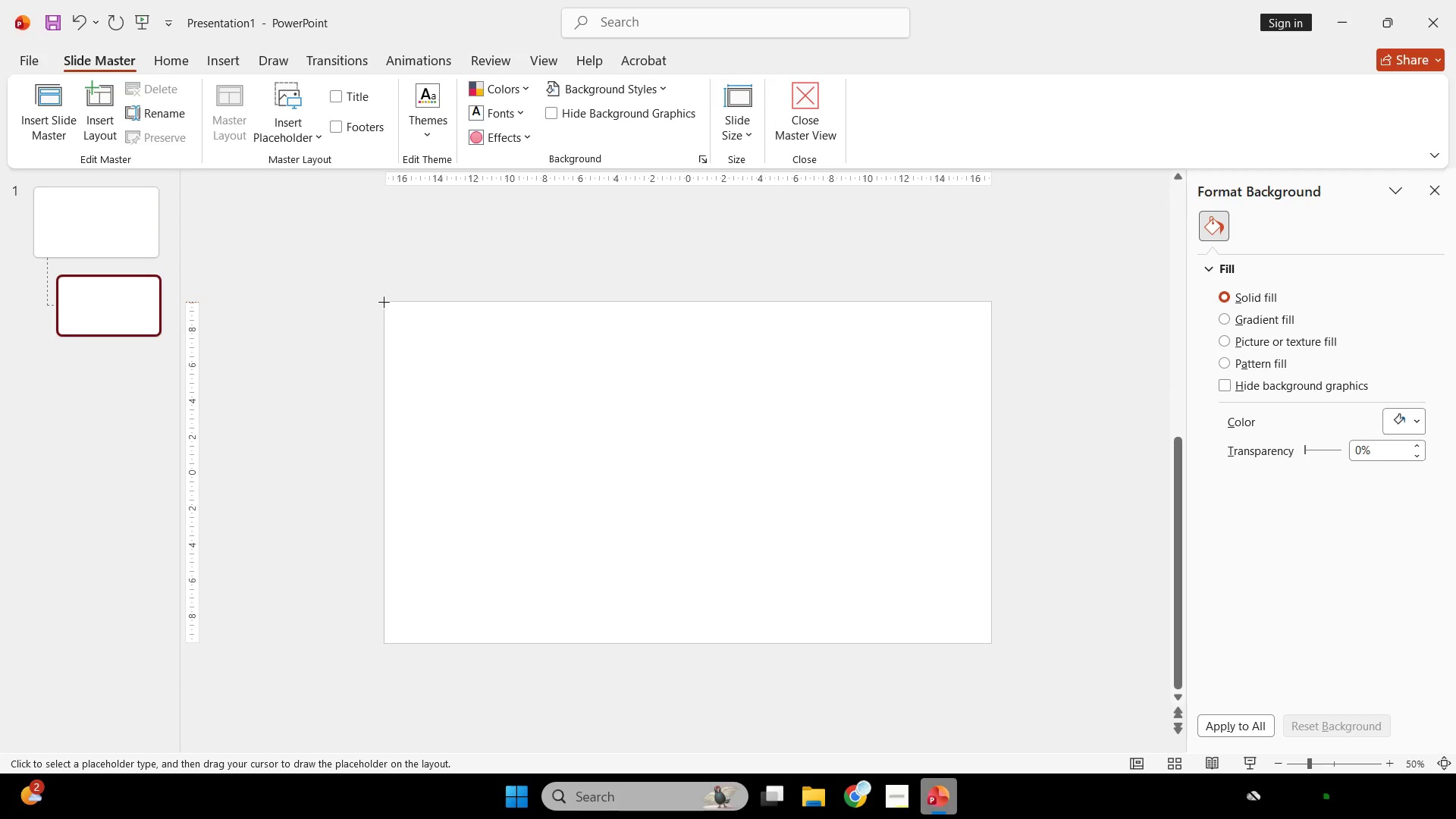 
left_click_drag(start_coordinate=[384, 302], to_coordinate=[993, 639])
 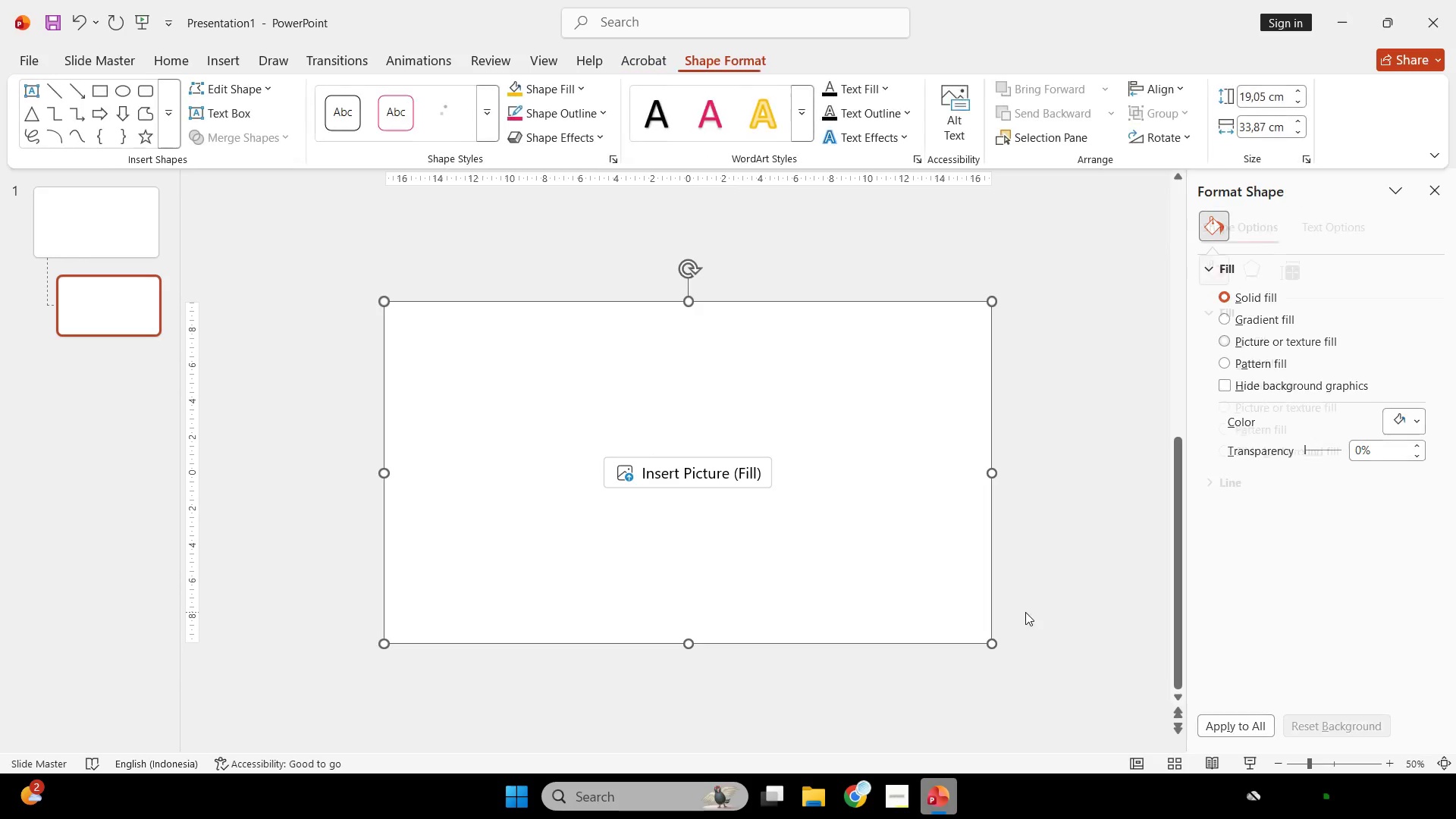 
left_click([1025, 612])
 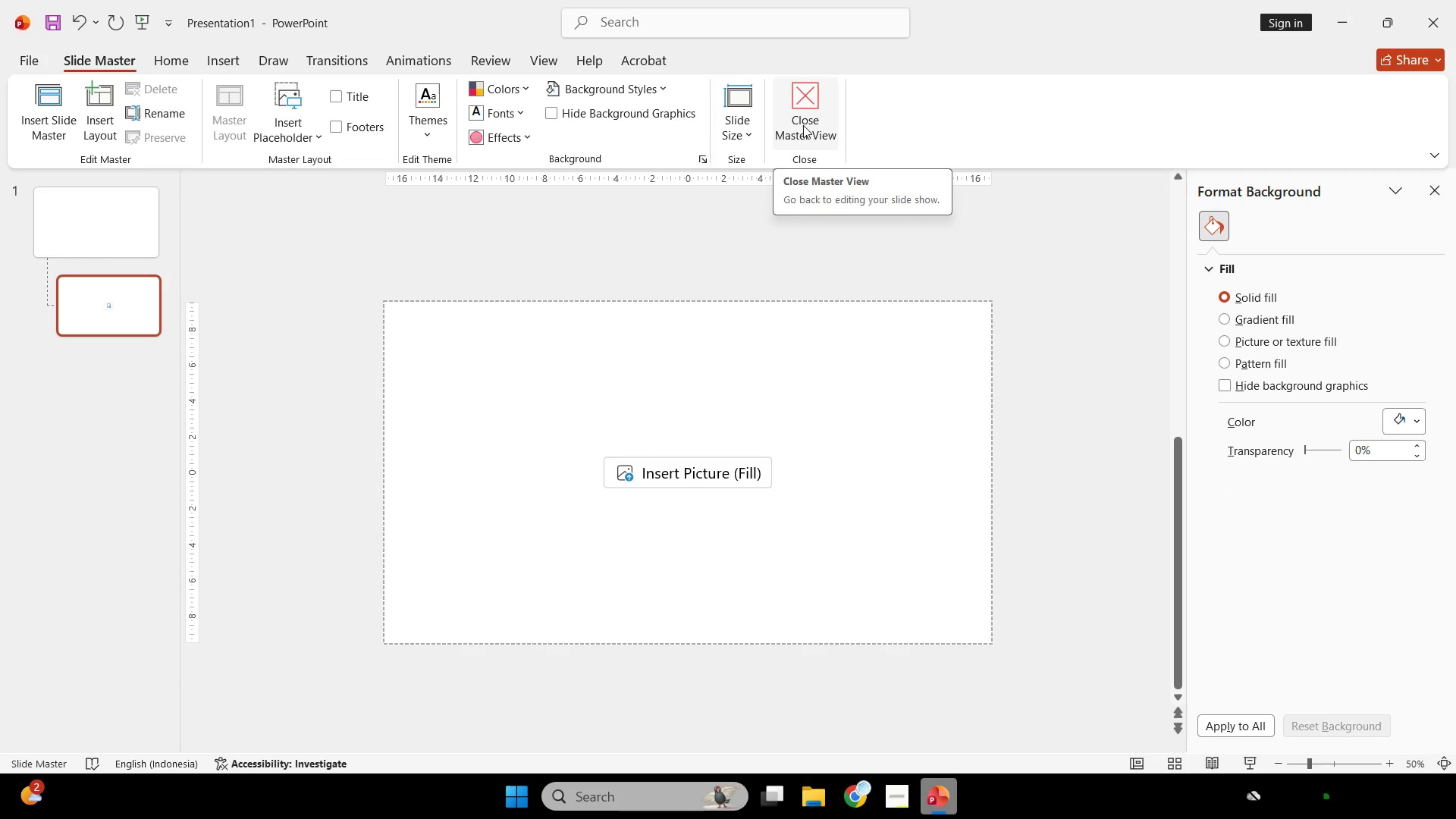 
left_click([803, 125])
 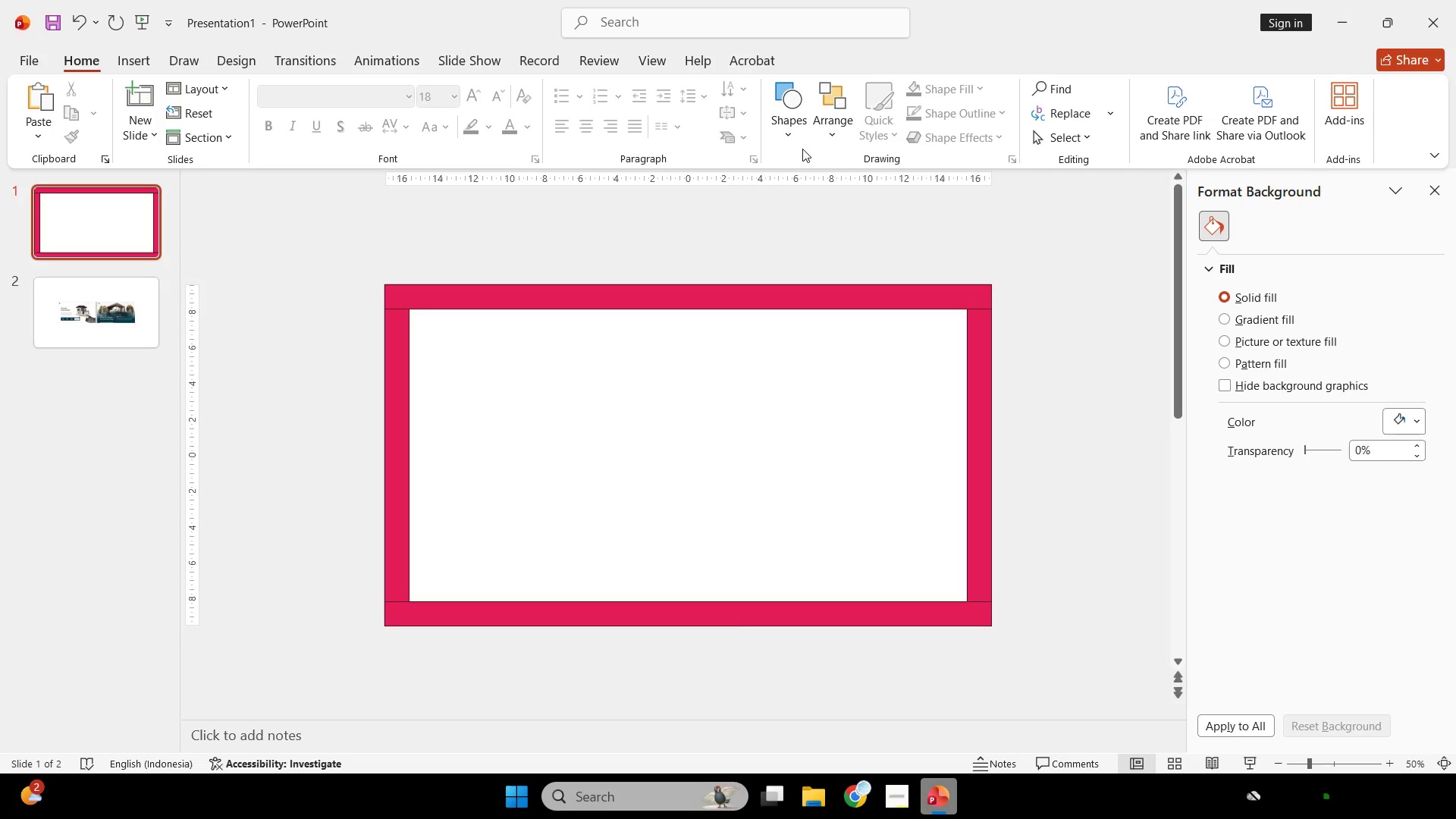 
wait(18.58)
 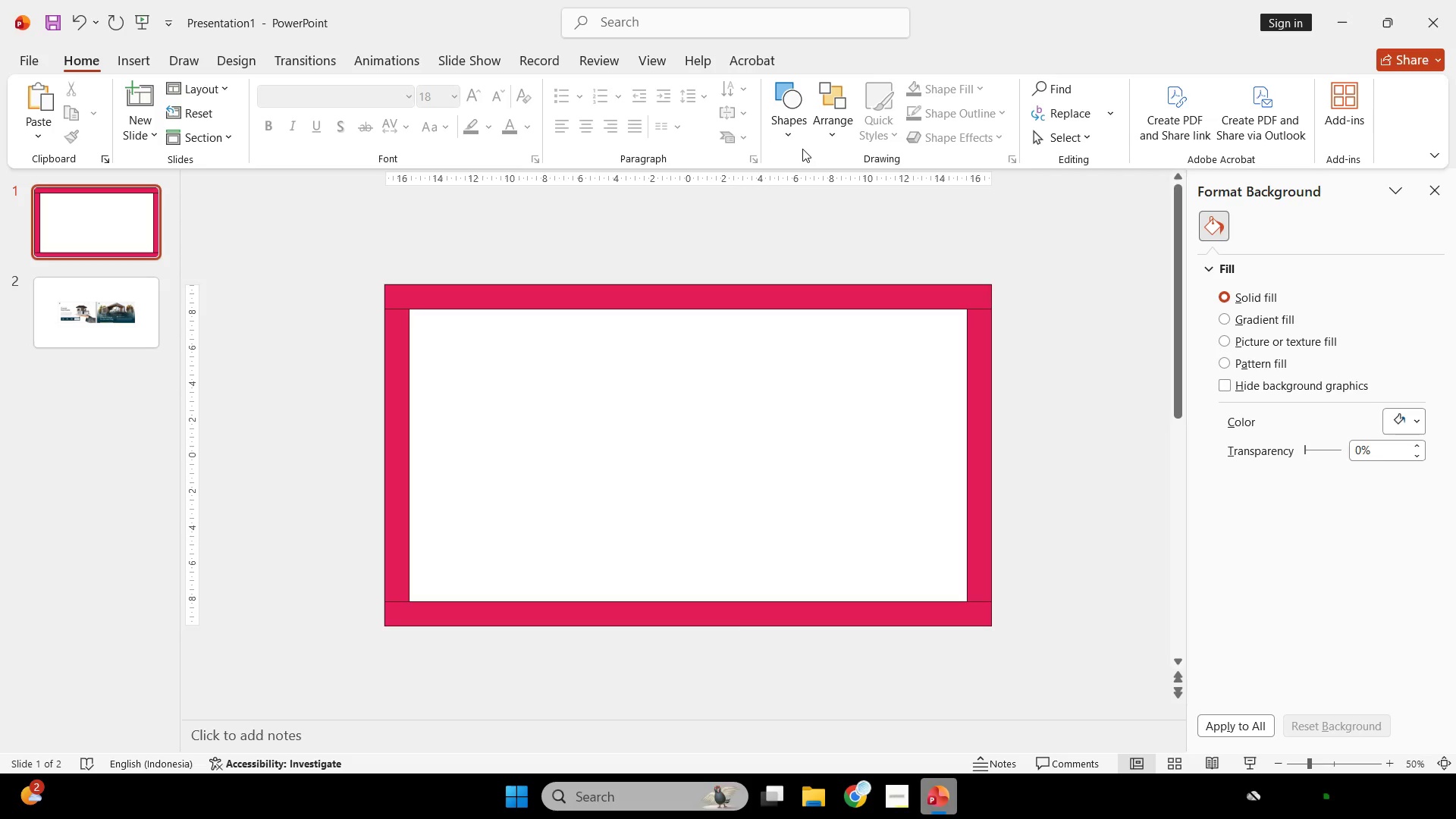 
left_click([631, 62])
 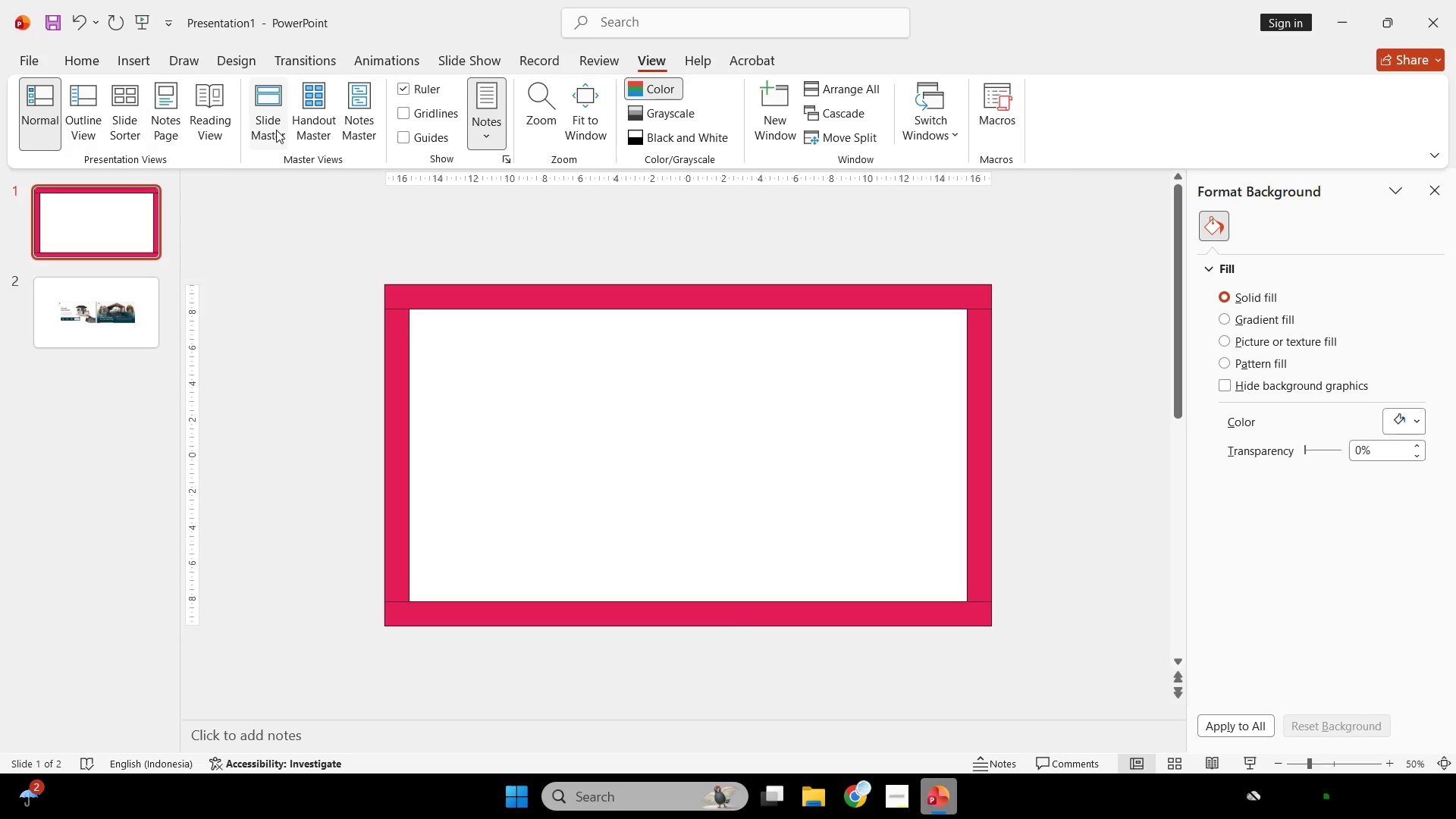 
left_click([276, 130])
 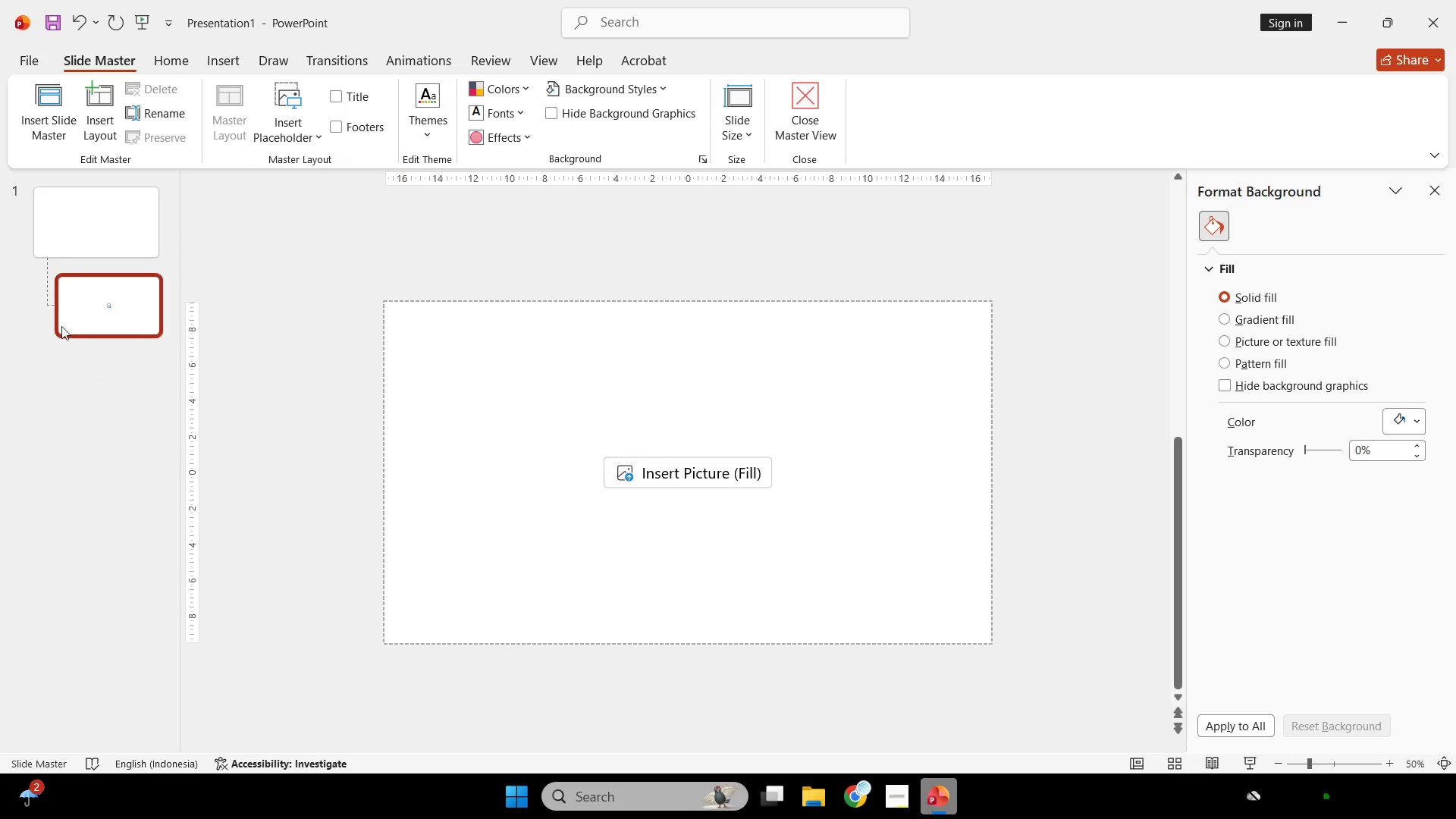 
left_click([107, 289])
 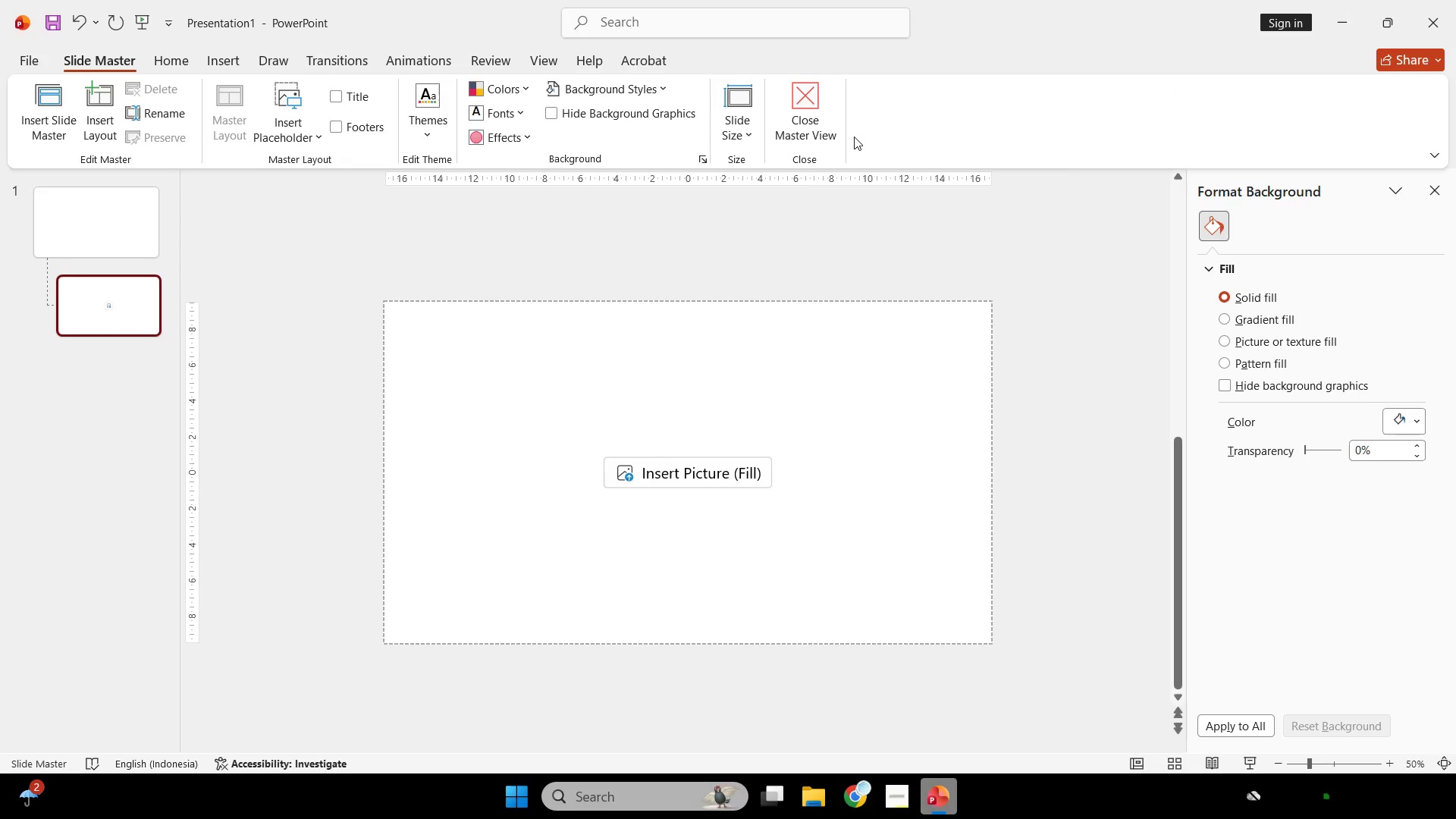 
mouse_move([828, 109])
 